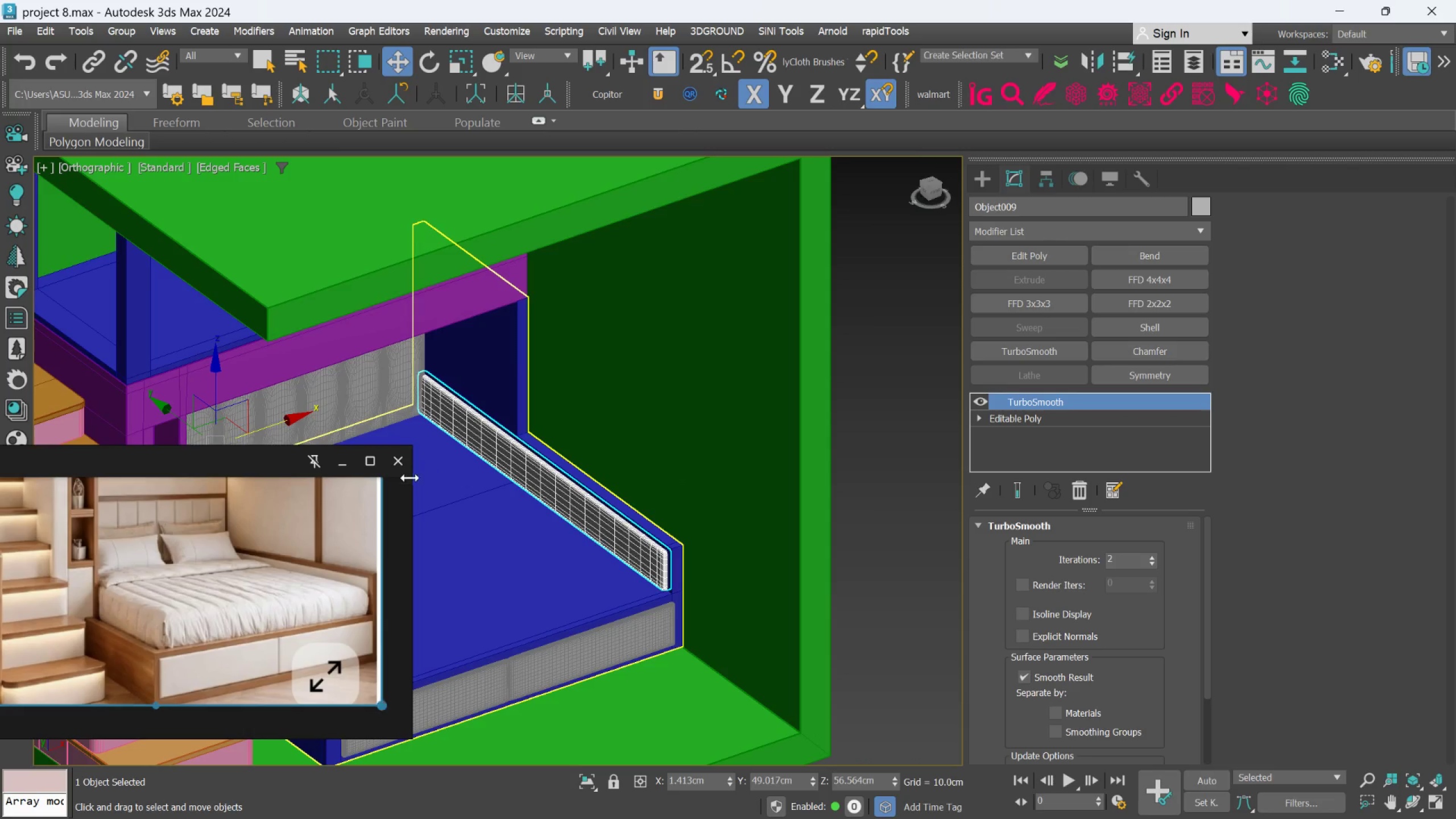 
hold_key(key=AltLeft, duration=0.49)
 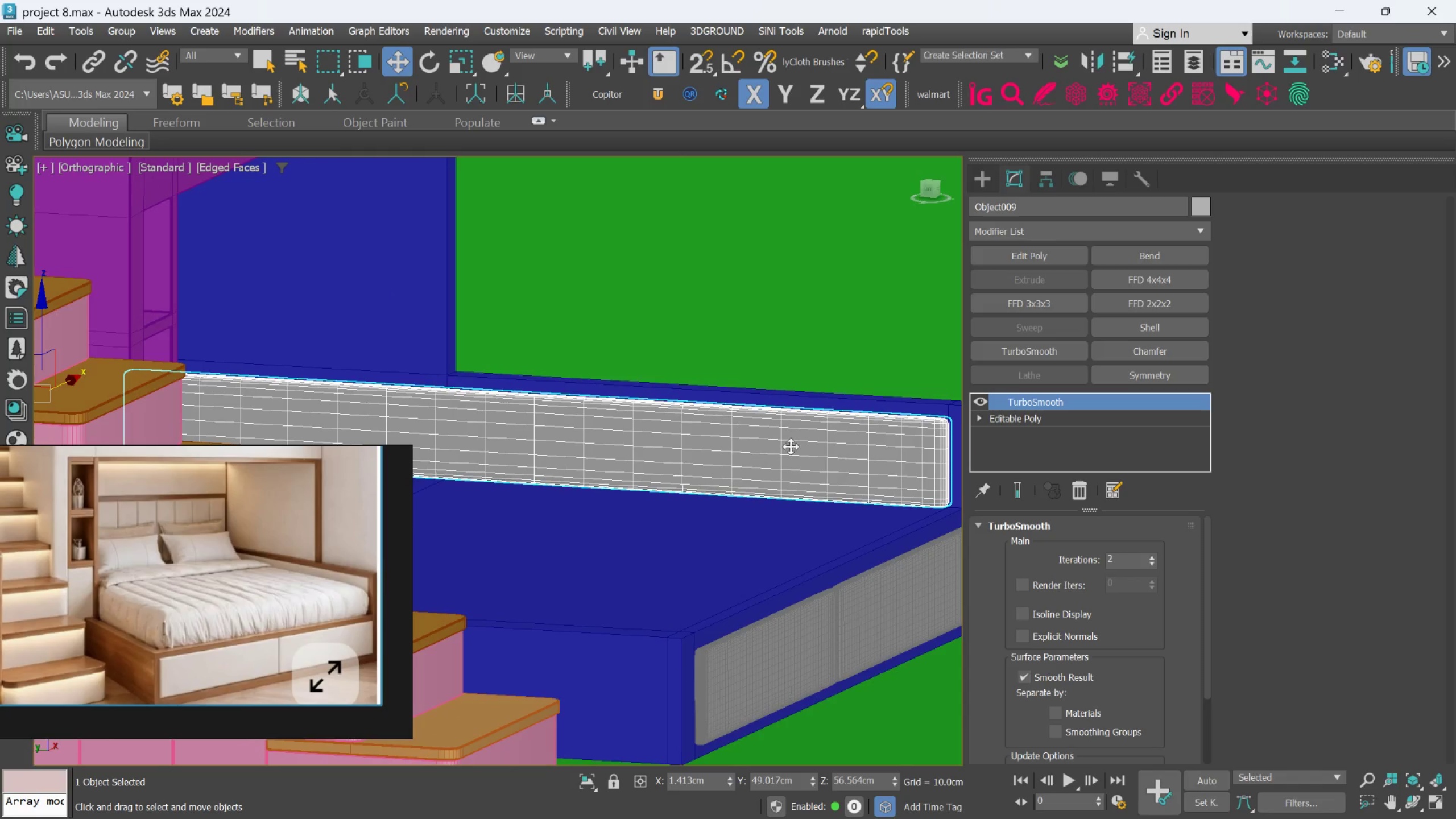 
scroll: coordinate [568, 526], scroll_direction: up, amount: 2.0
 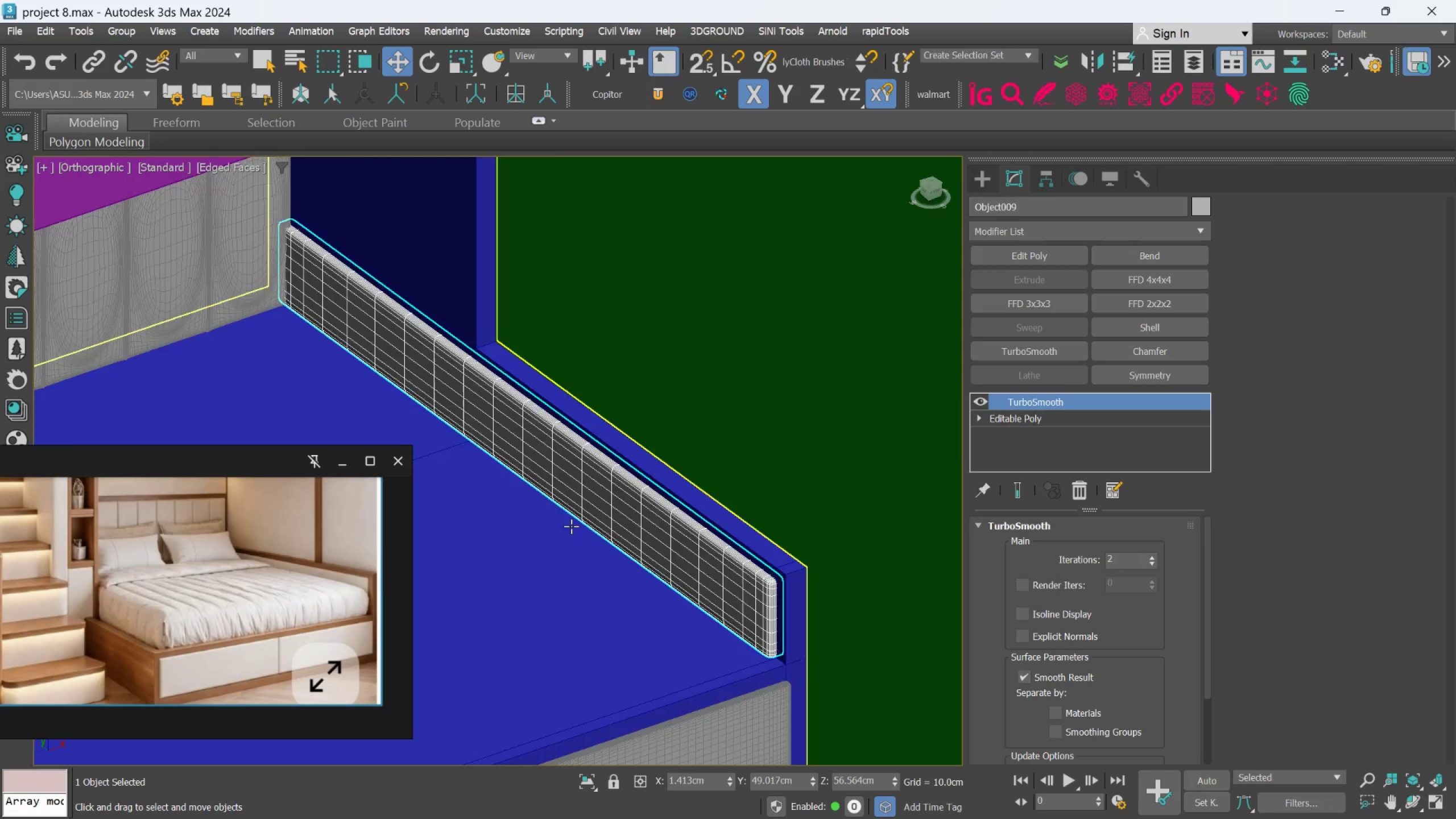 
key(Alt+AltLeft)
 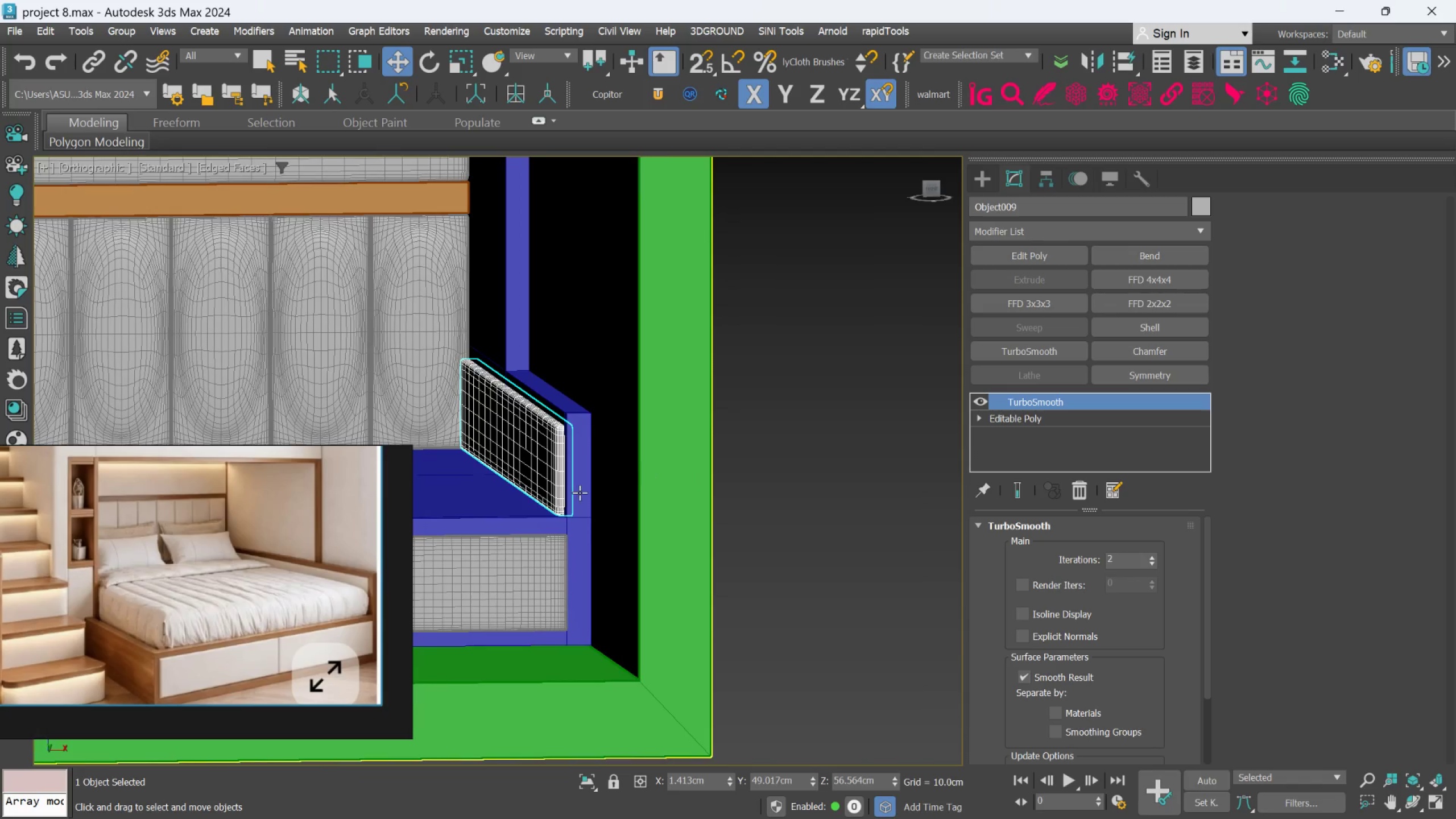 
key(Alt+AltLeft)
 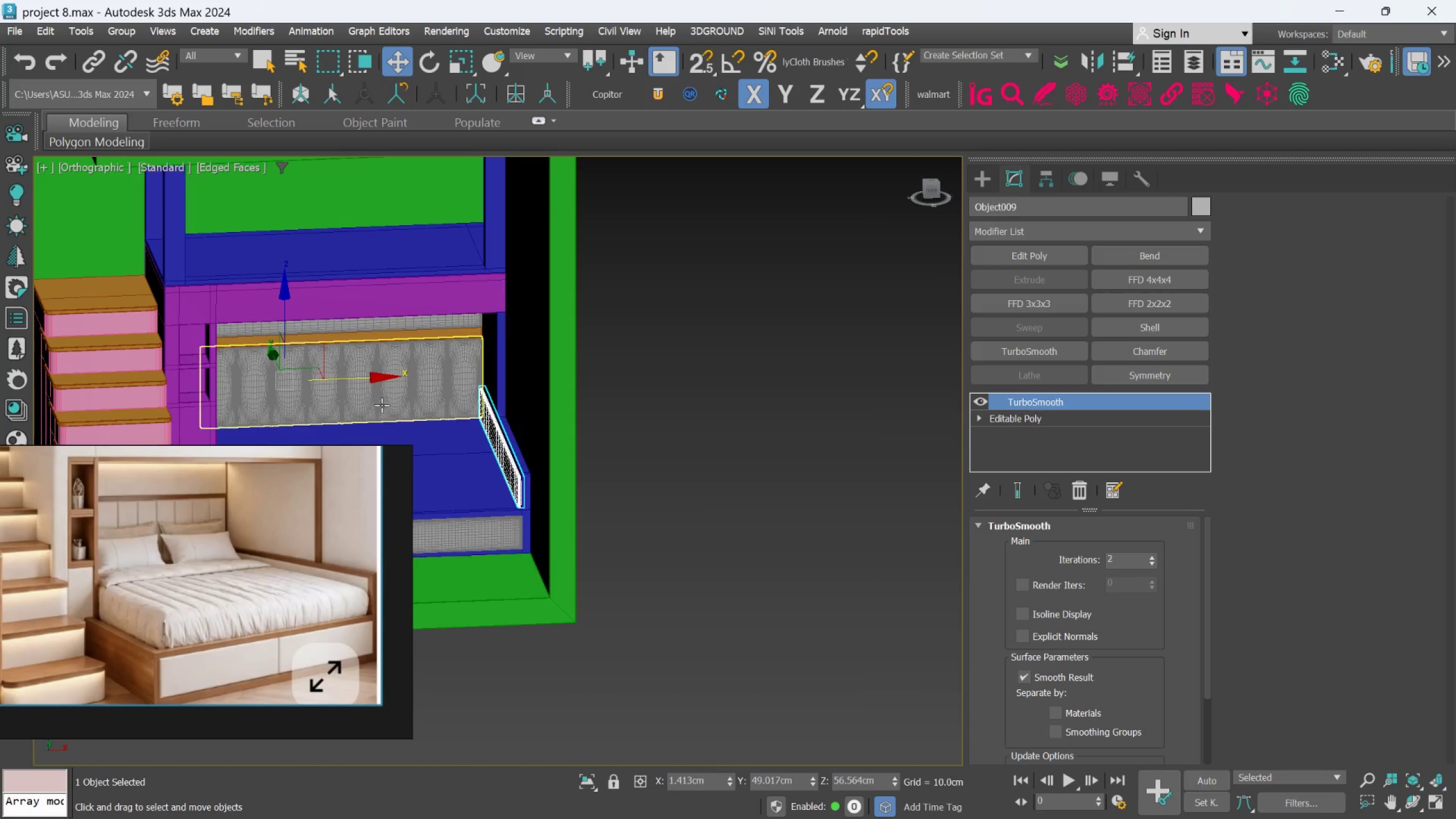 
scroll: coordinate [491, 453], scroll_direction: down, amount: 3.0
 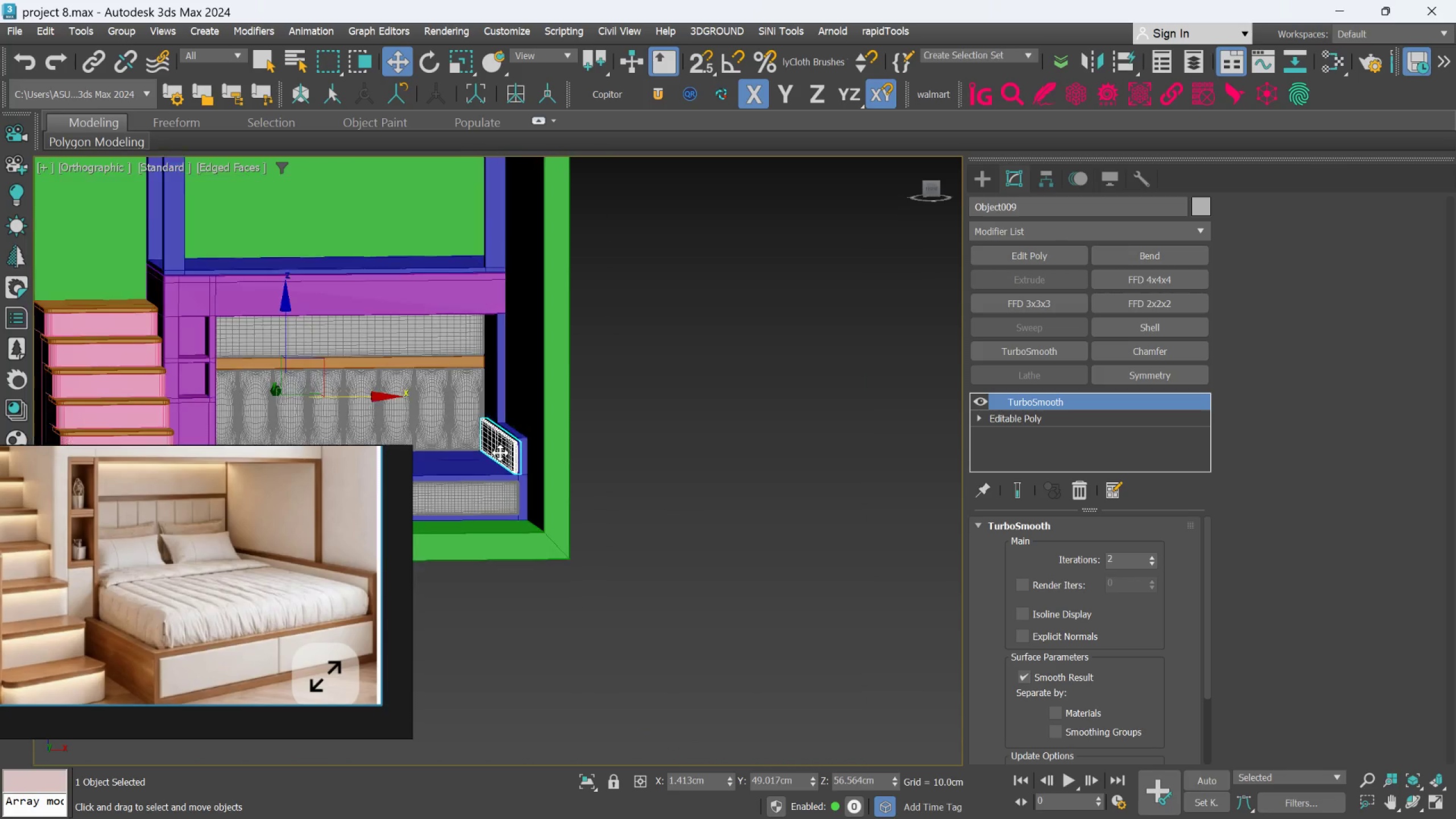 
scroll: coordinate [601, 458], scroll_direction: up, amount: 7.0
 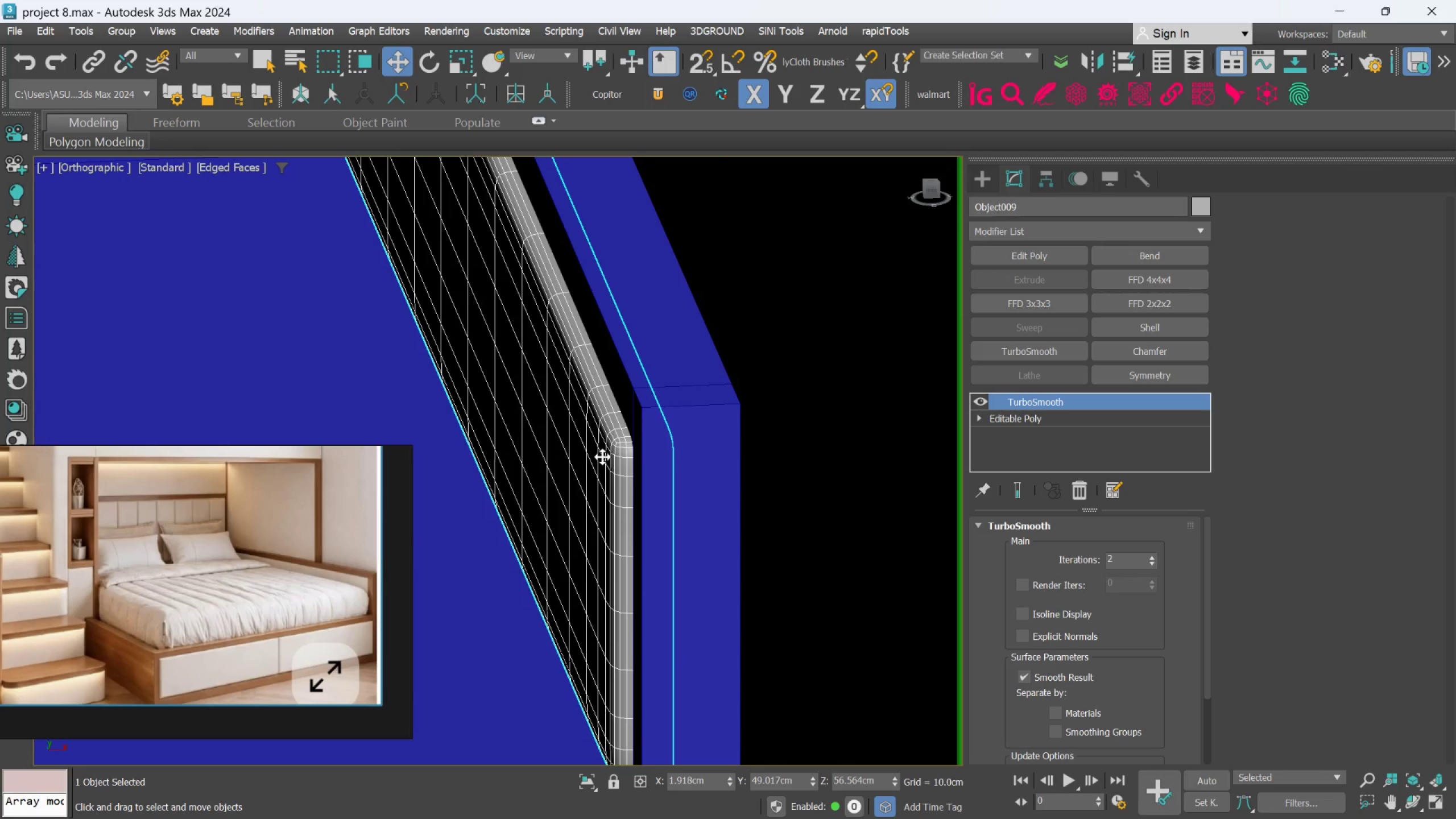 
hold_key(key=AltLeft, duration=0.48)
 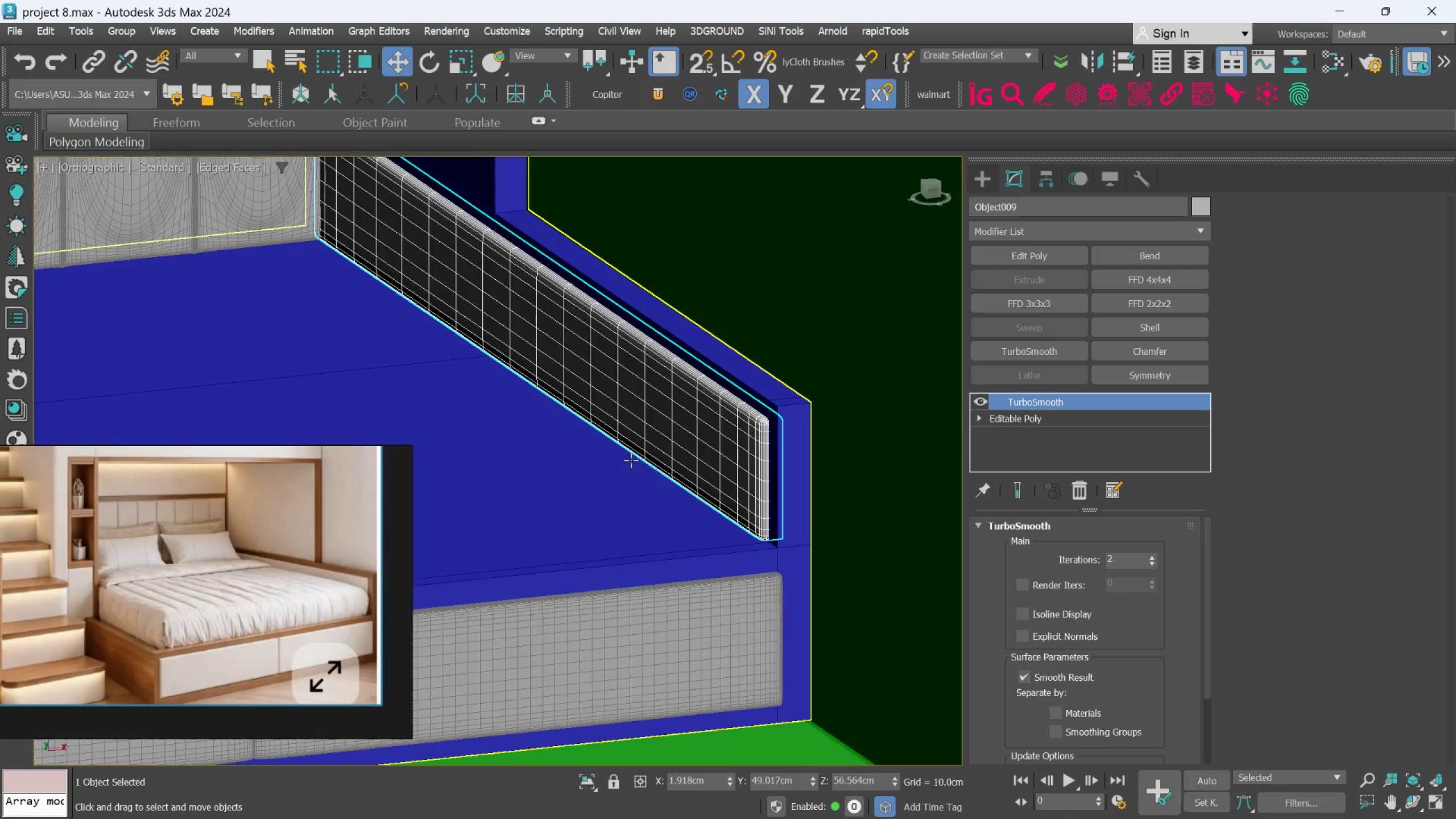 
scroll: coordinate [604, 457], scroll_direction: down, amount: 3.0
 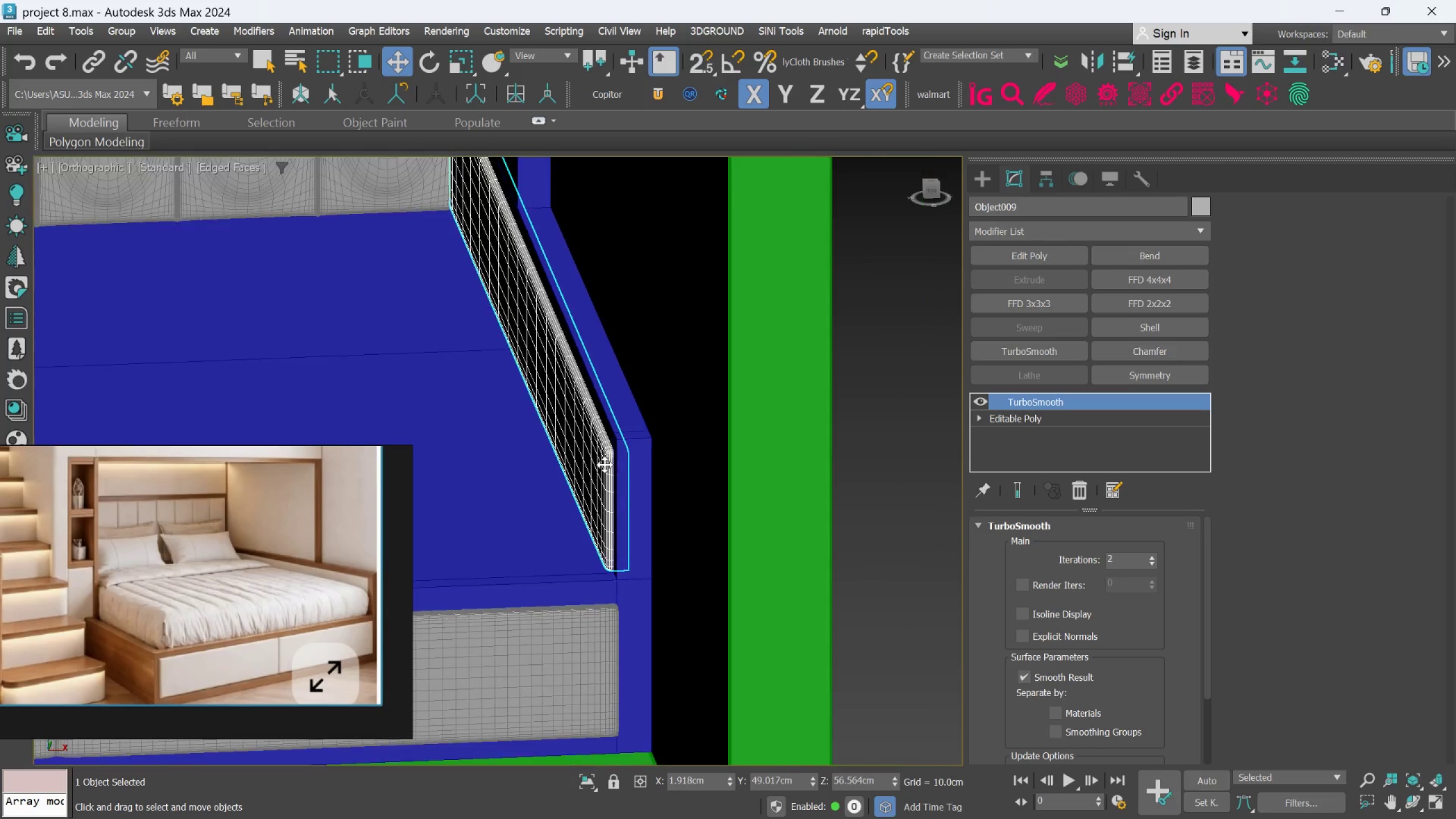 
hold_key(key=AltLeft, duration=0.52)
 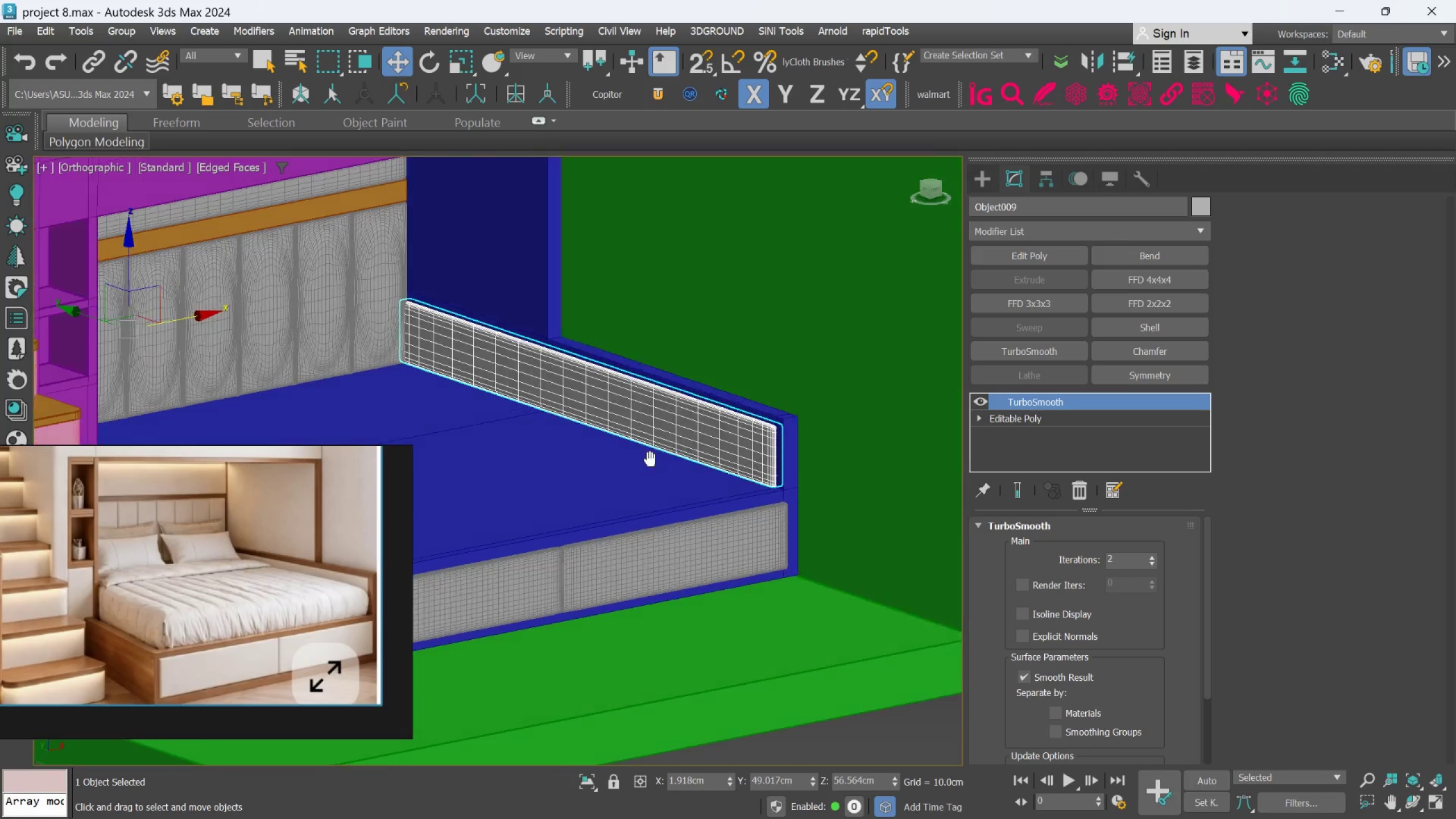 
scroll: coordinate [633, 459], scroll_direction: down, amount: 2.0
 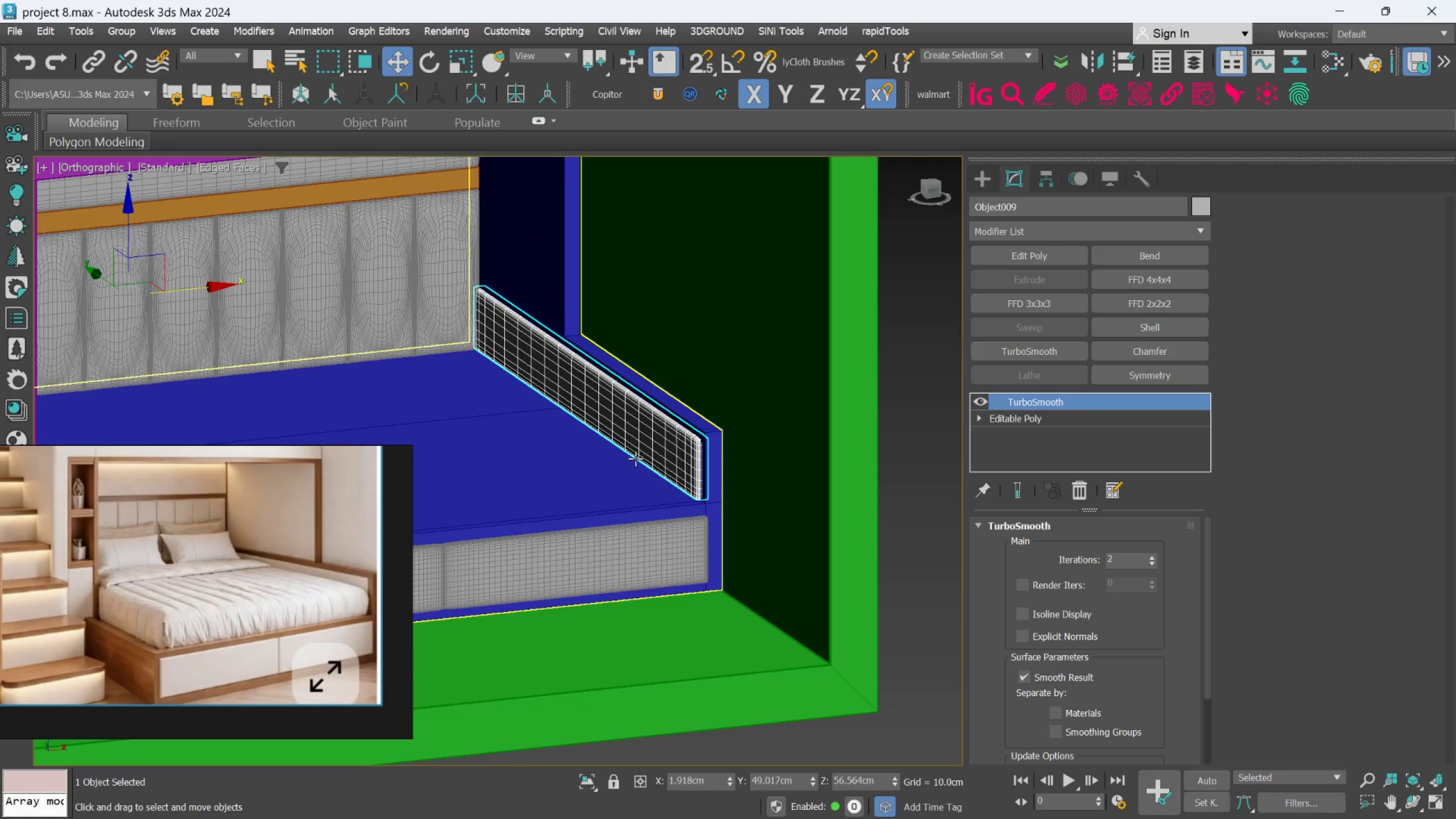 
key(Alt+AltLeft)
 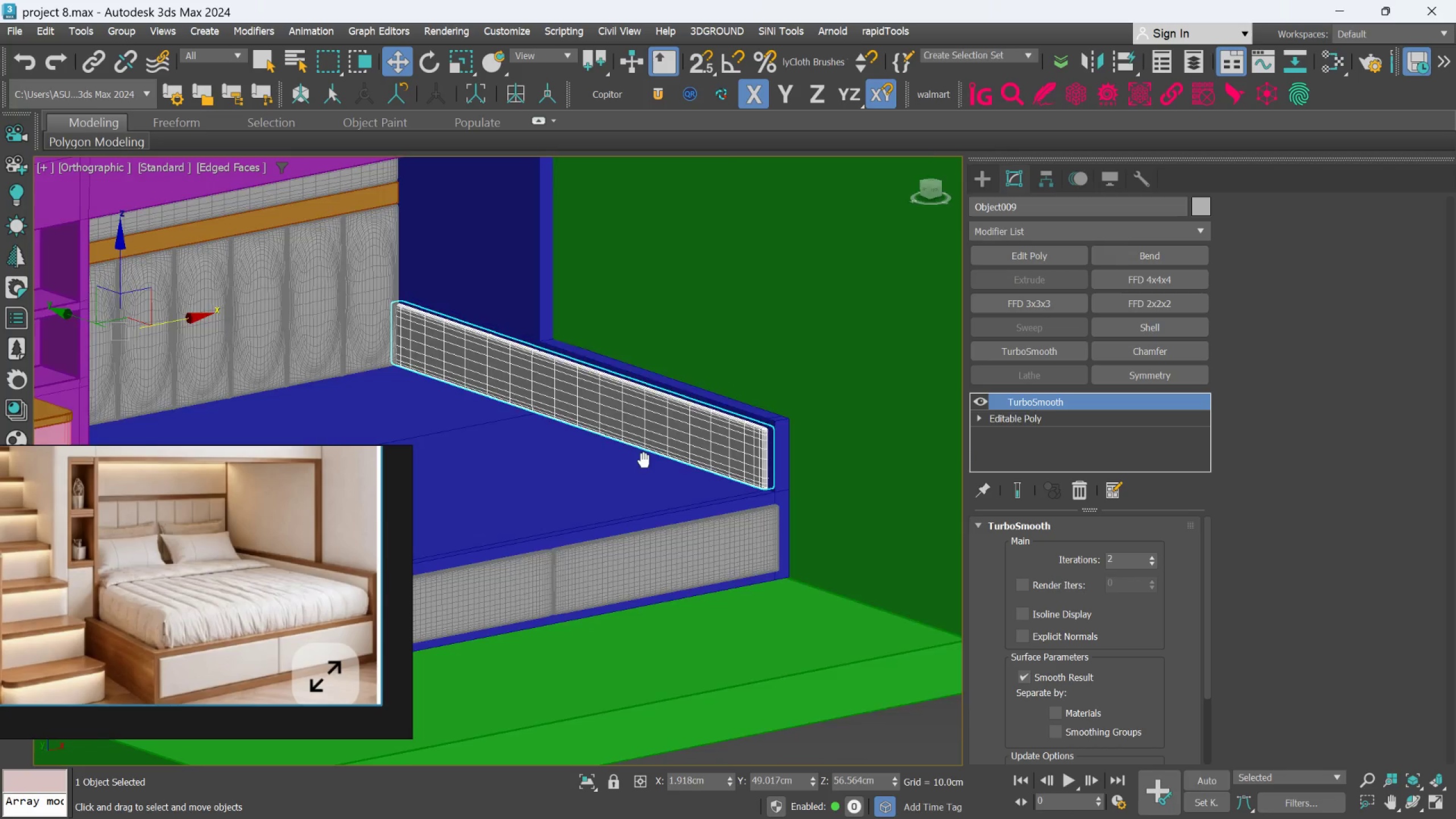 
key(Alt+AltLeft)
 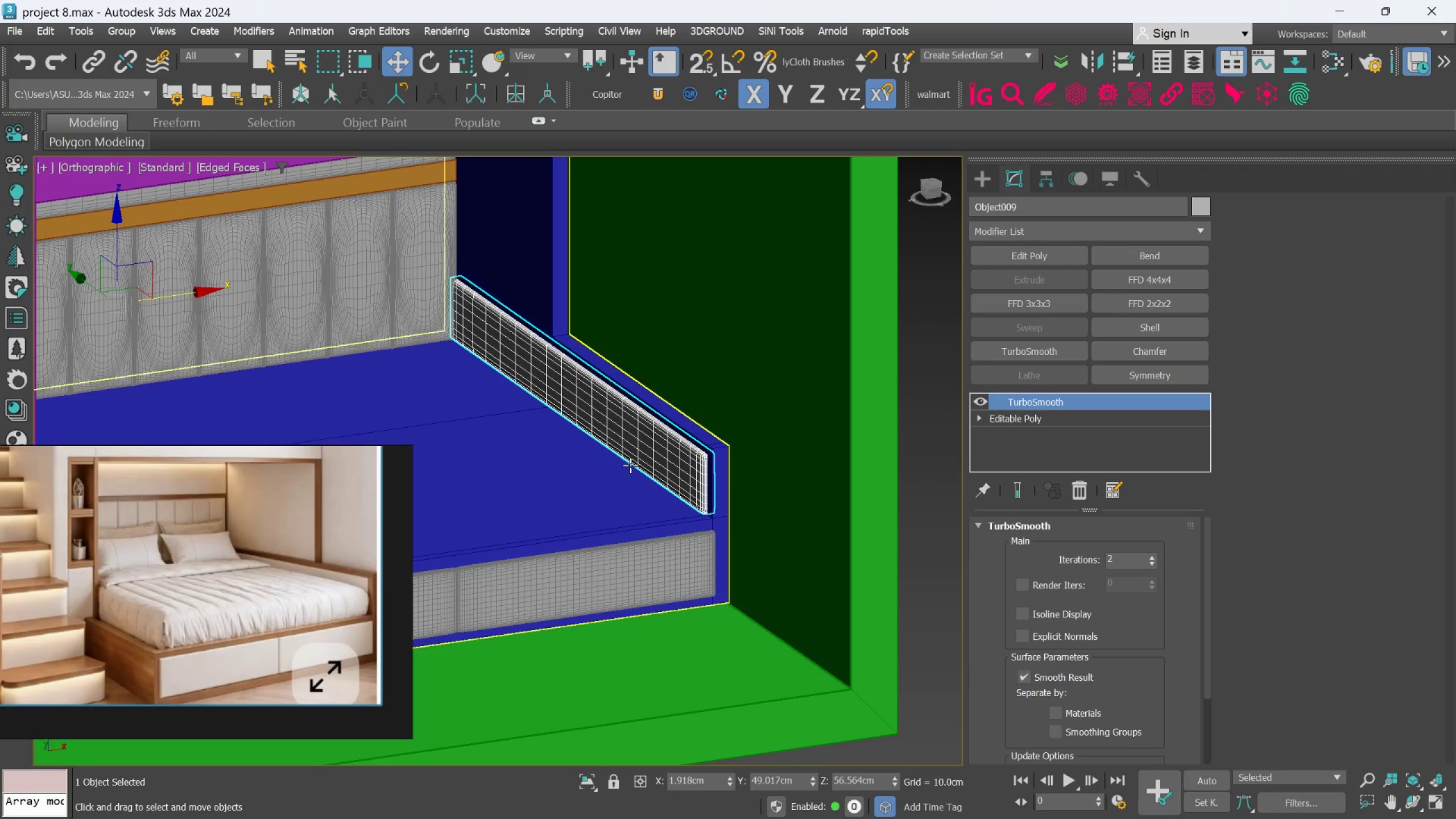 
hold_key(key=AltLeft, duration=1.17)
 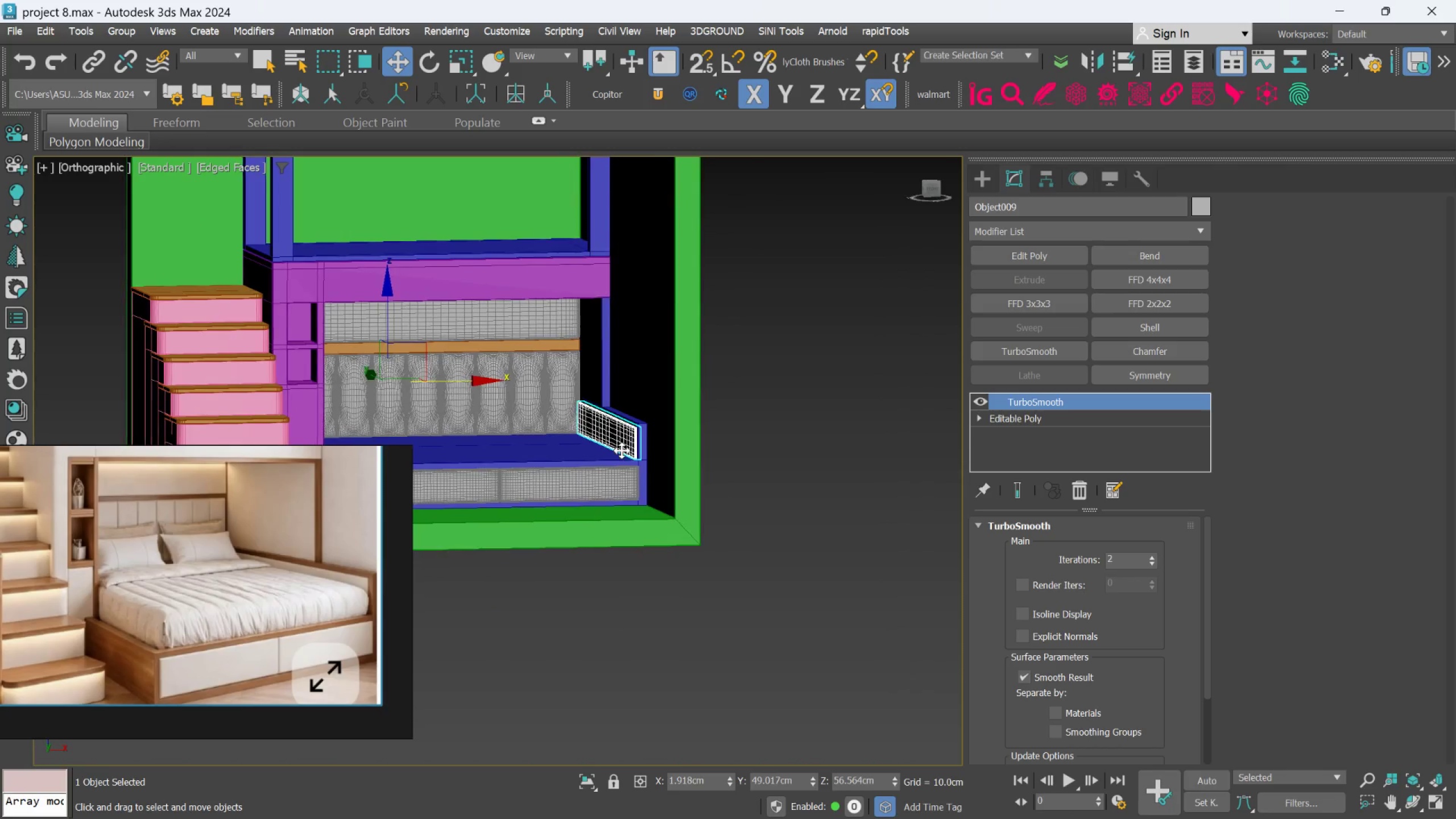 
scroll: coordinate [630, 465], scroll_direction: down, amount: 2.0
 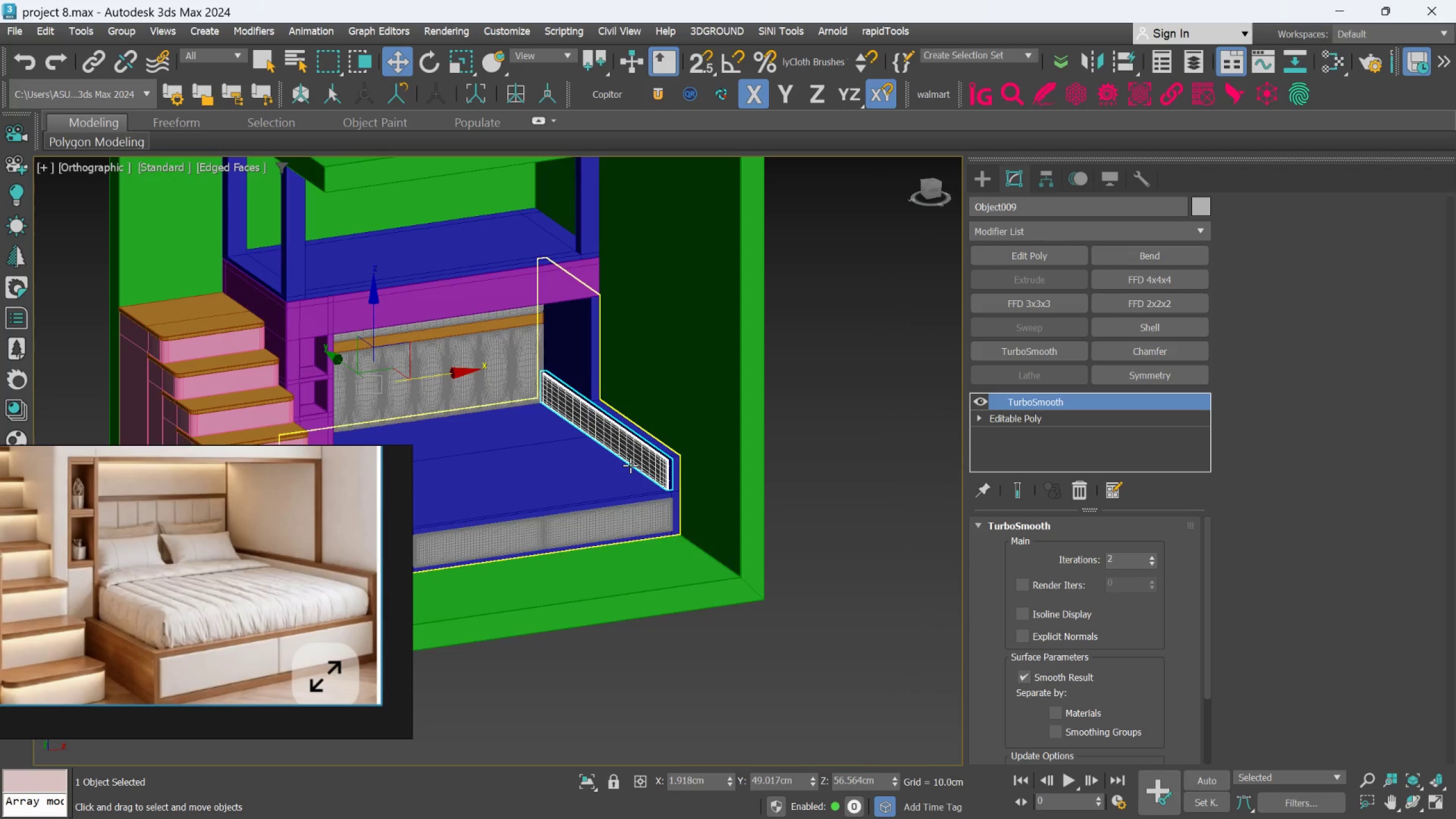 
hold_key(key=AltLeft, duration=0.83)
 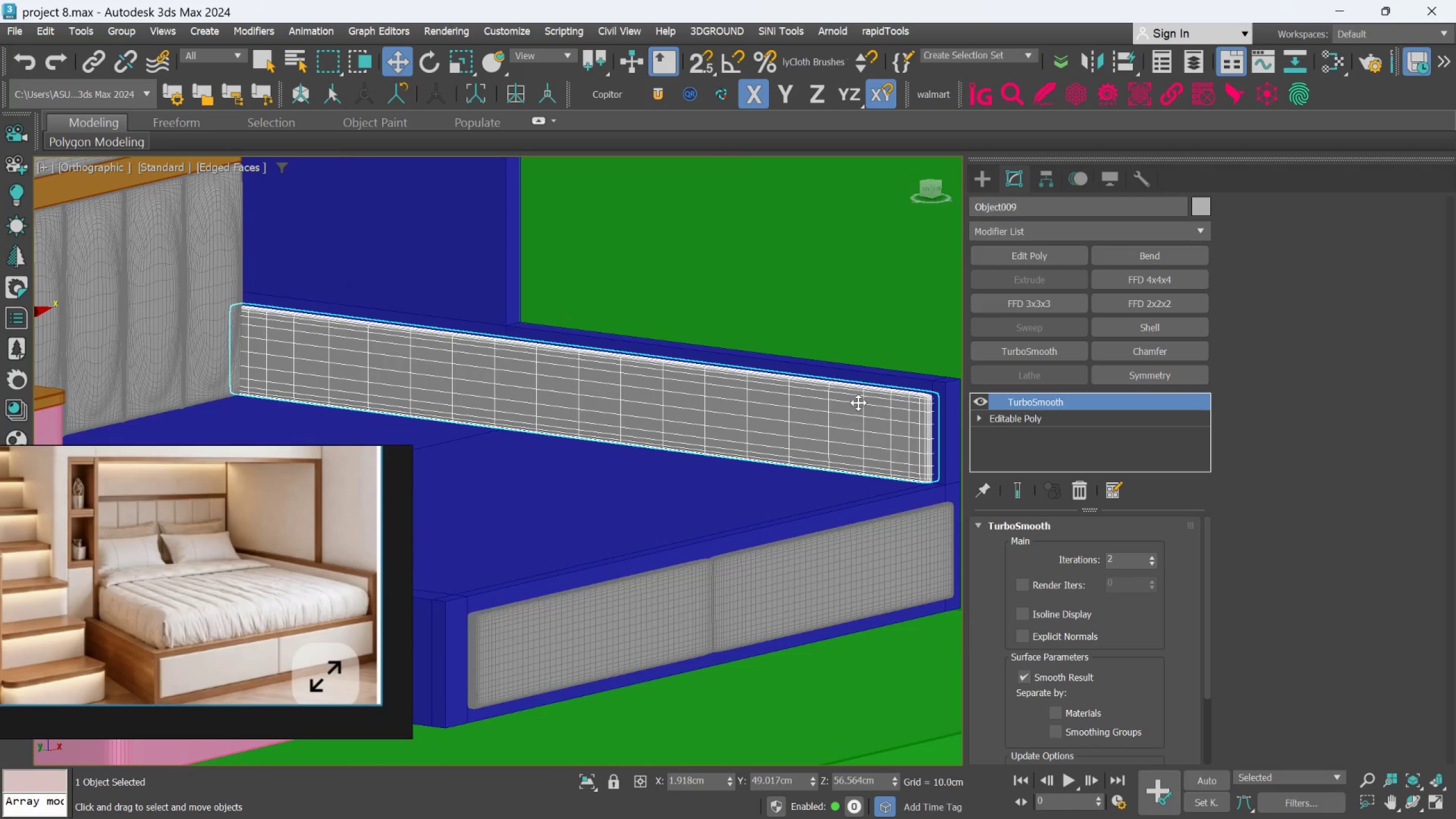 
scroll: coordinate [624, 450], scroll_direction: up, amount: 3.0
 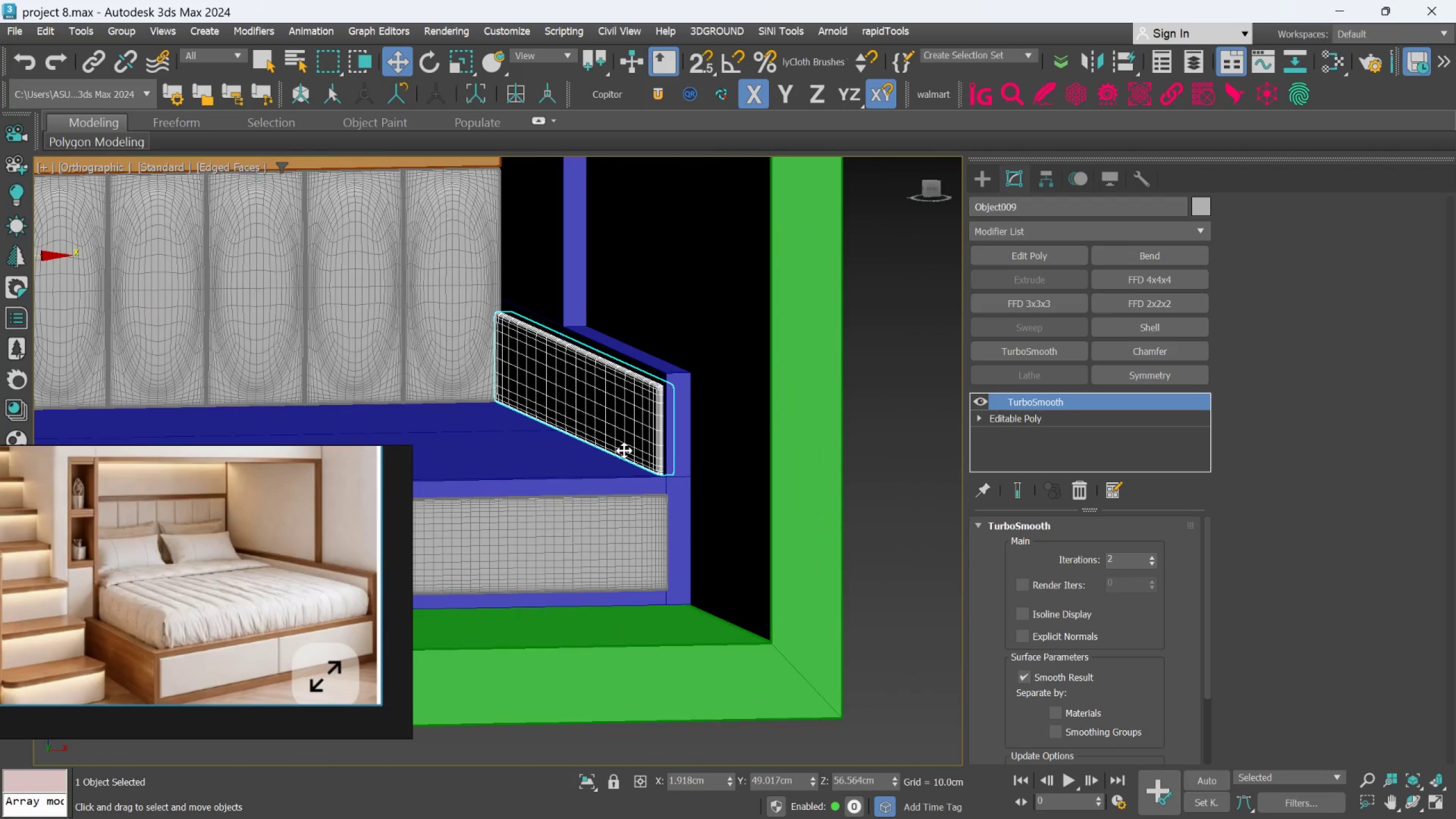 
hold_key(key=AltLeft, duration=0.55)
 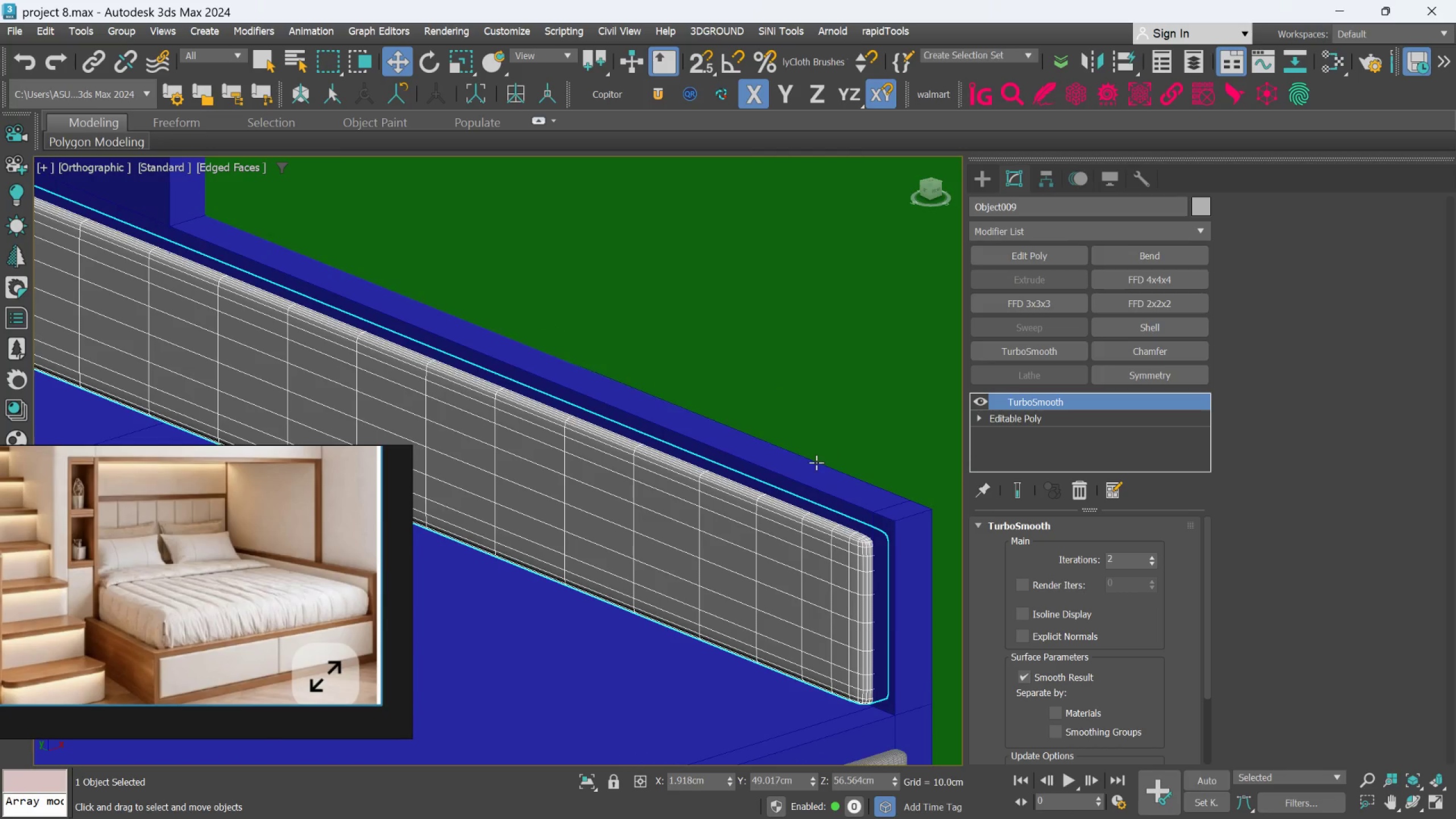 
scroll: coordinate [867, 400], scroll_direction: up, amount: 2.0
 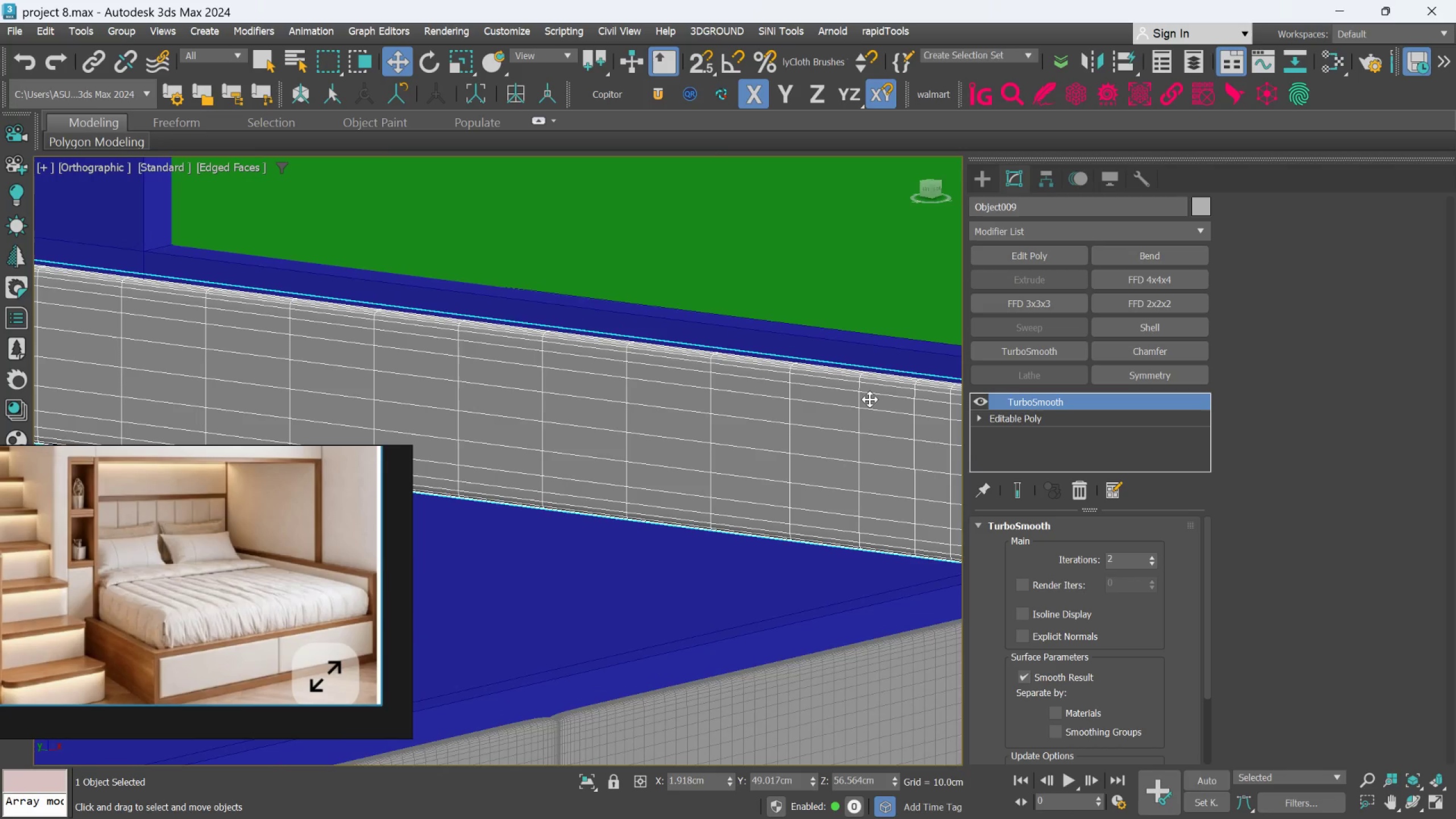 
hold_key(key=AltLeft, duration=0.37)
 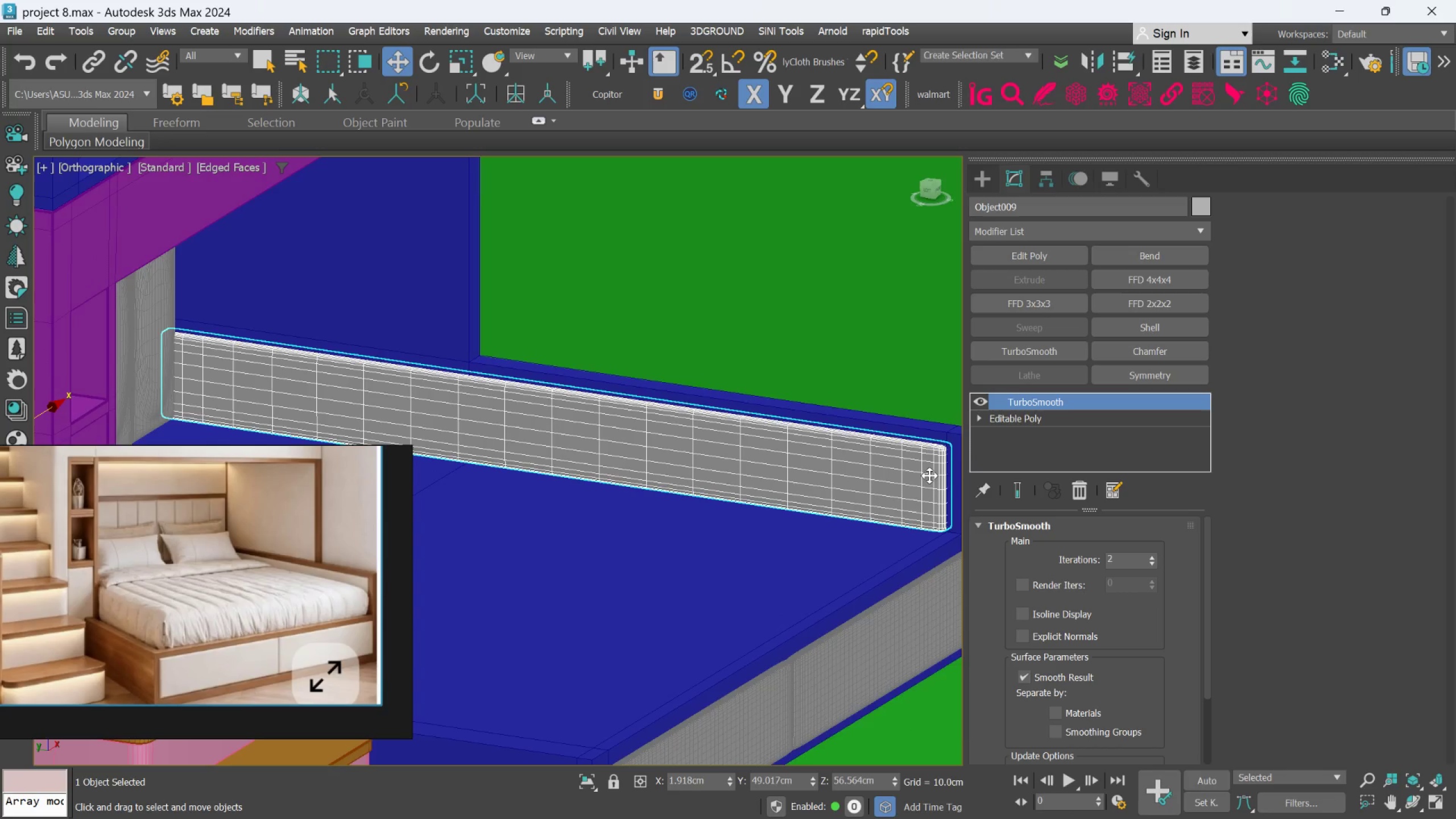 
scroll: coordinate [812, 474], scroll_direction: down, amount: 2.0
 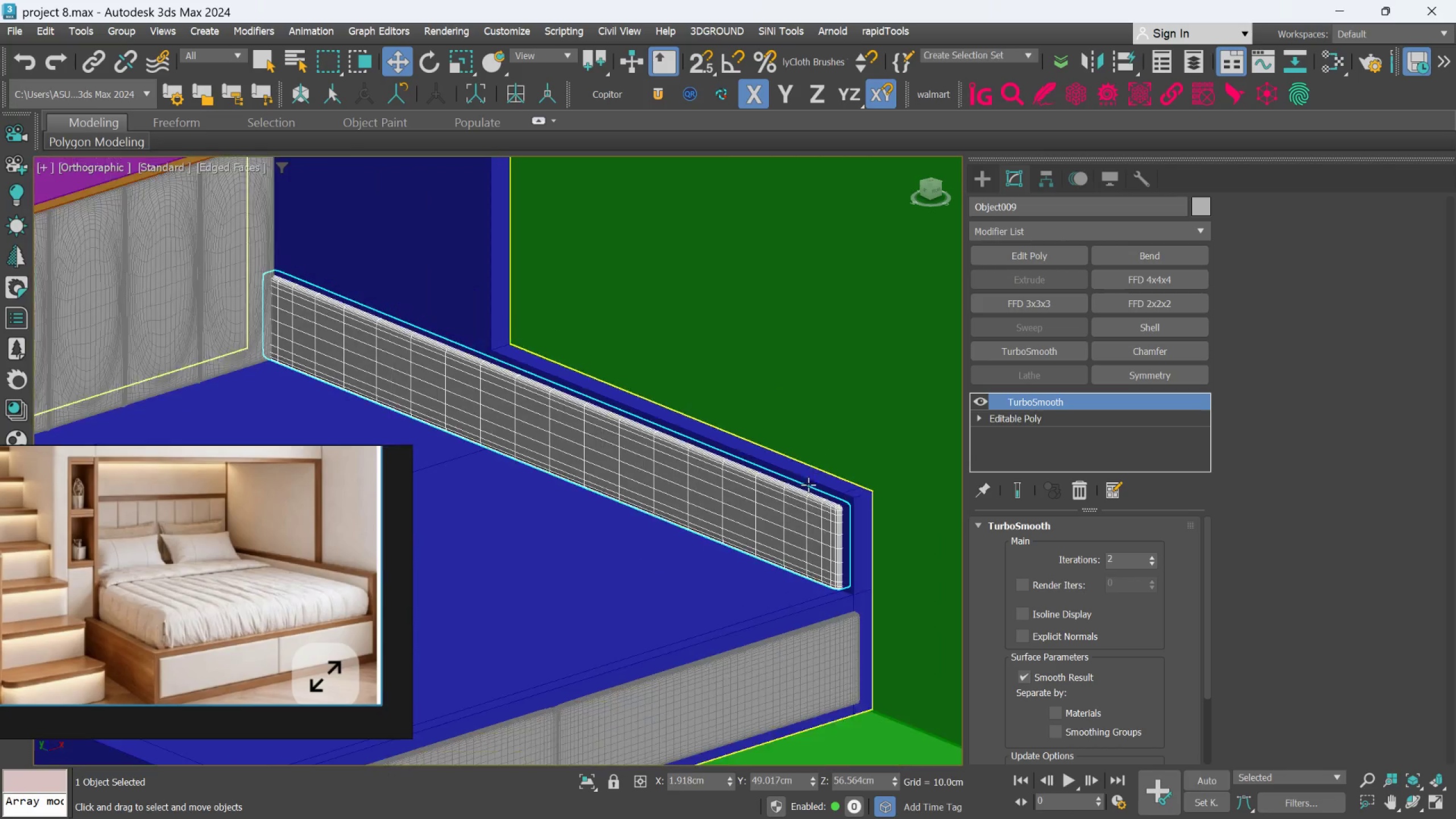 
hold_key(key=AltLeft, duration=0.71)
 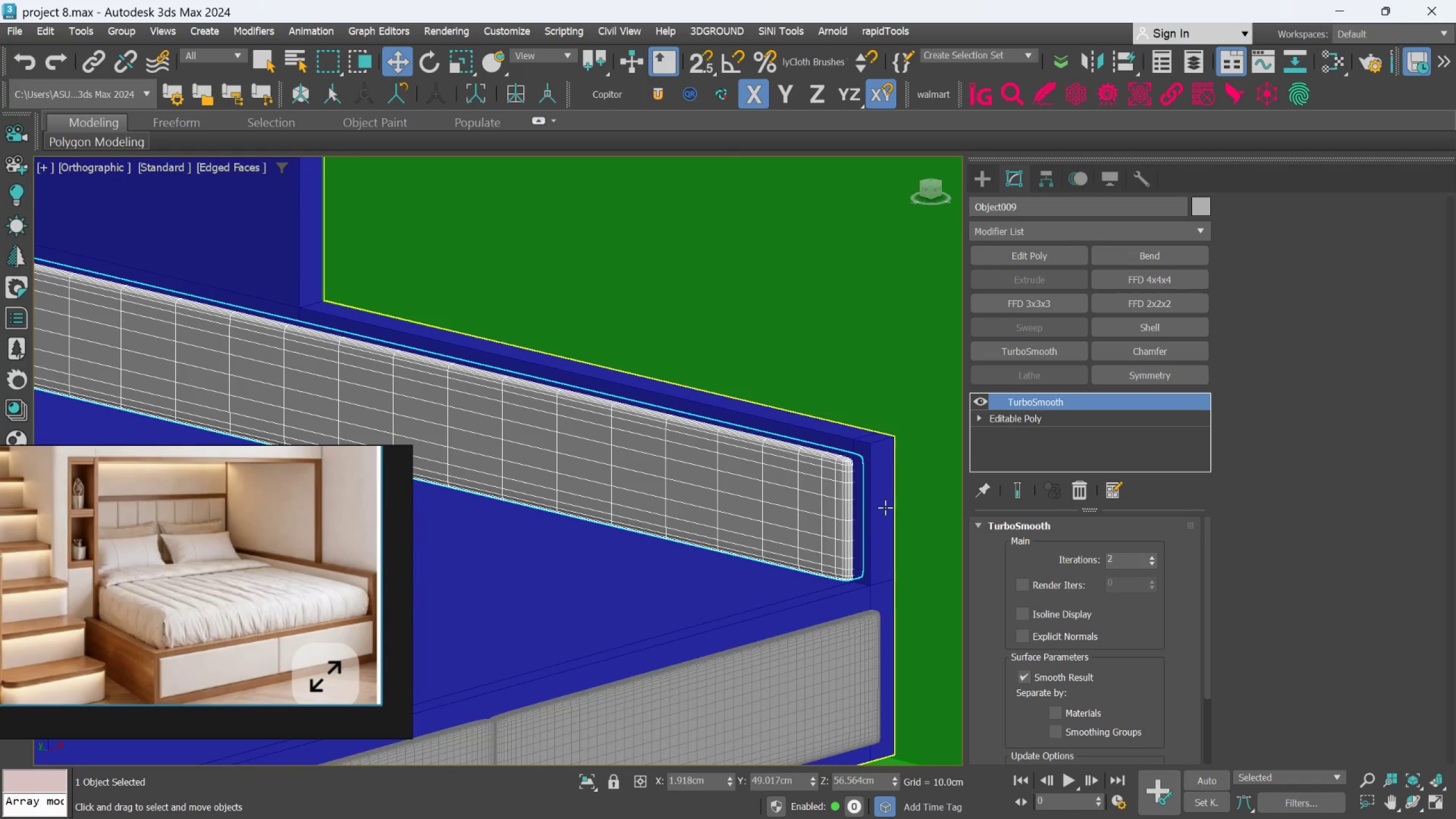 
scroll: coordinate [930, 475], scroll_direction: up, amount: 1.0
 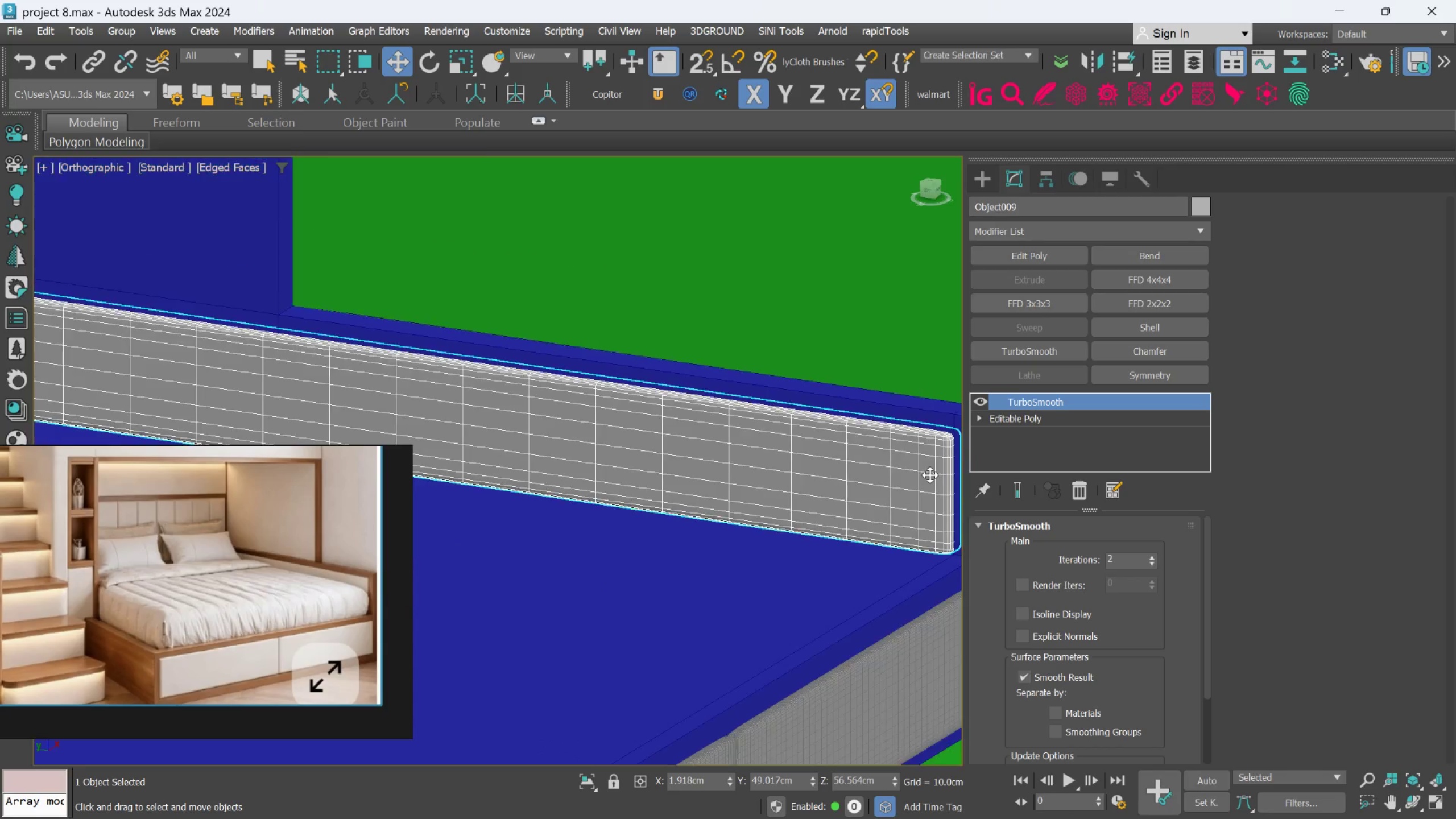 
scroll: coordinate [872, 510], scroll_direction: down, amount: 2.0
 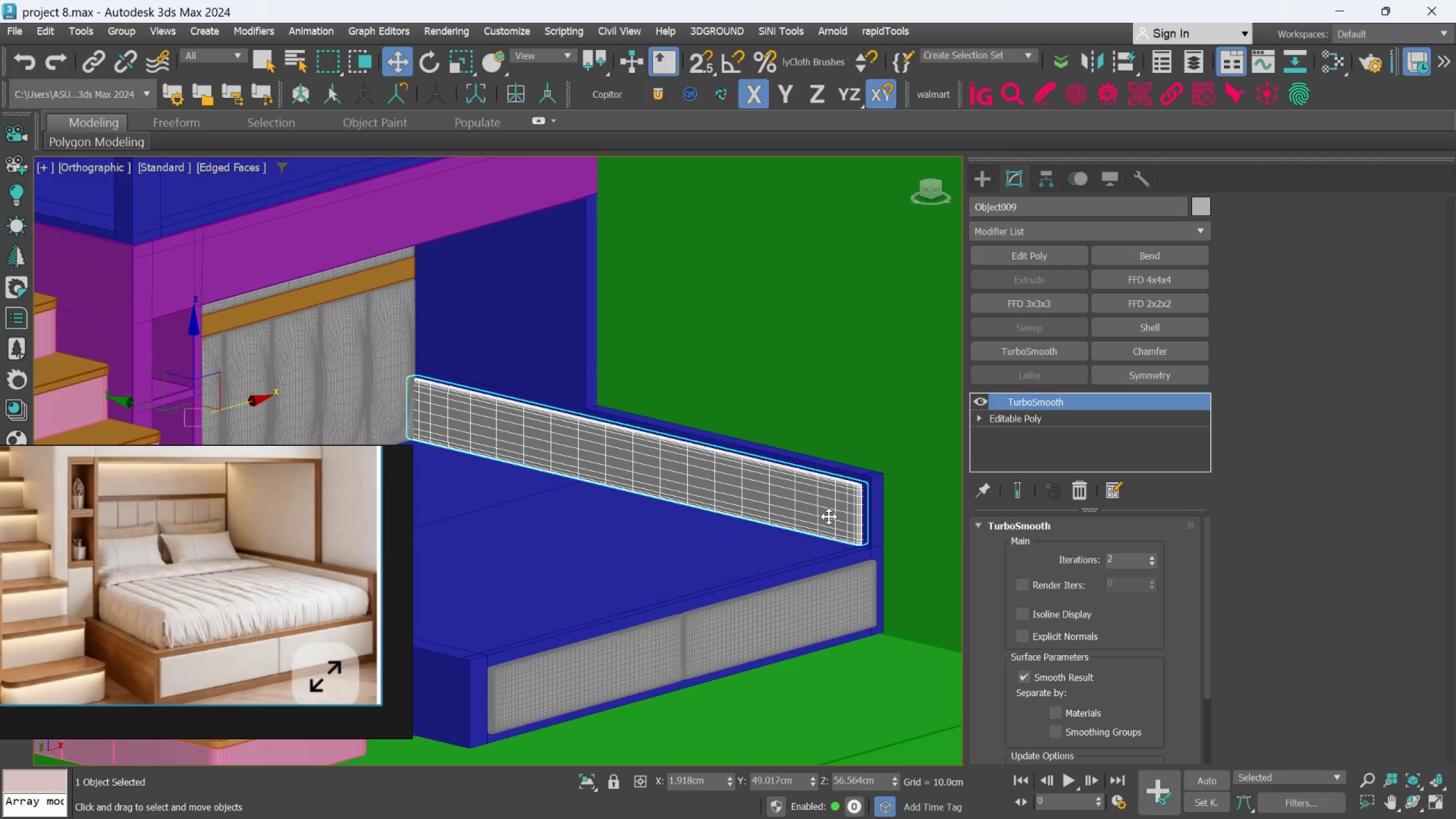 
scroll: coordinate [832, 512], scroll_direction: up, amount: 1.0
 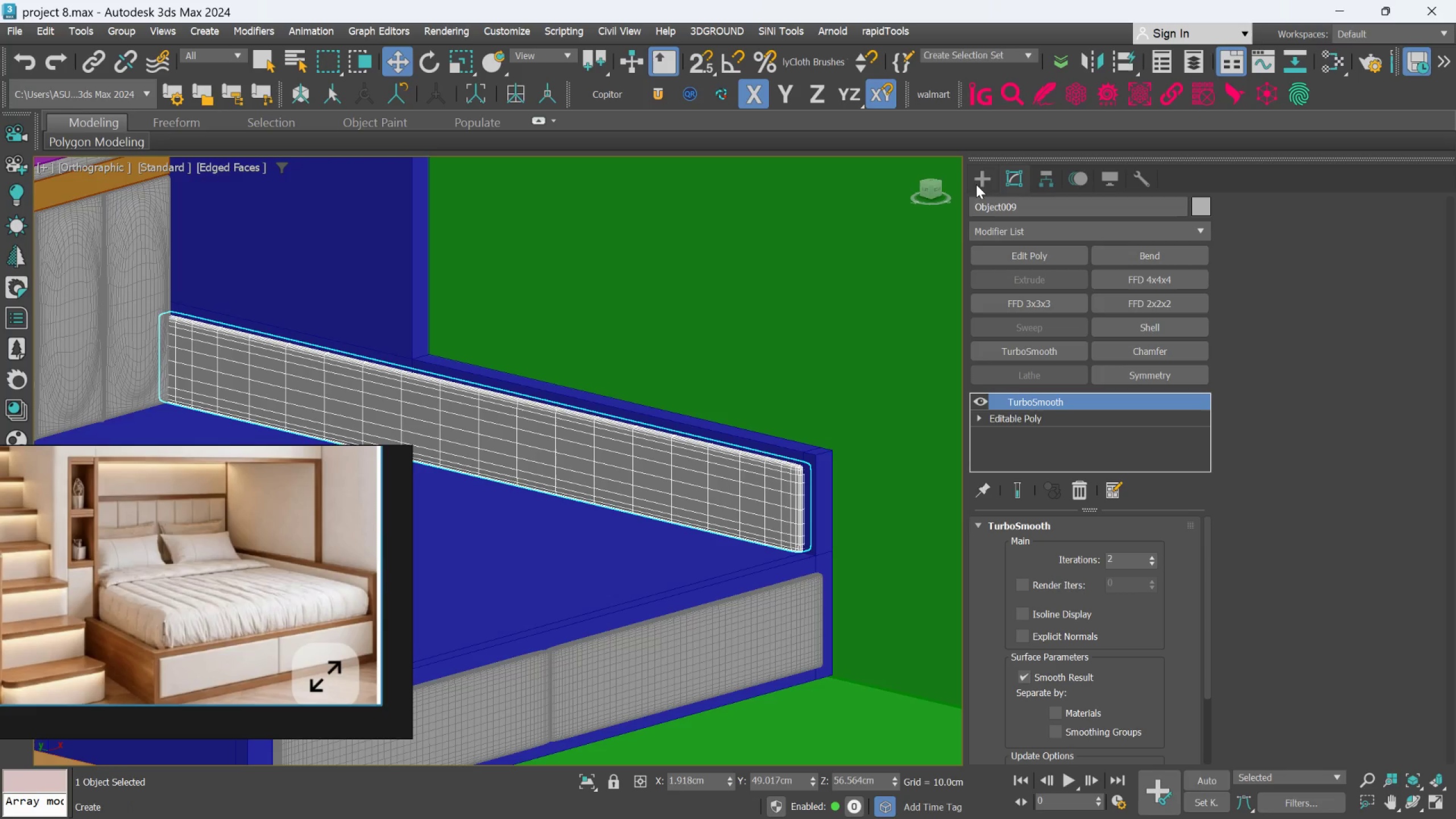 
left_click([976, 181])
 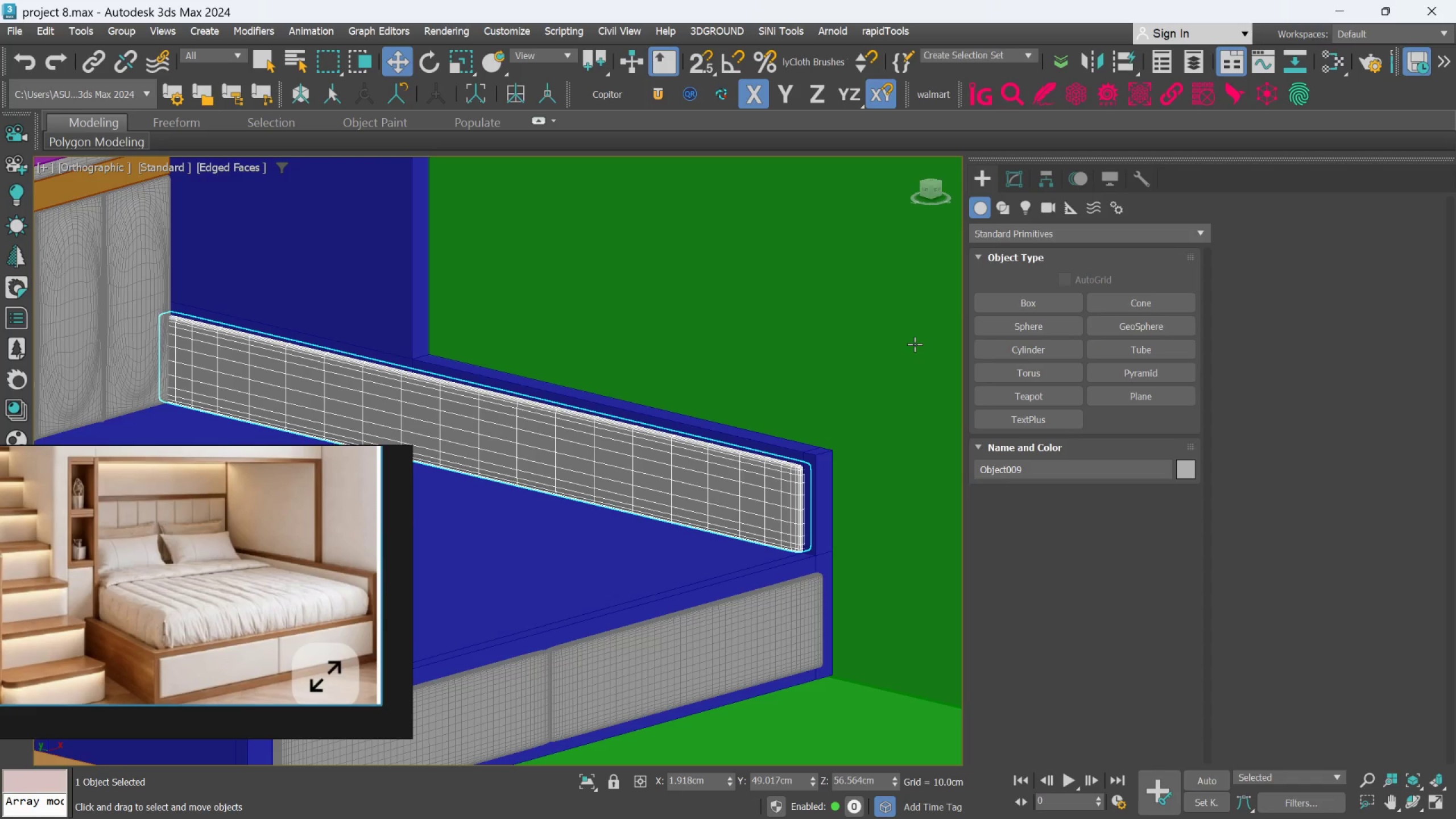 
scroll: coordinate [906, 365], scroll_direction: down, amount: 3.0
 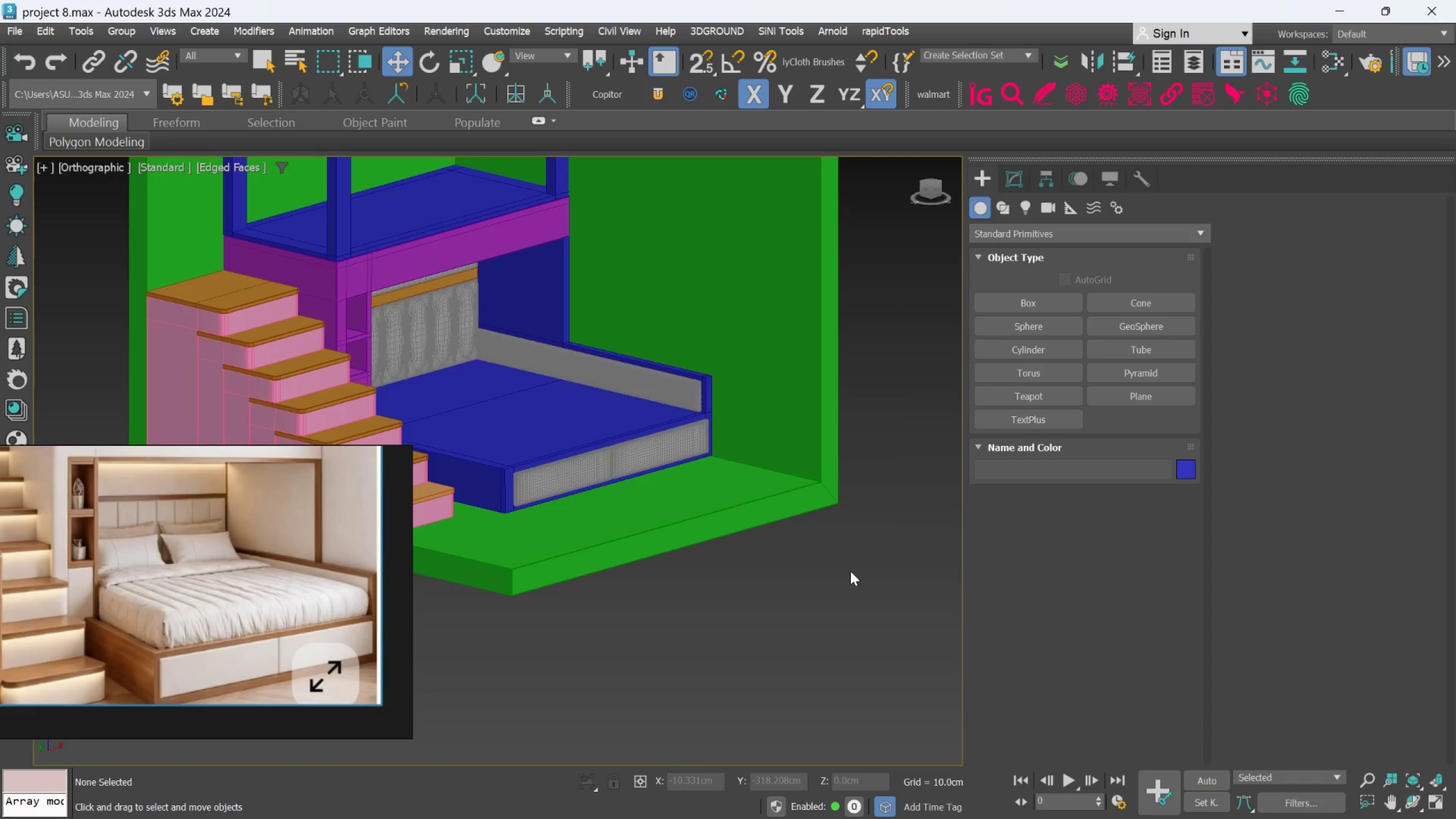 
key(F4)
 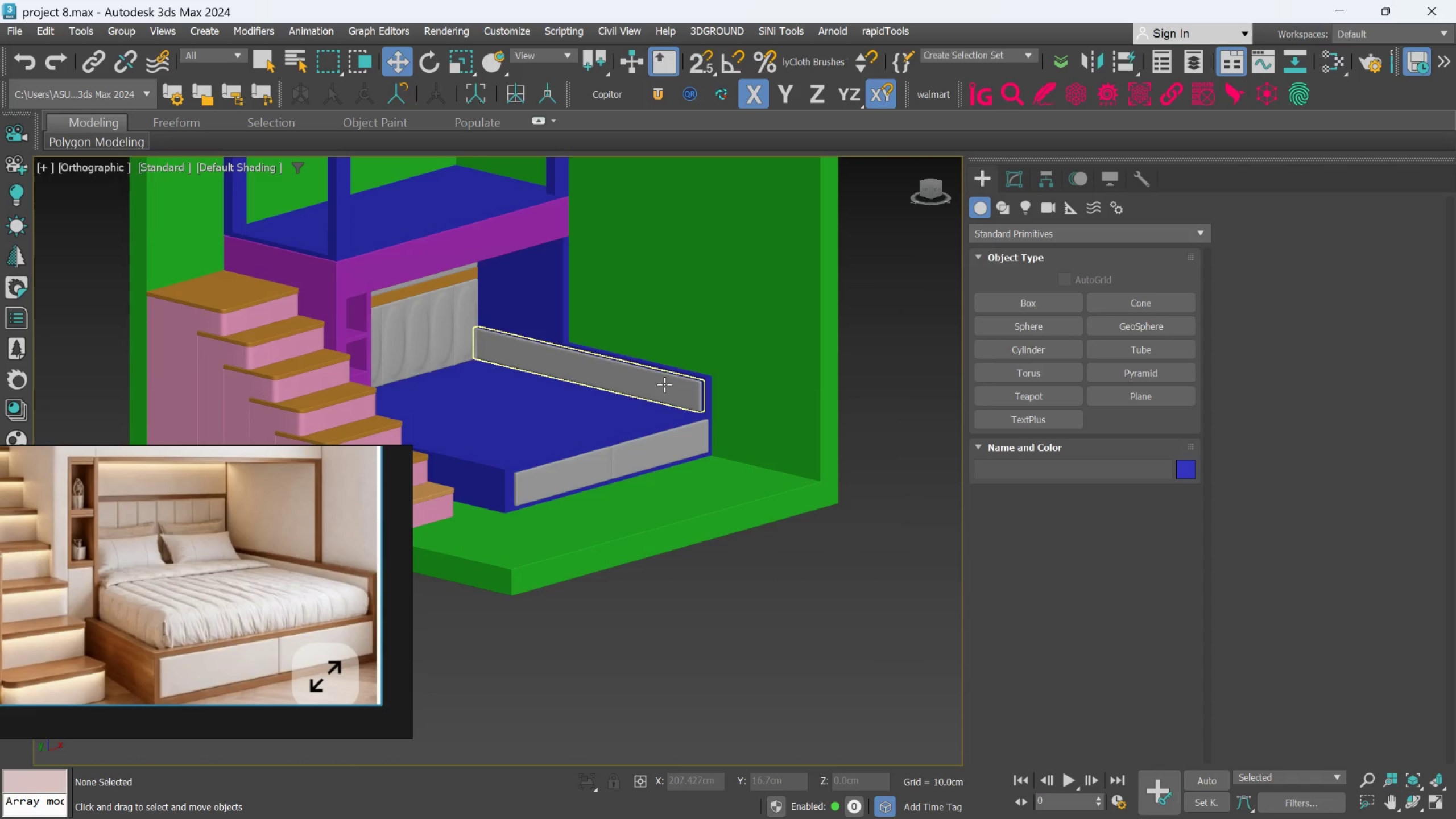 
scroll: coordinate [792, 445], scroll_direction: up, amount: 8.0
 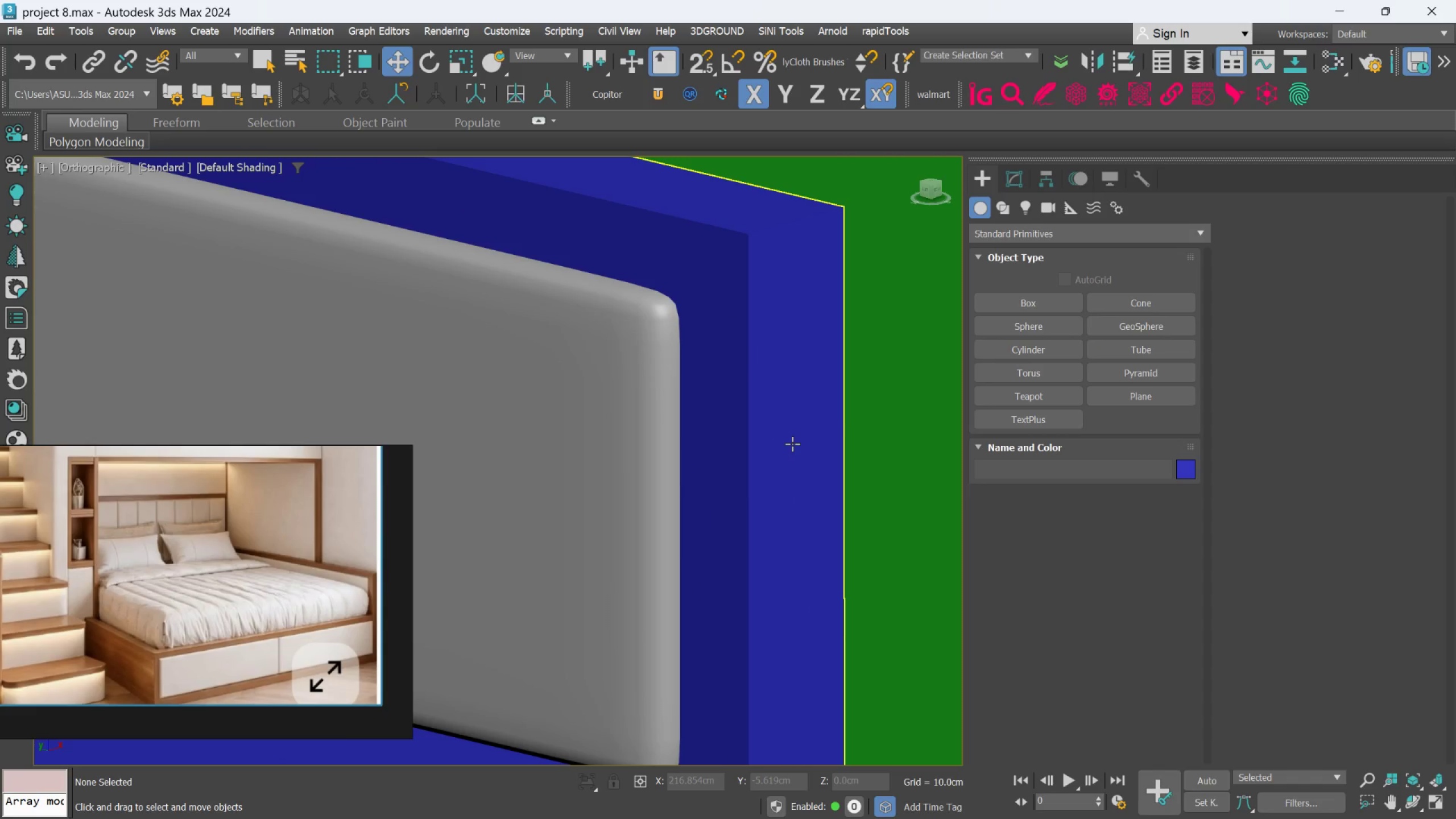 
left_click([792, 444])
 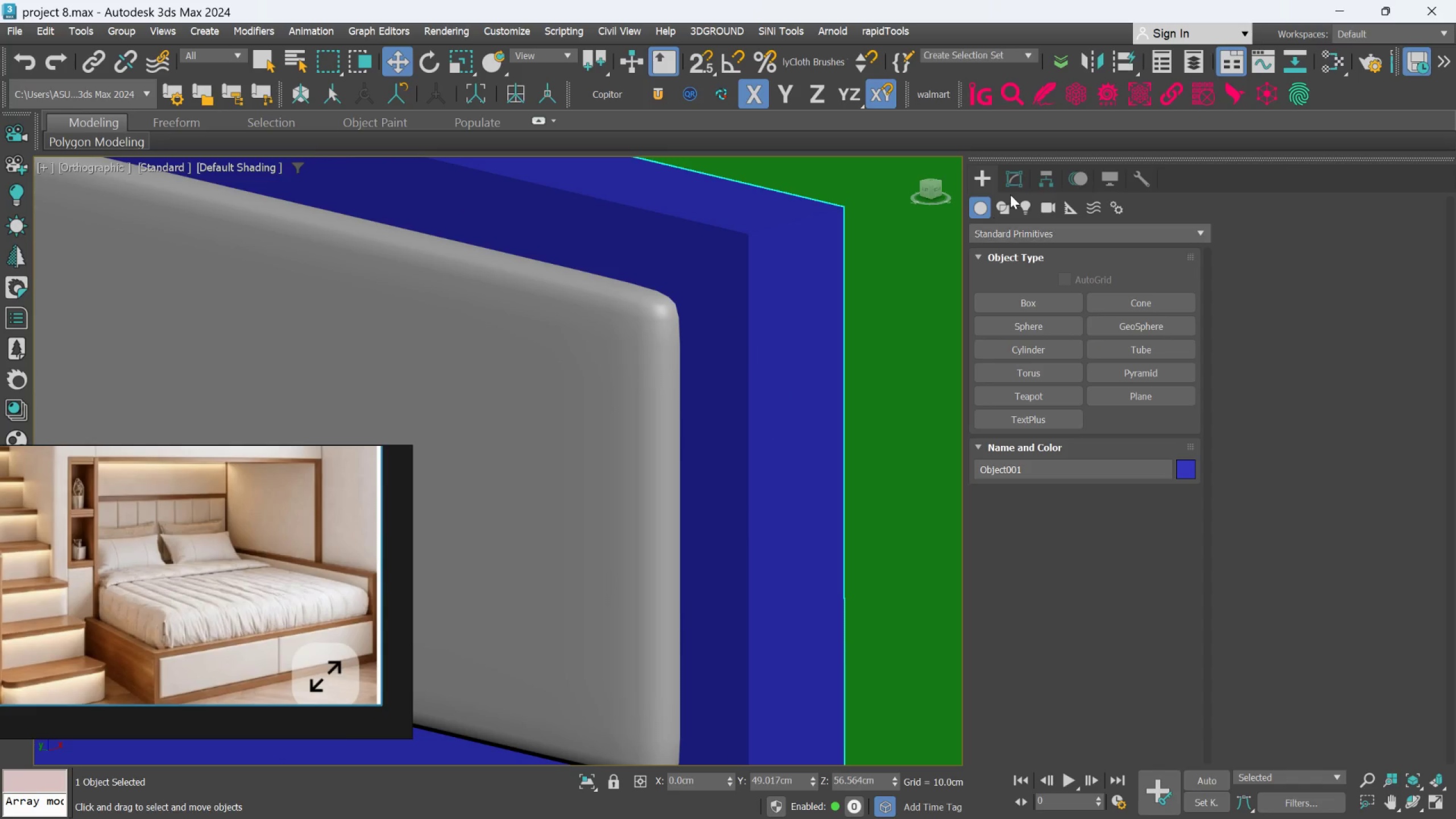 
left_click([1016, 175])
 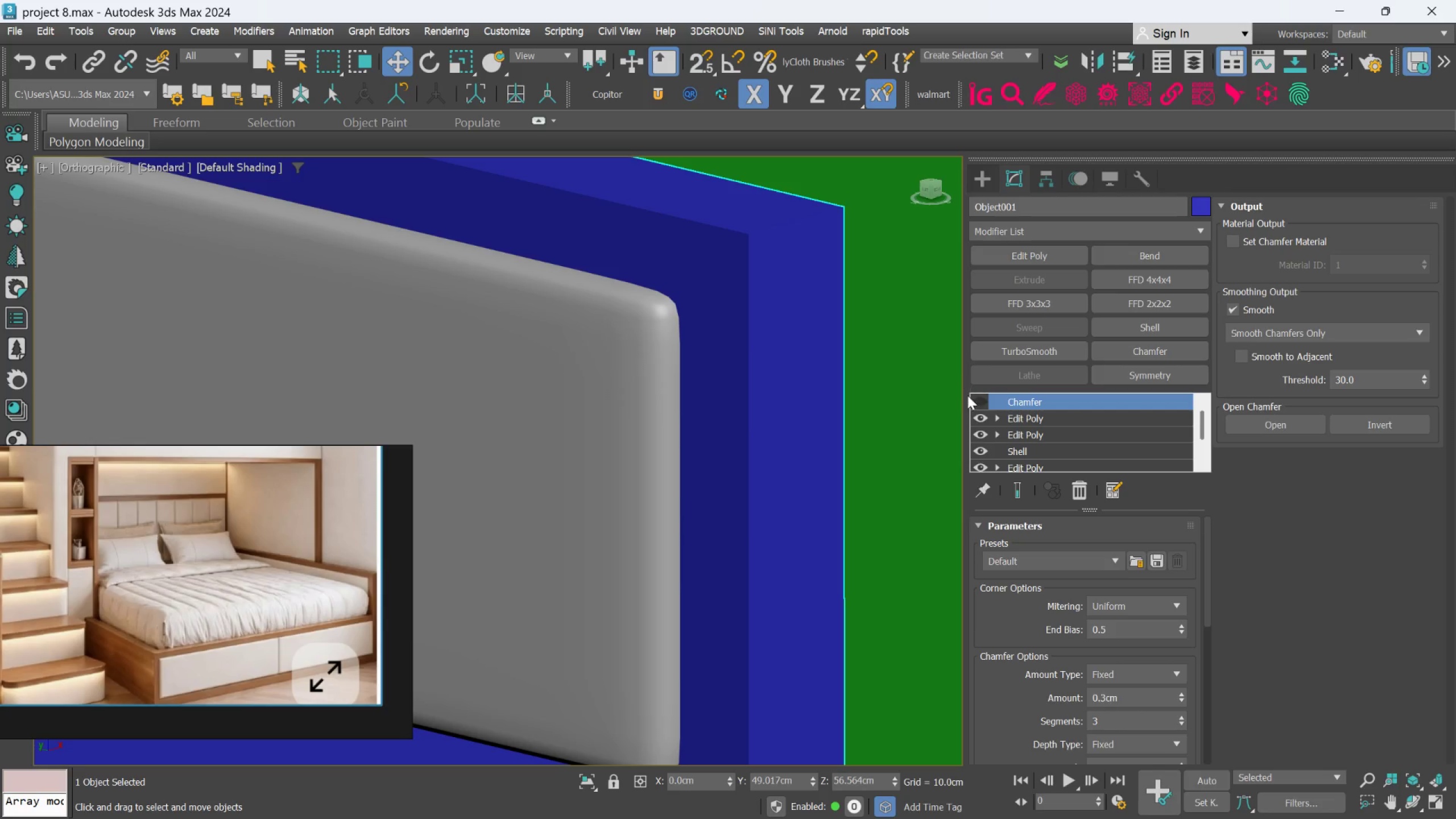 
left_click([974, 403])
 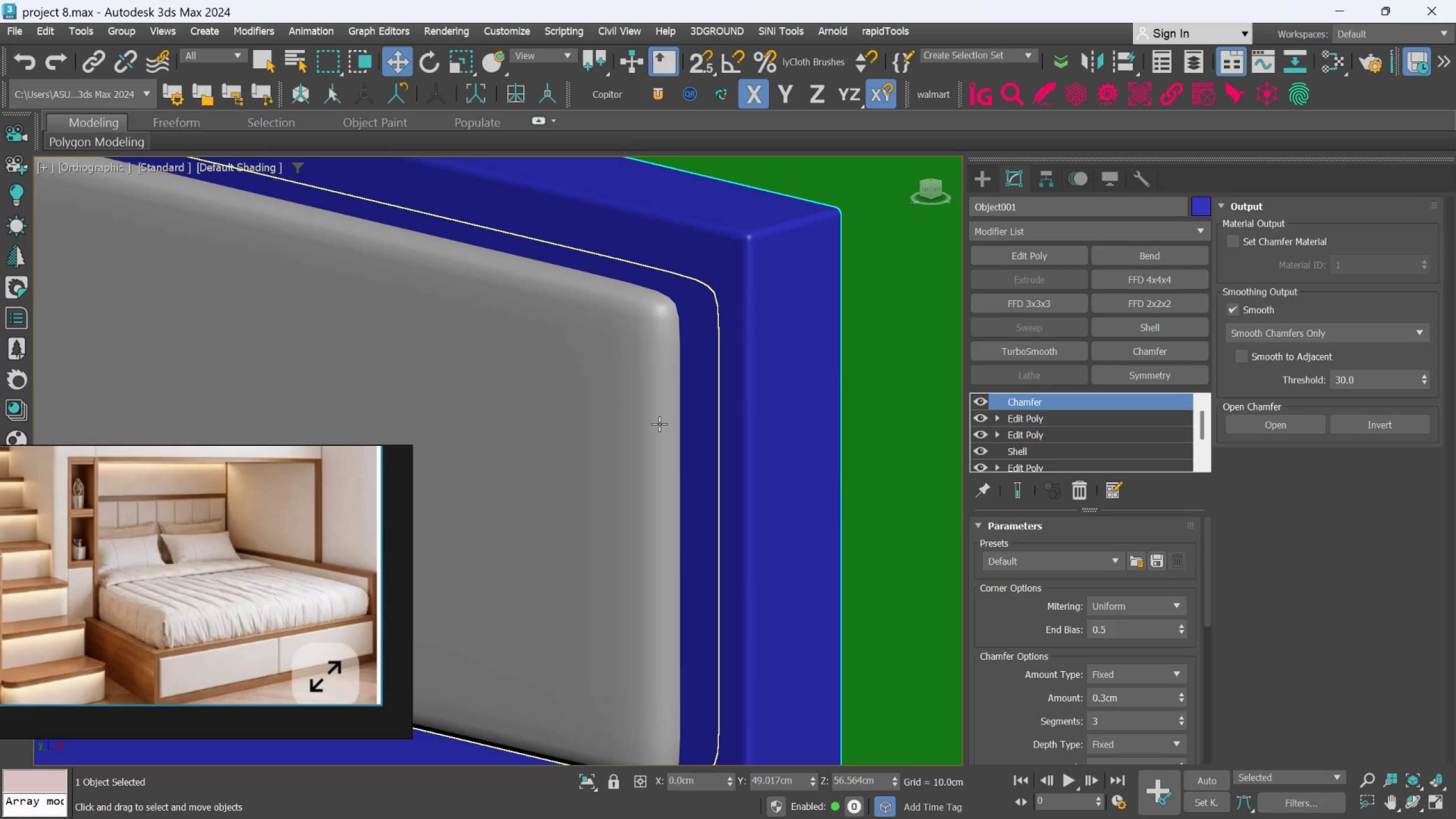 
left_click([657, 424])
 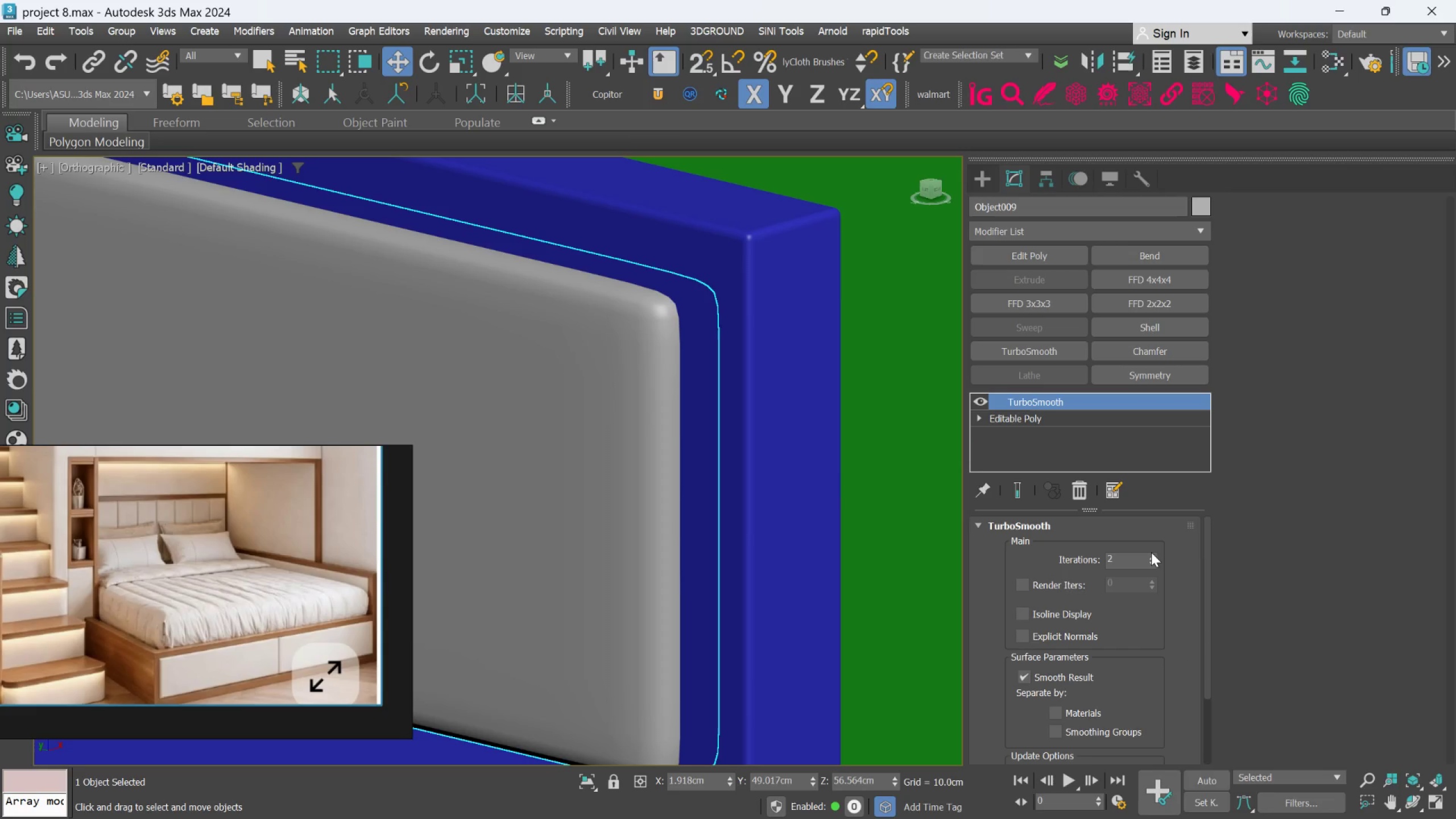 
left_click([1151, 557])
 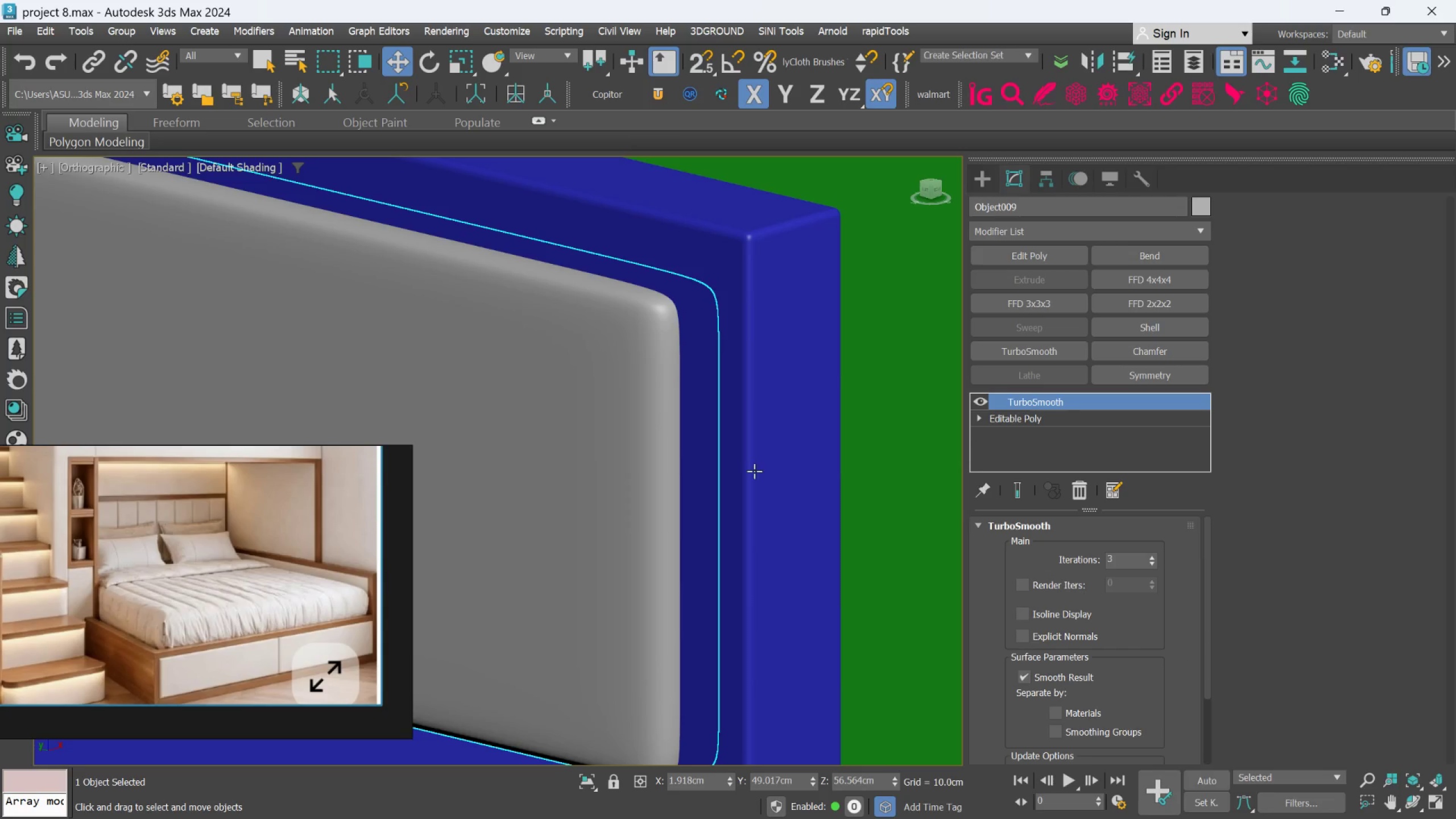 
scroll: coordinate [826, 588], scroll_direction: down, amount: 11.0
 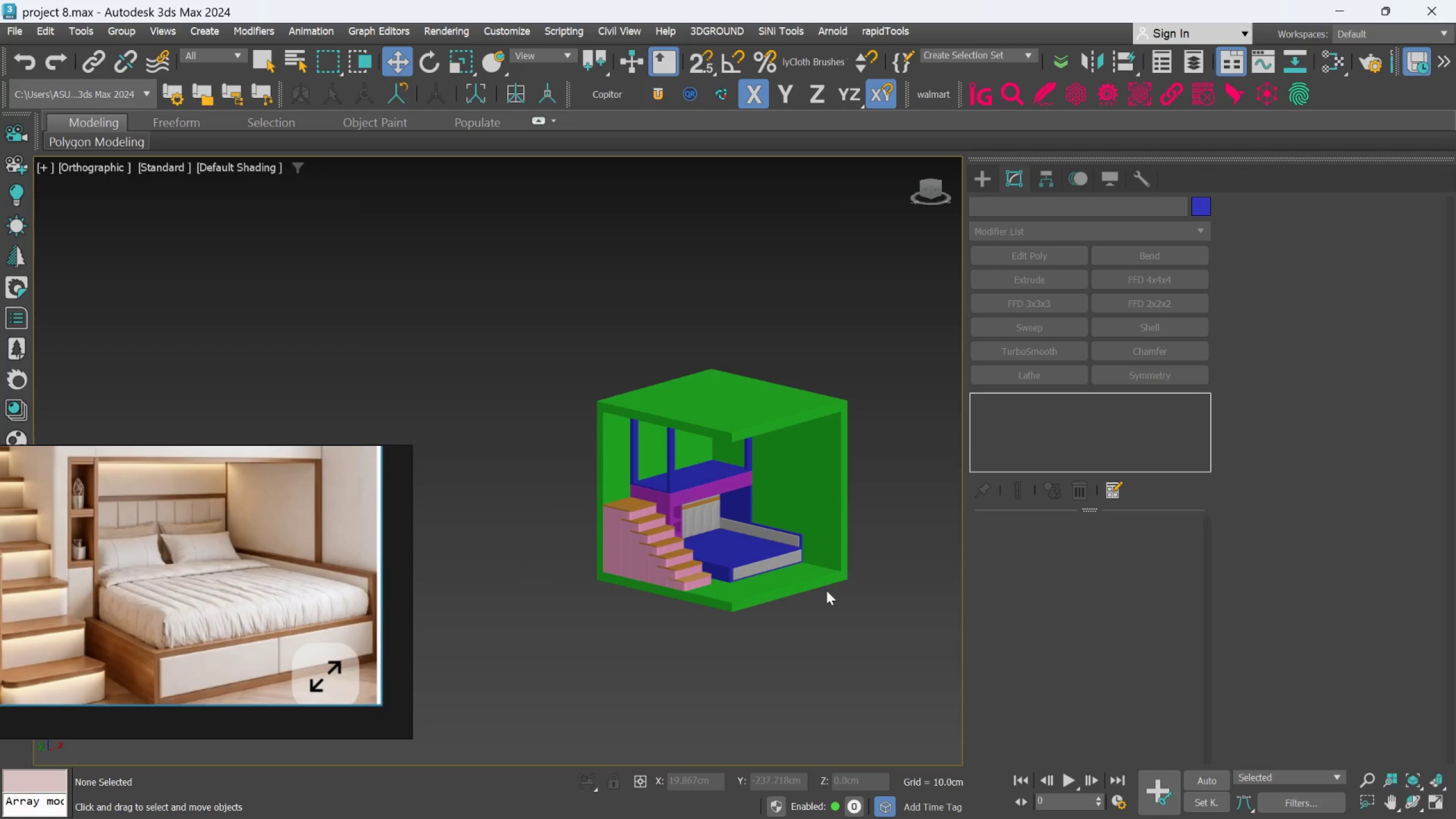 
hold_key(key=AltLeft, duration=0.48)
 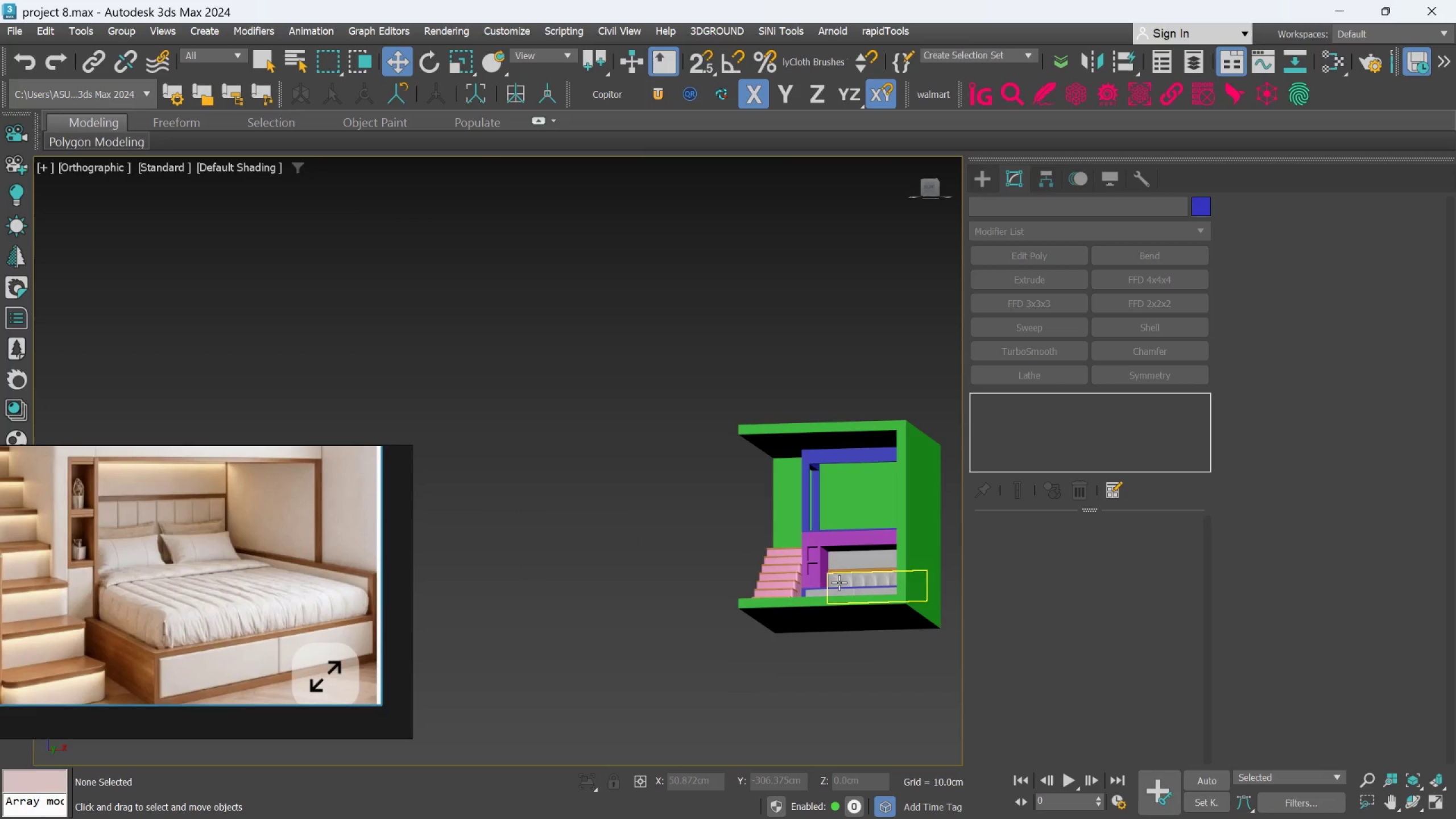 
hold_key(key=AltLeft, duration=0.42)
 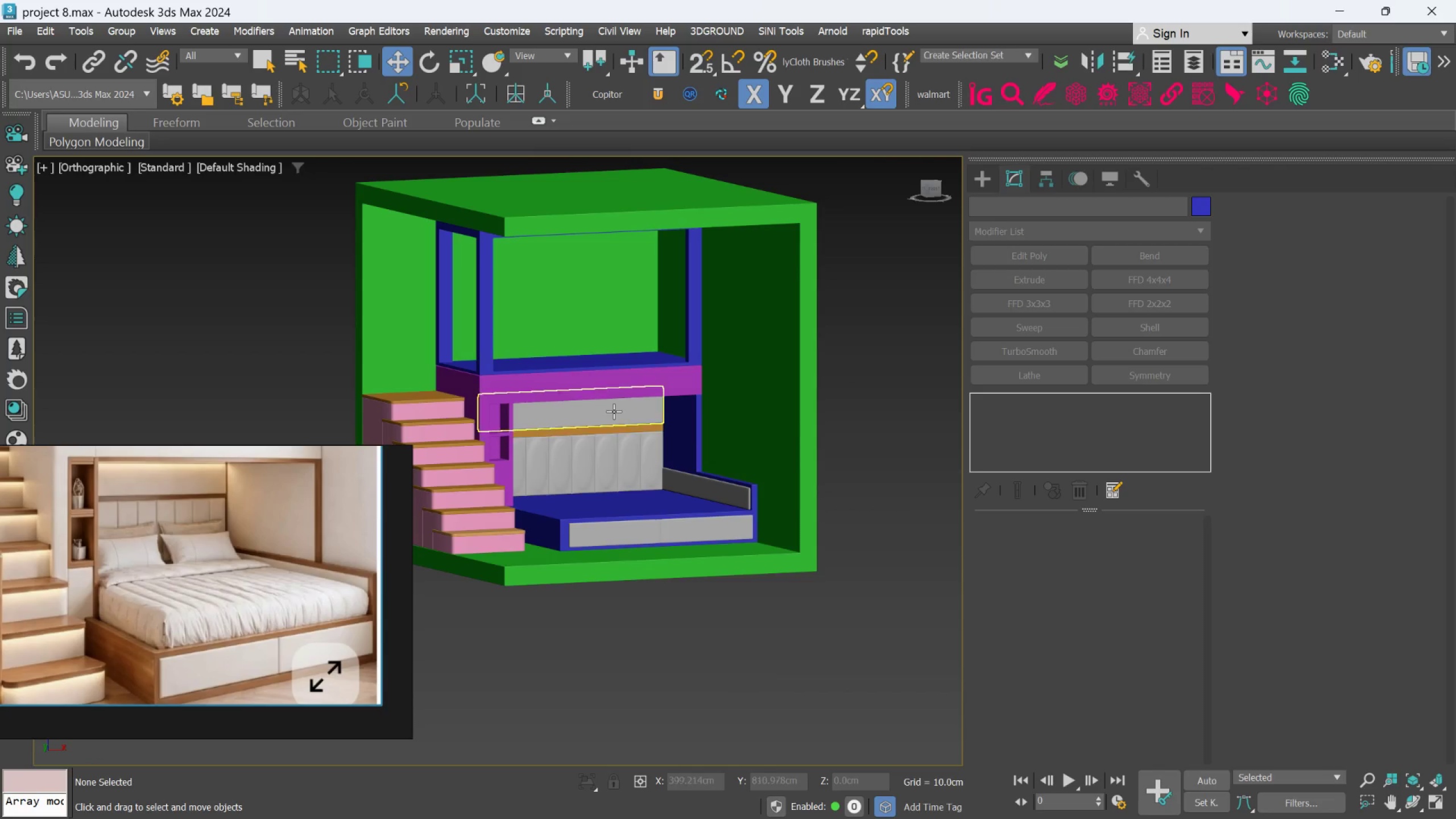 
scroll: coordinate [535, 468], scroll_direction: up, amount: 5.0
 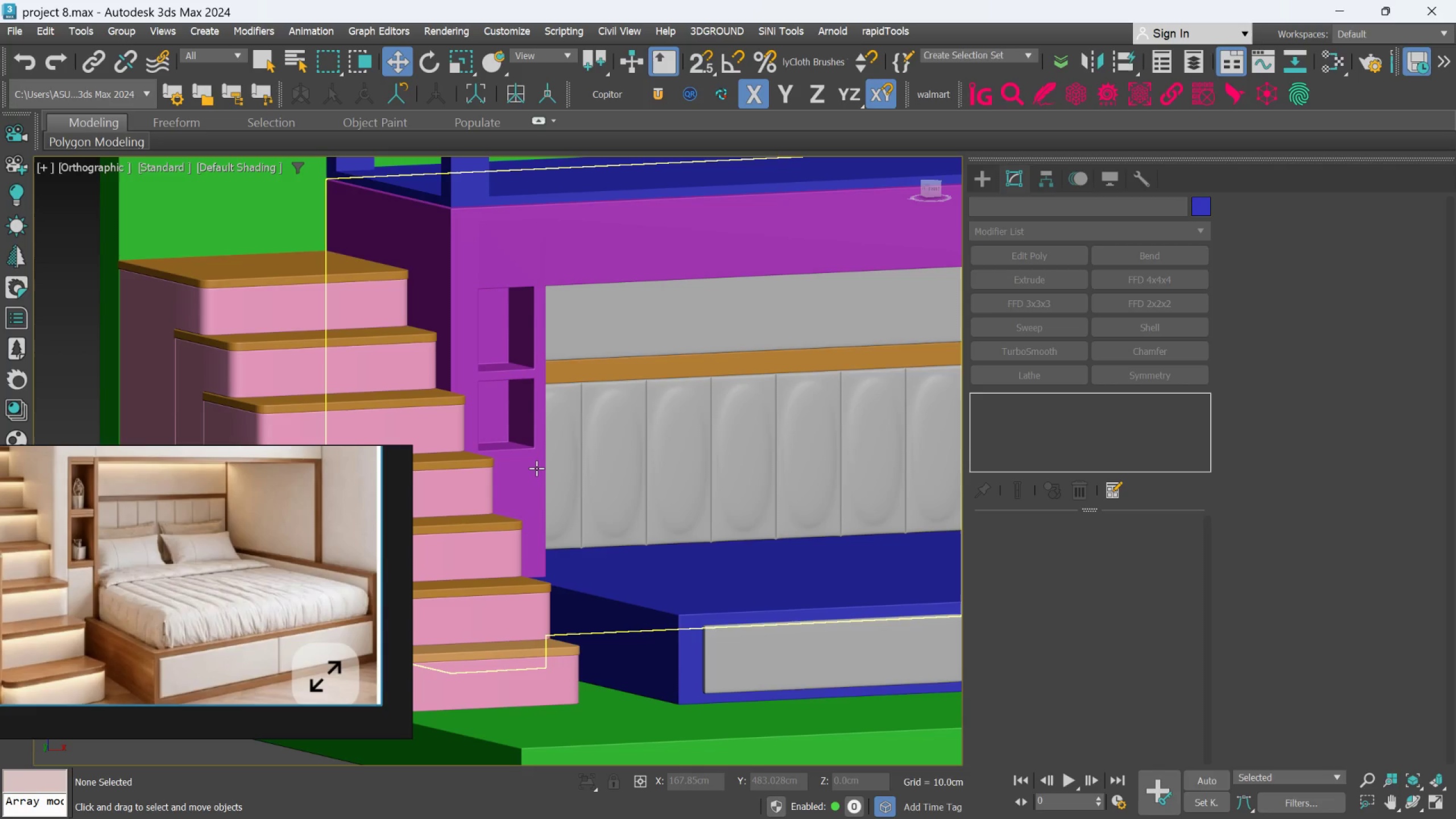 
wait(14.94)
 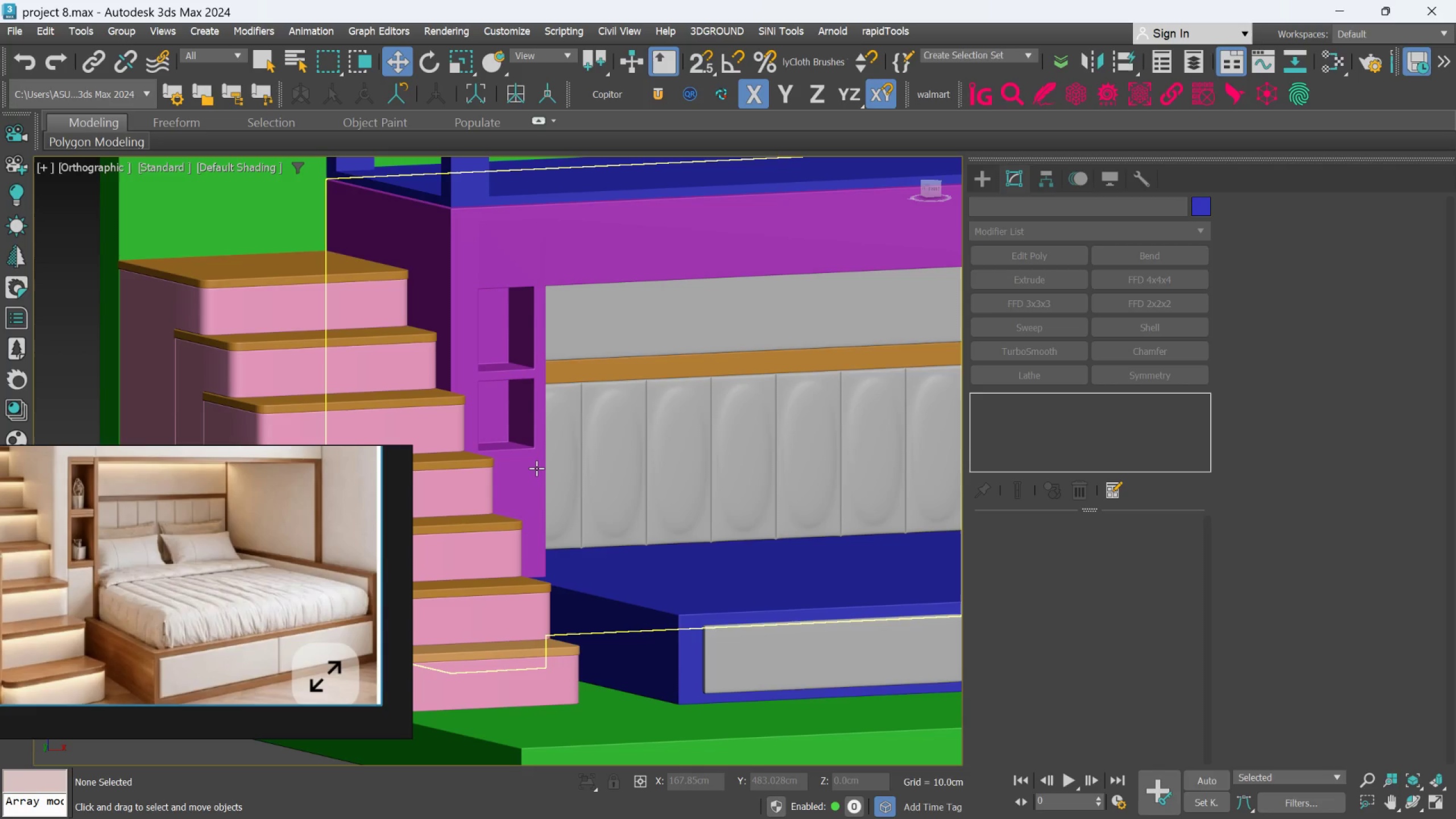 
scroll: coordinate [682, 380], scroll_direction: down, amount: 5.0
 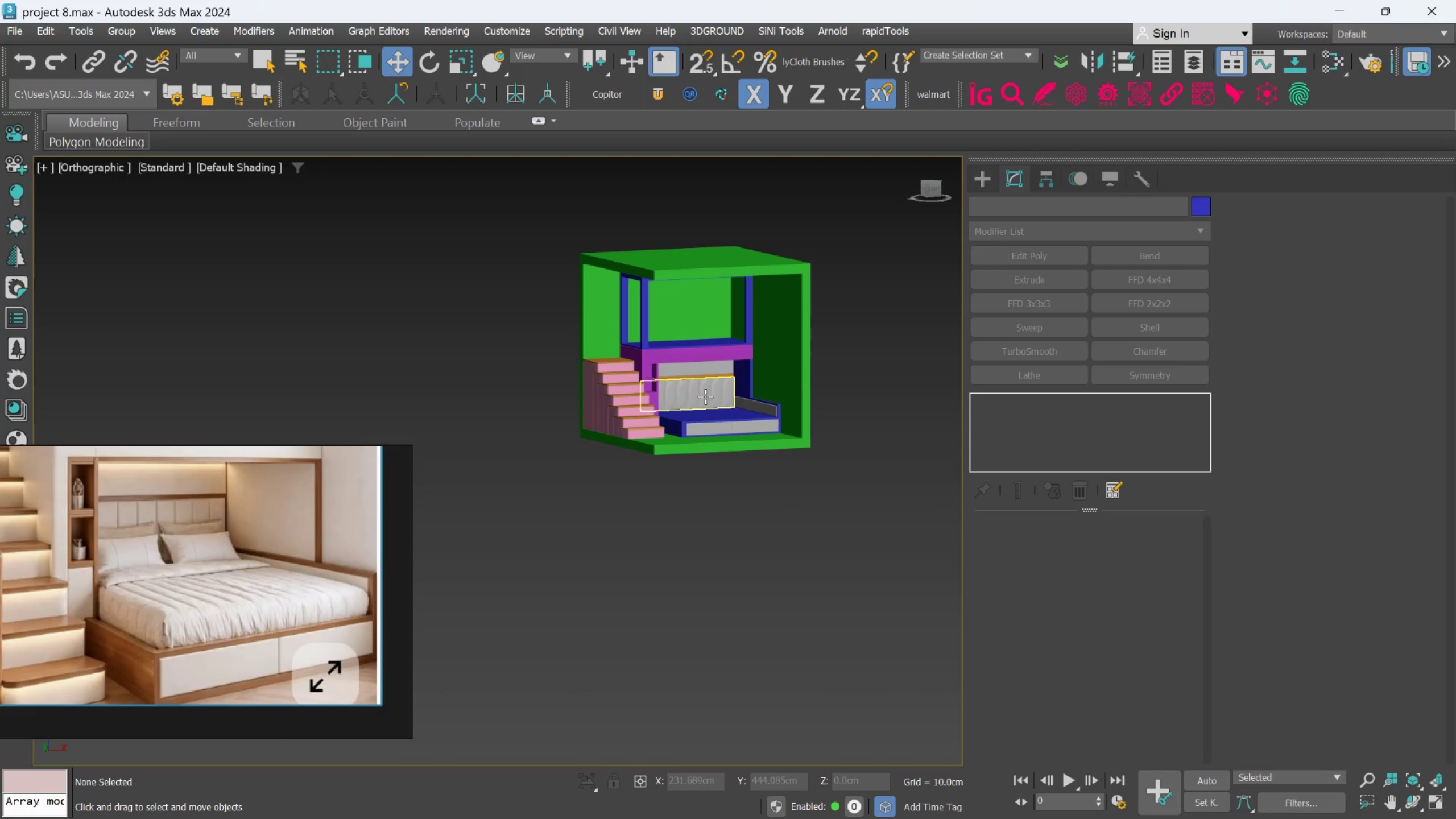 
hold_key(key=AltLeft, duration=0.45)
 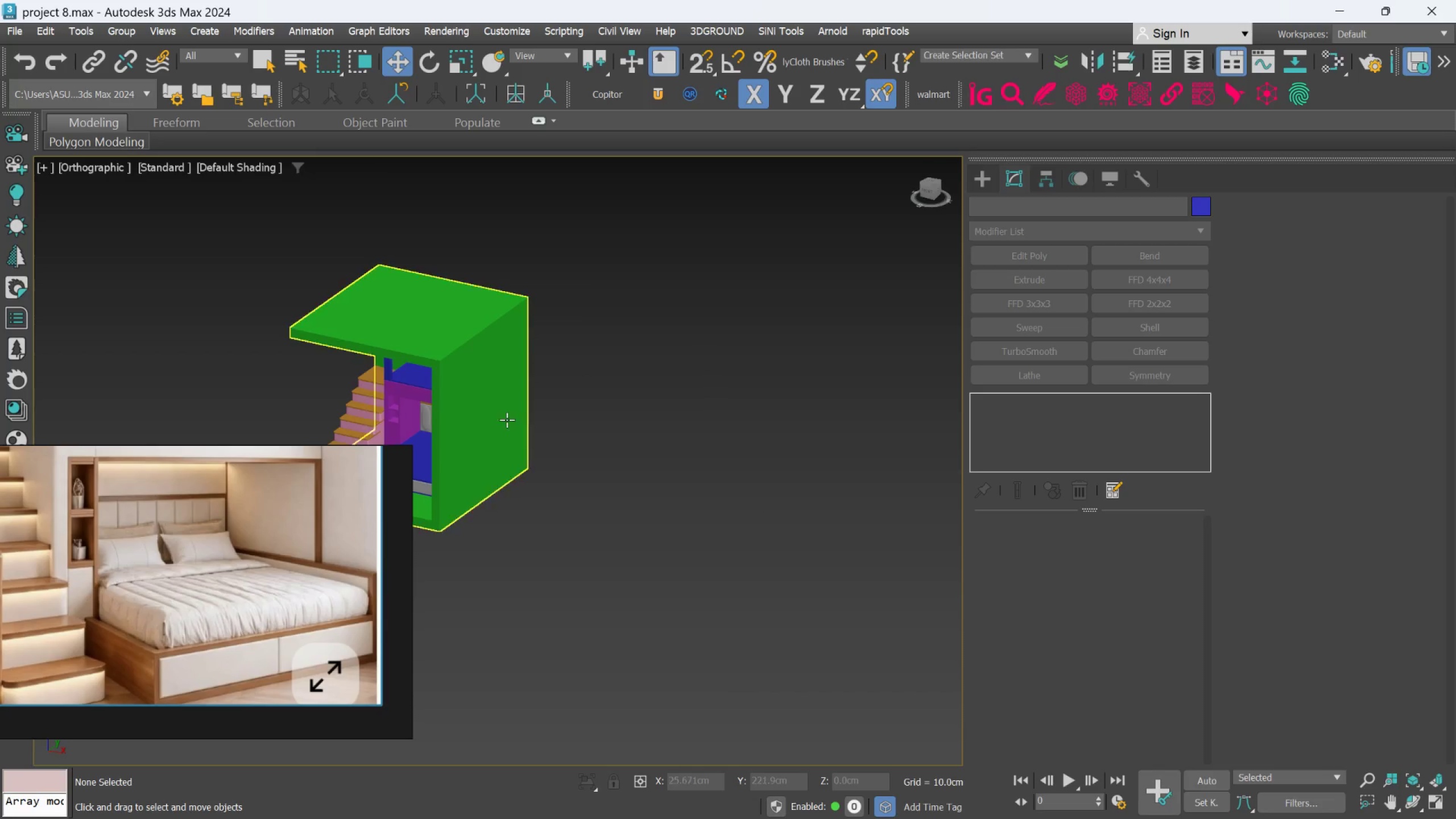 
key(Alt+AltLeft)
 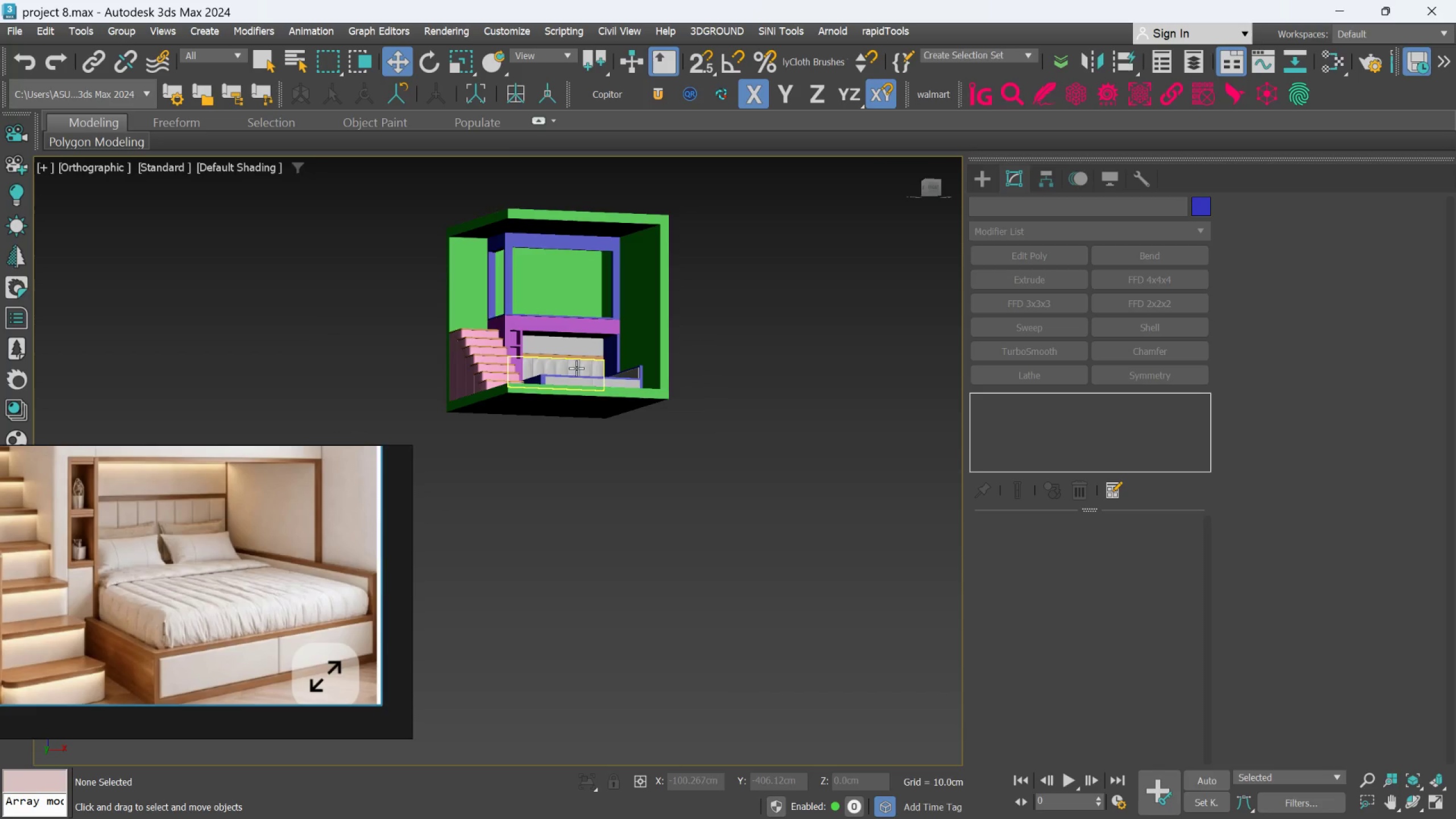 
hold_key(key=AltLeft, duration=0.41)
 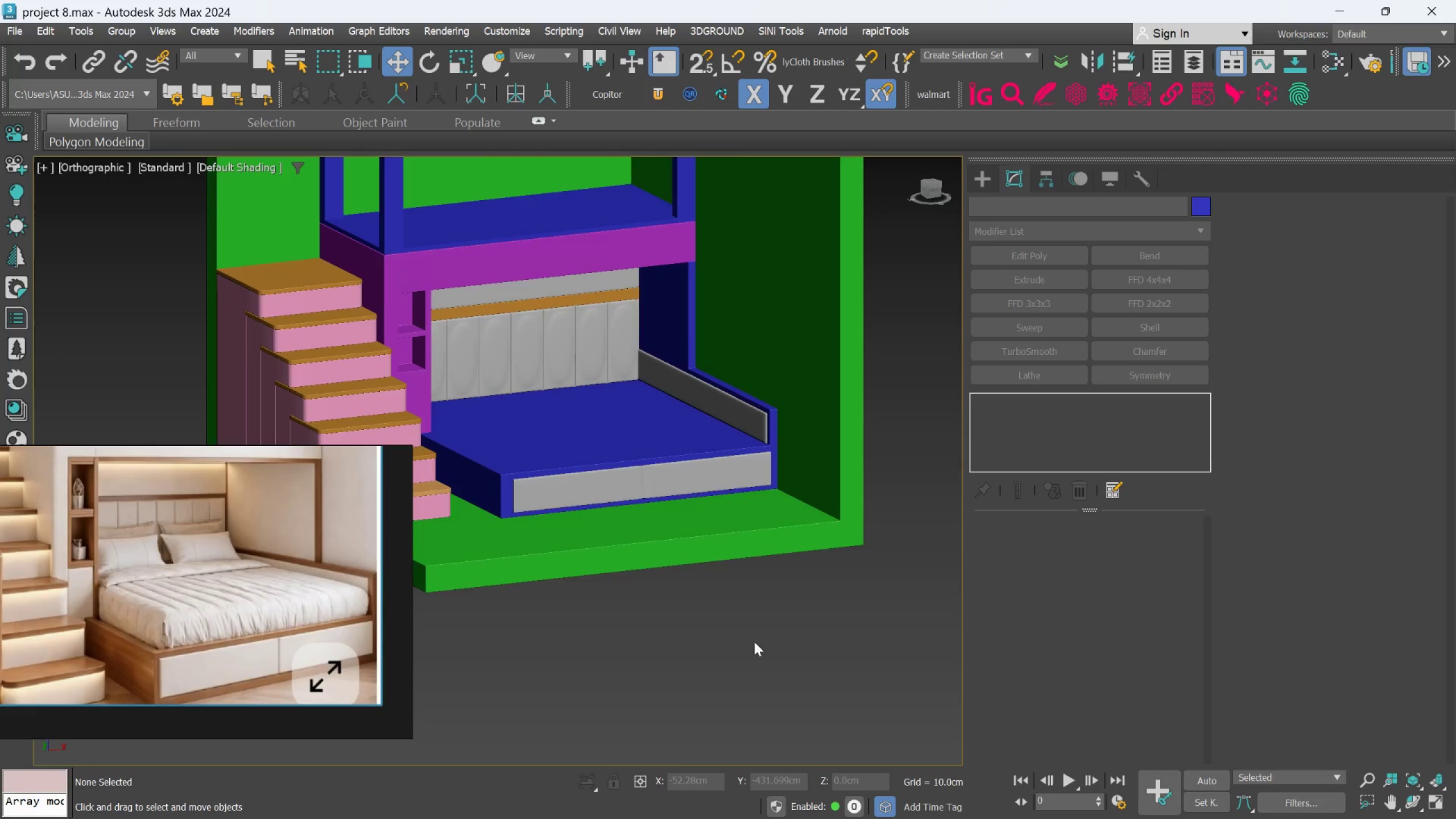 
scroll: coordinate [726, 460], scroll_direction: up, amount: 4.0
 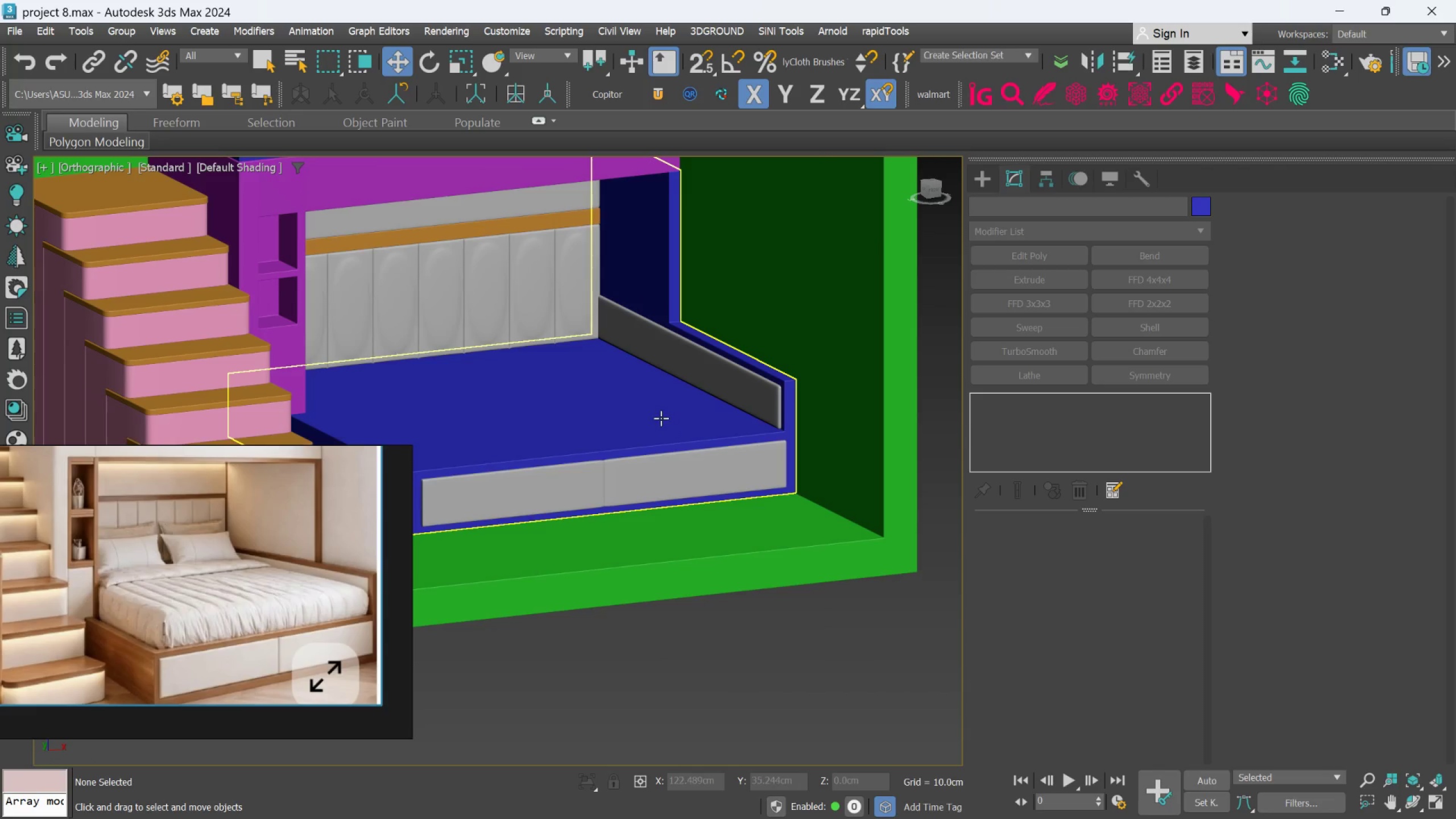 
left_click([661, 418])
 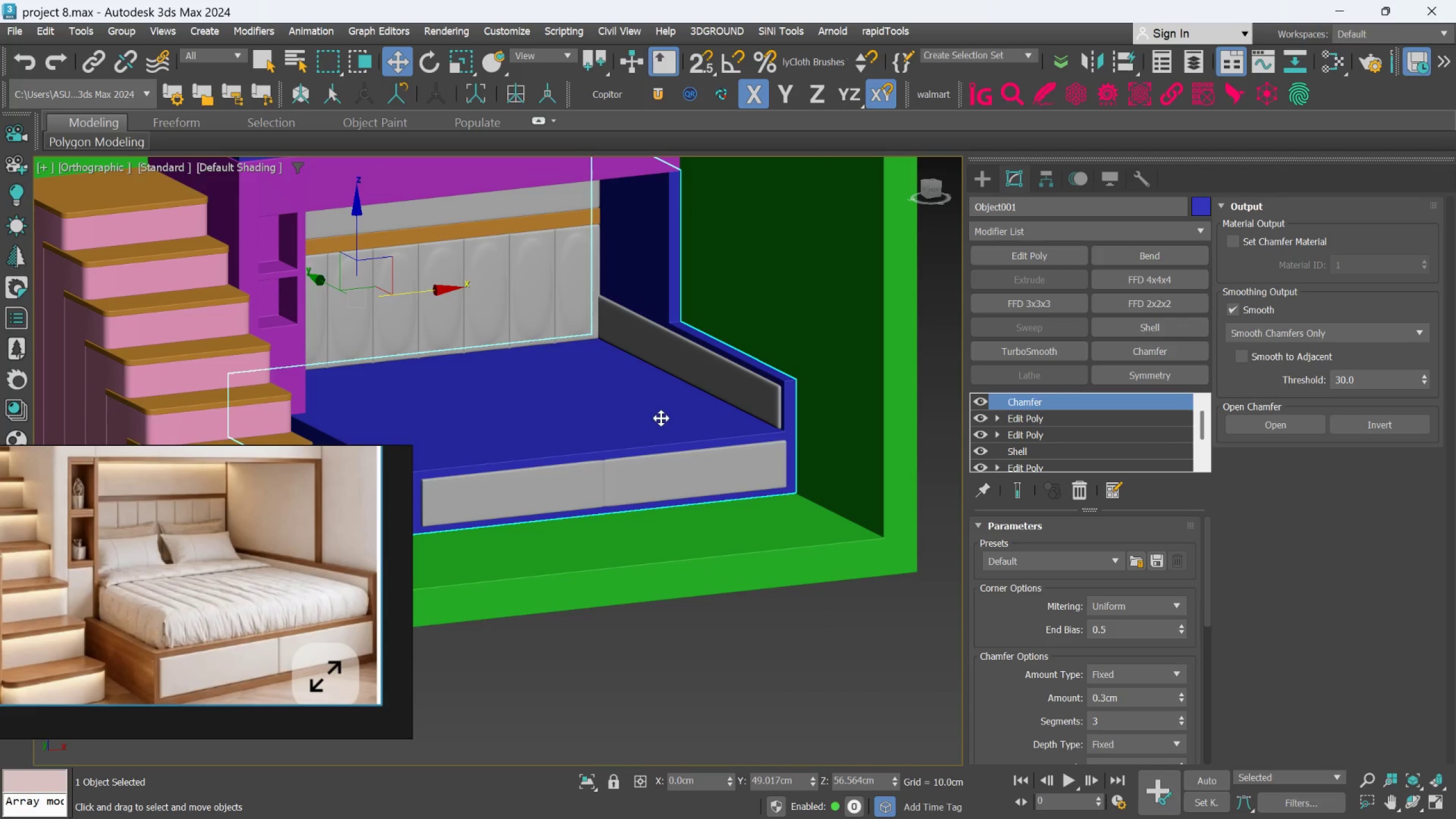 
hold_key(key=AltLeft, duration=1.3)
 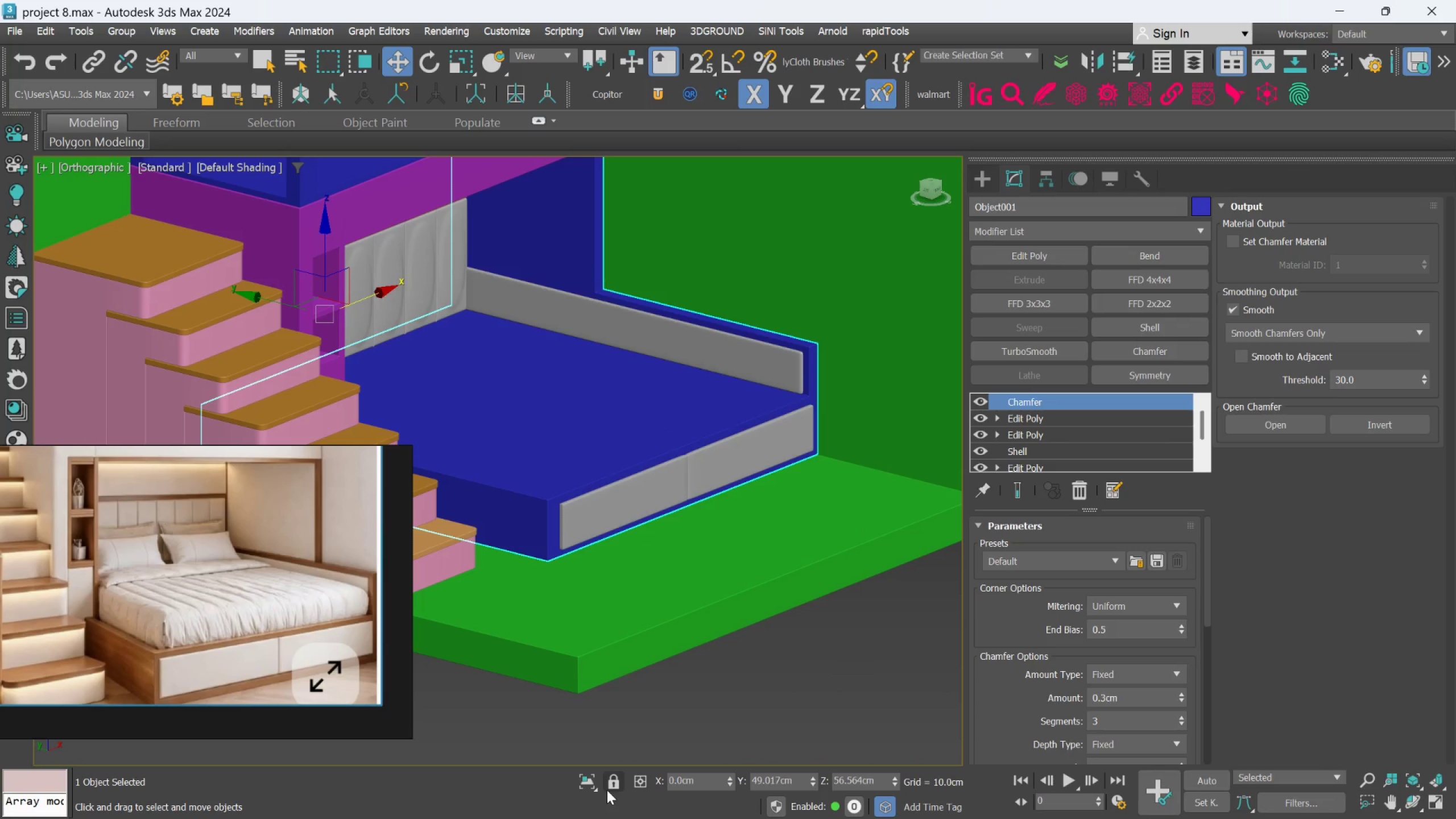 
left_click([593, 787])
 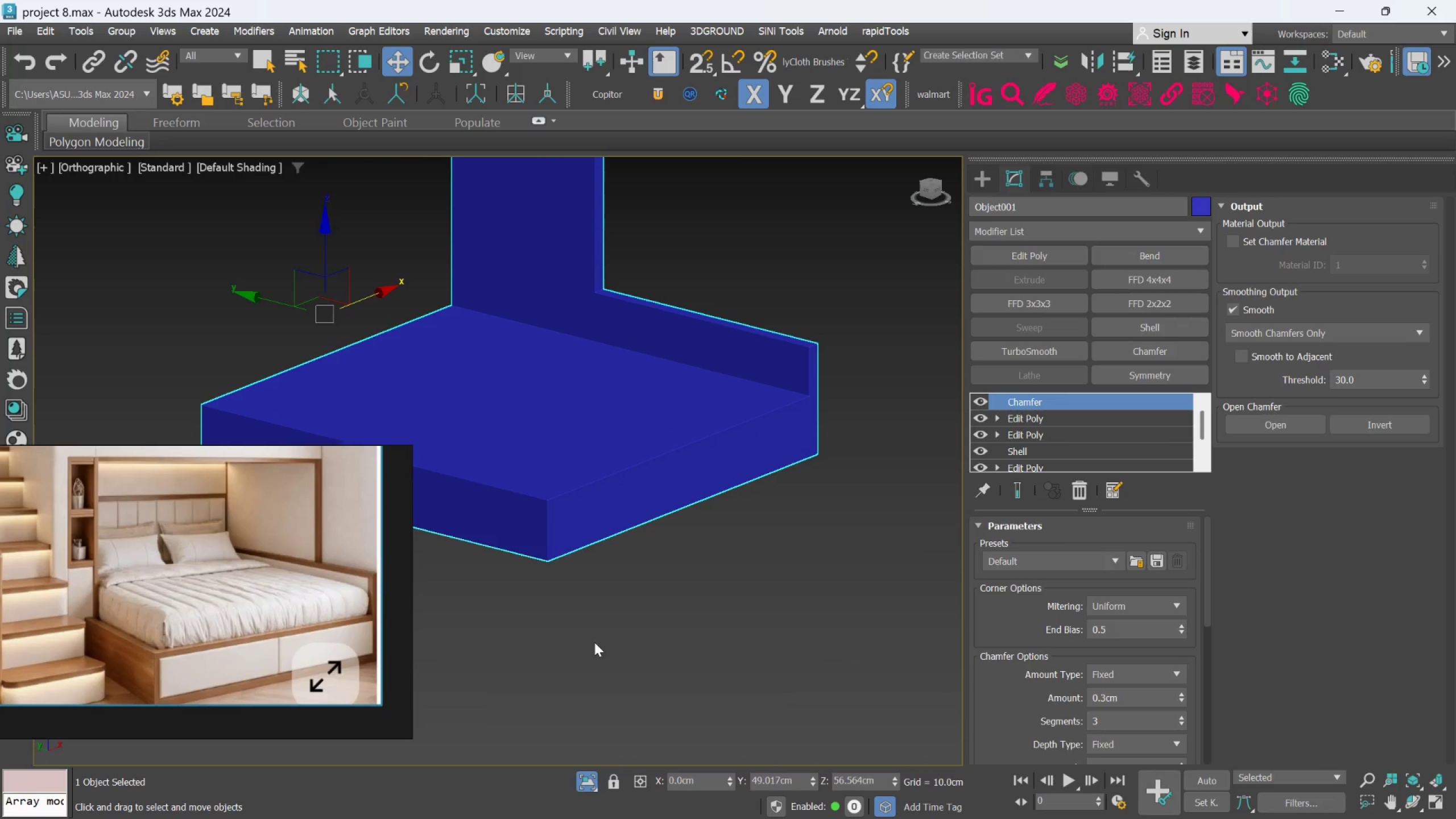 
key(Alt+AltLeft)
 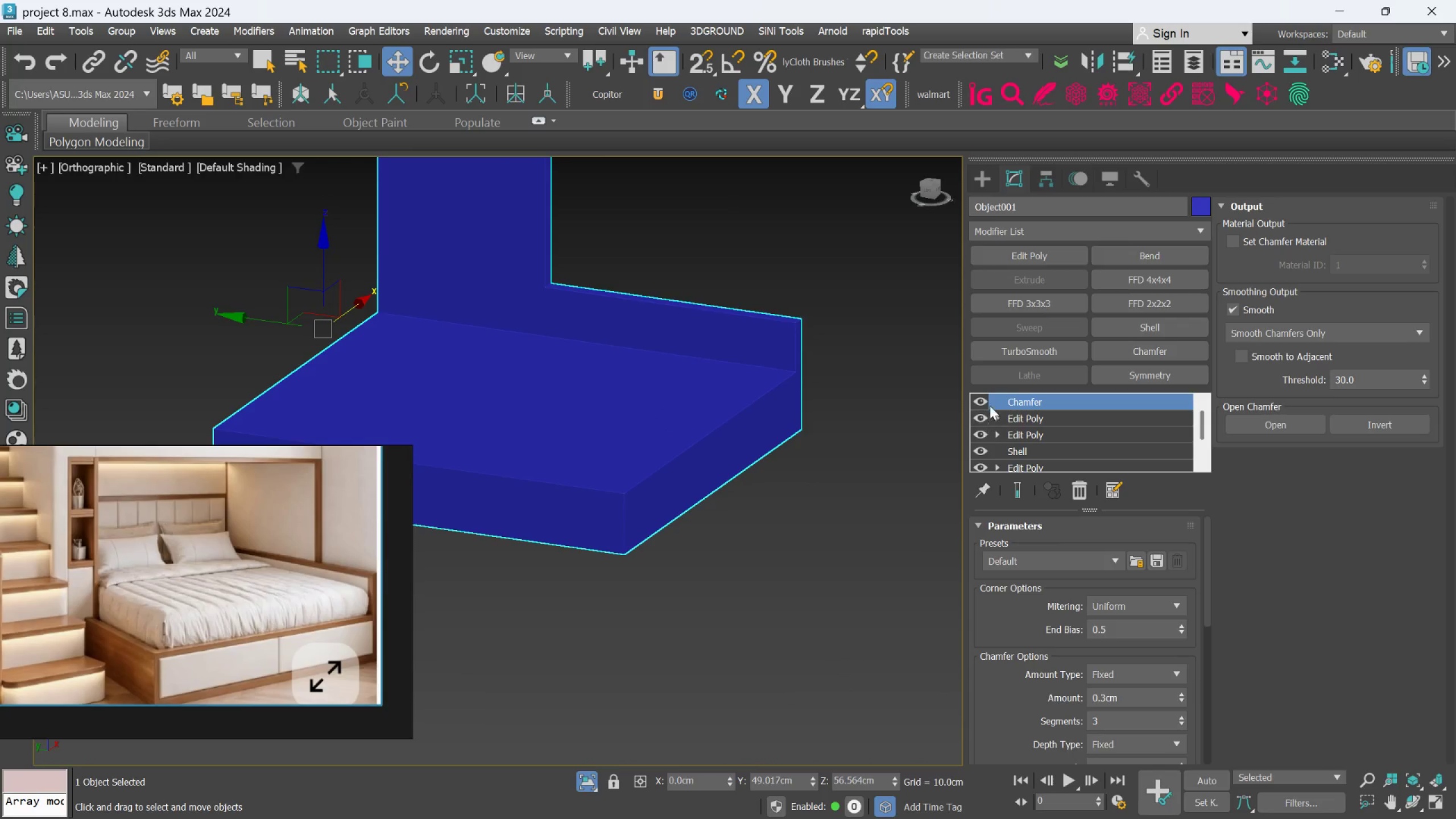 
left_click([986, 394])
 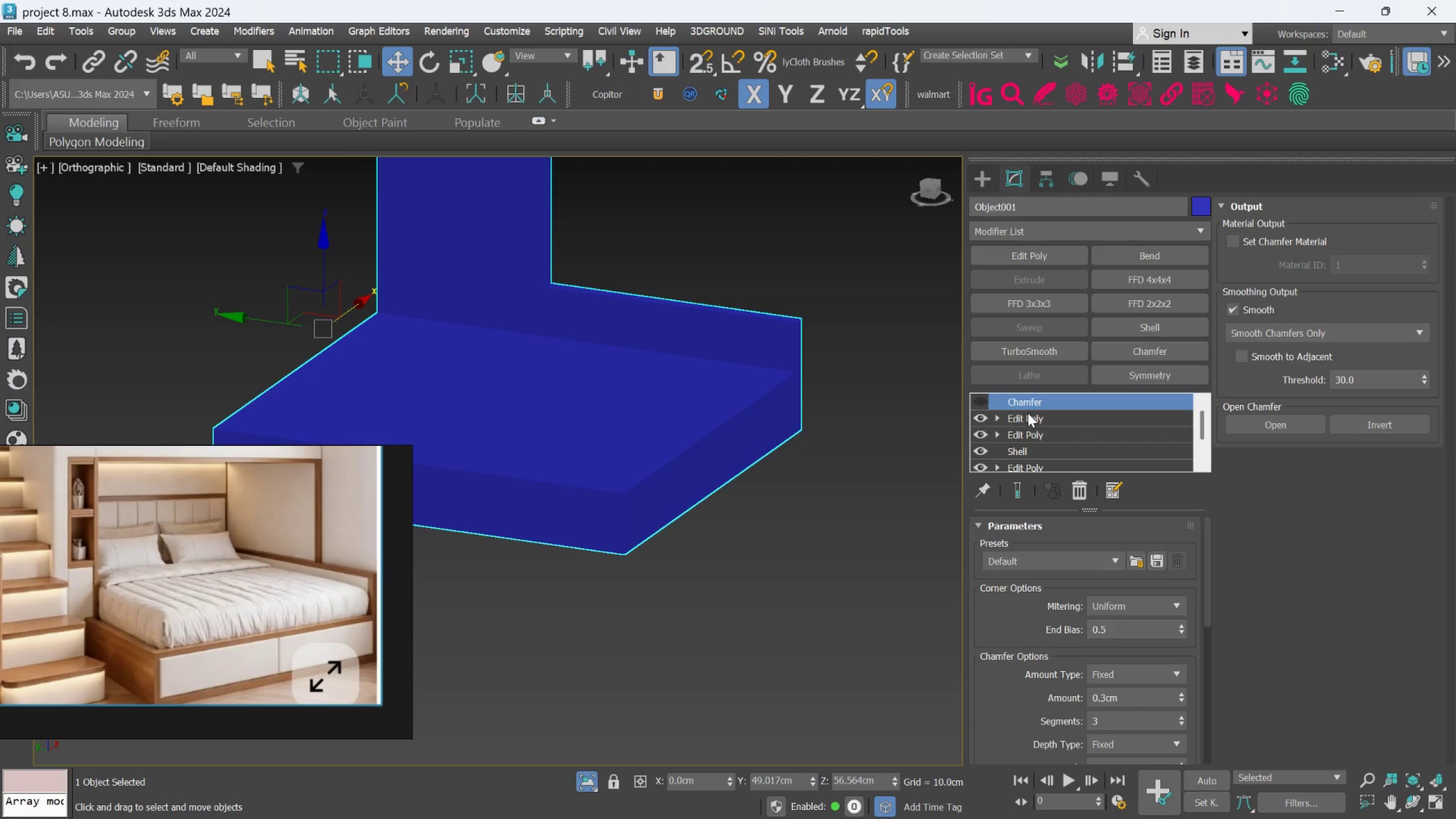 
left_click([1029, 415])
 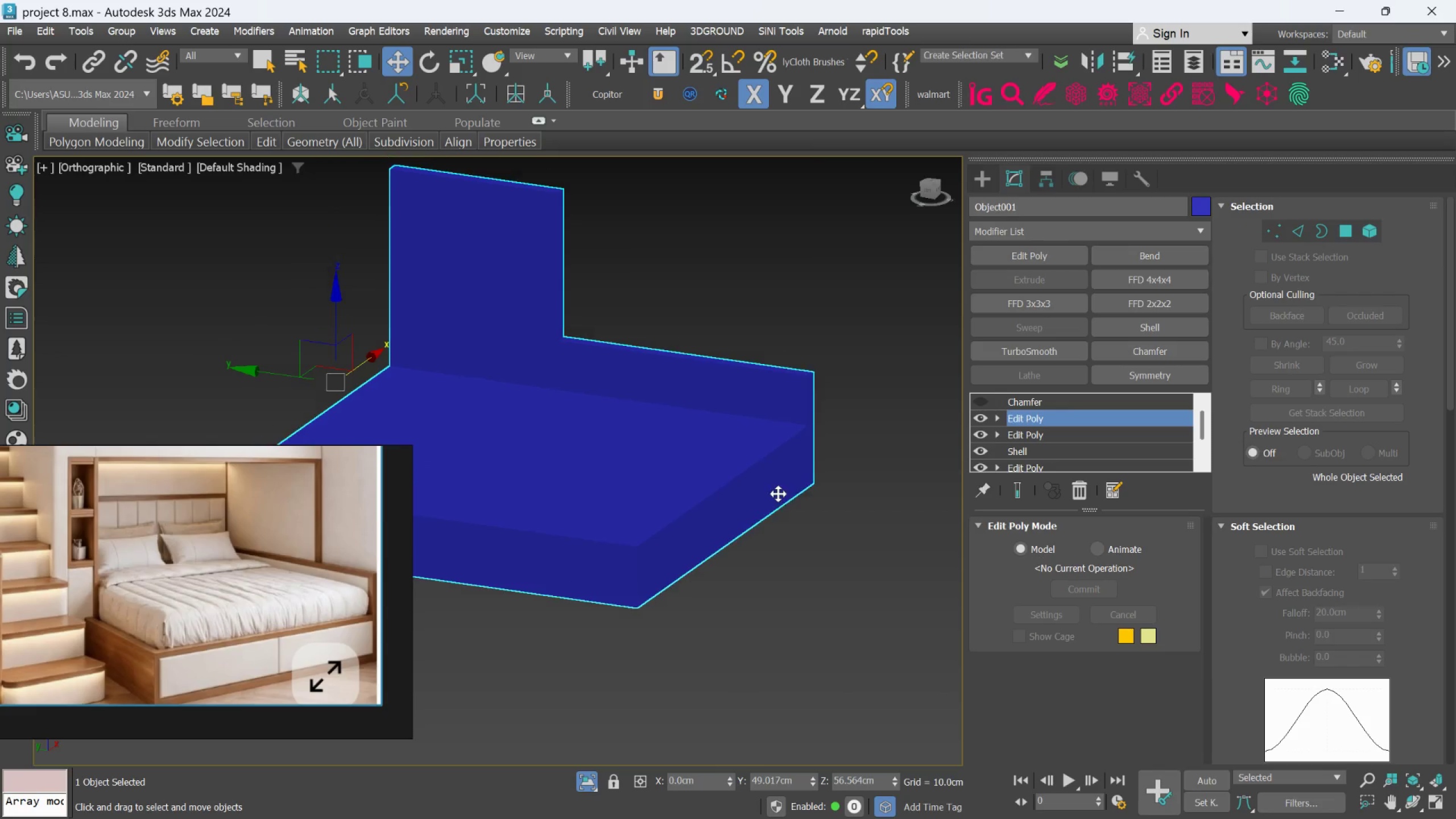 
key(F4)
 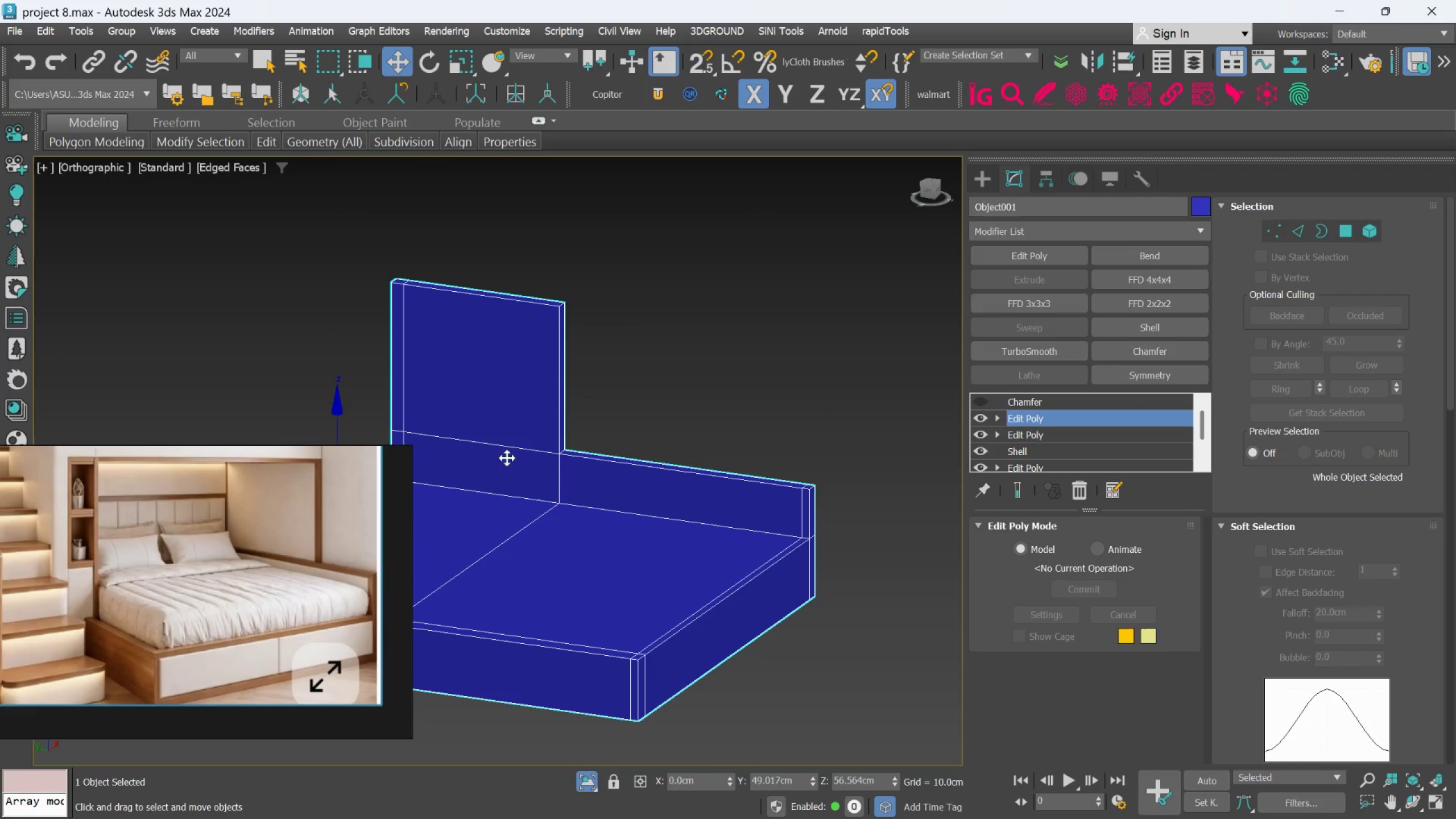 
scroll: coordinate [491, 423], scroll_direction: up, amount: 1.0
 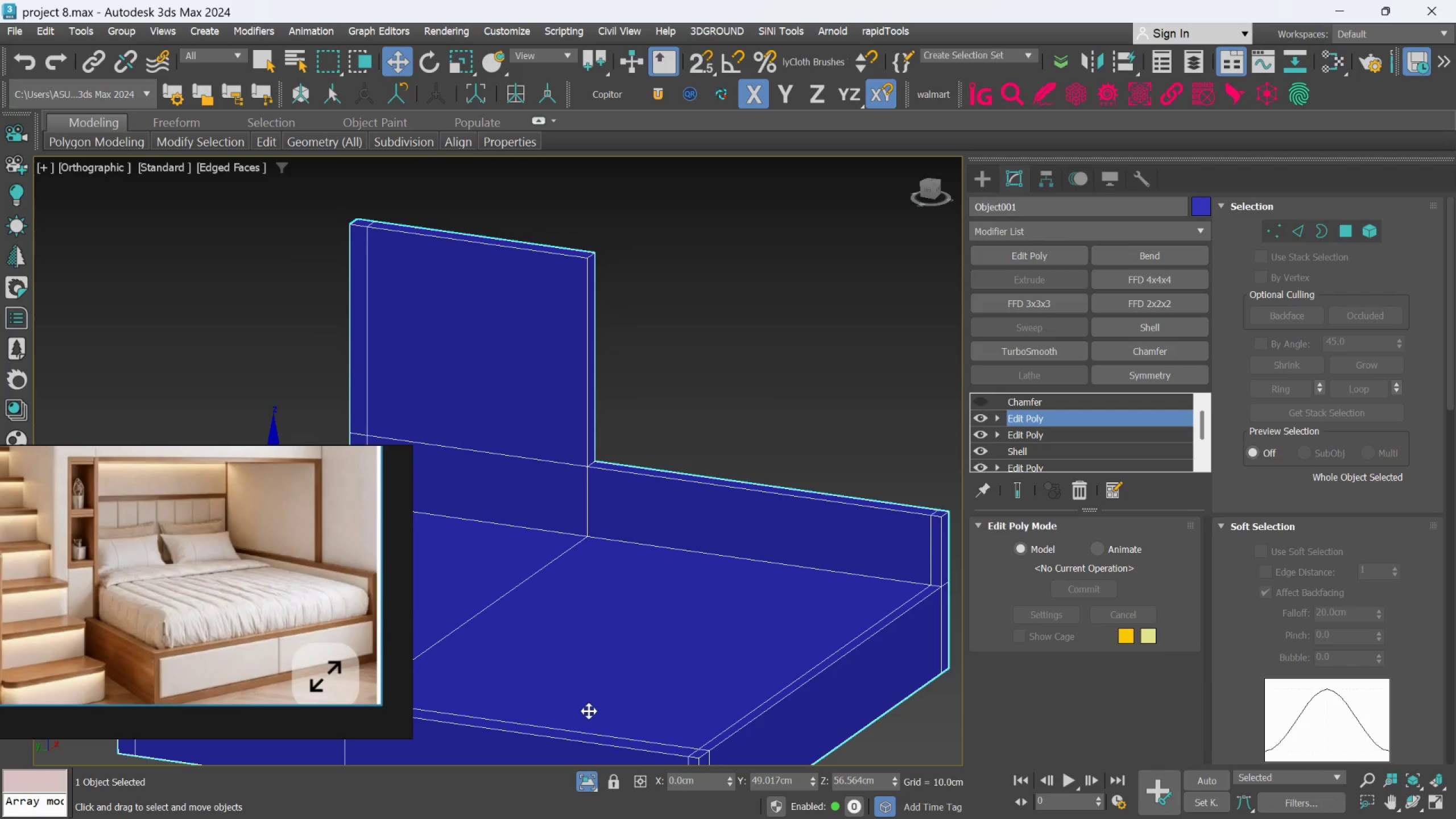 
wait(8.46)
 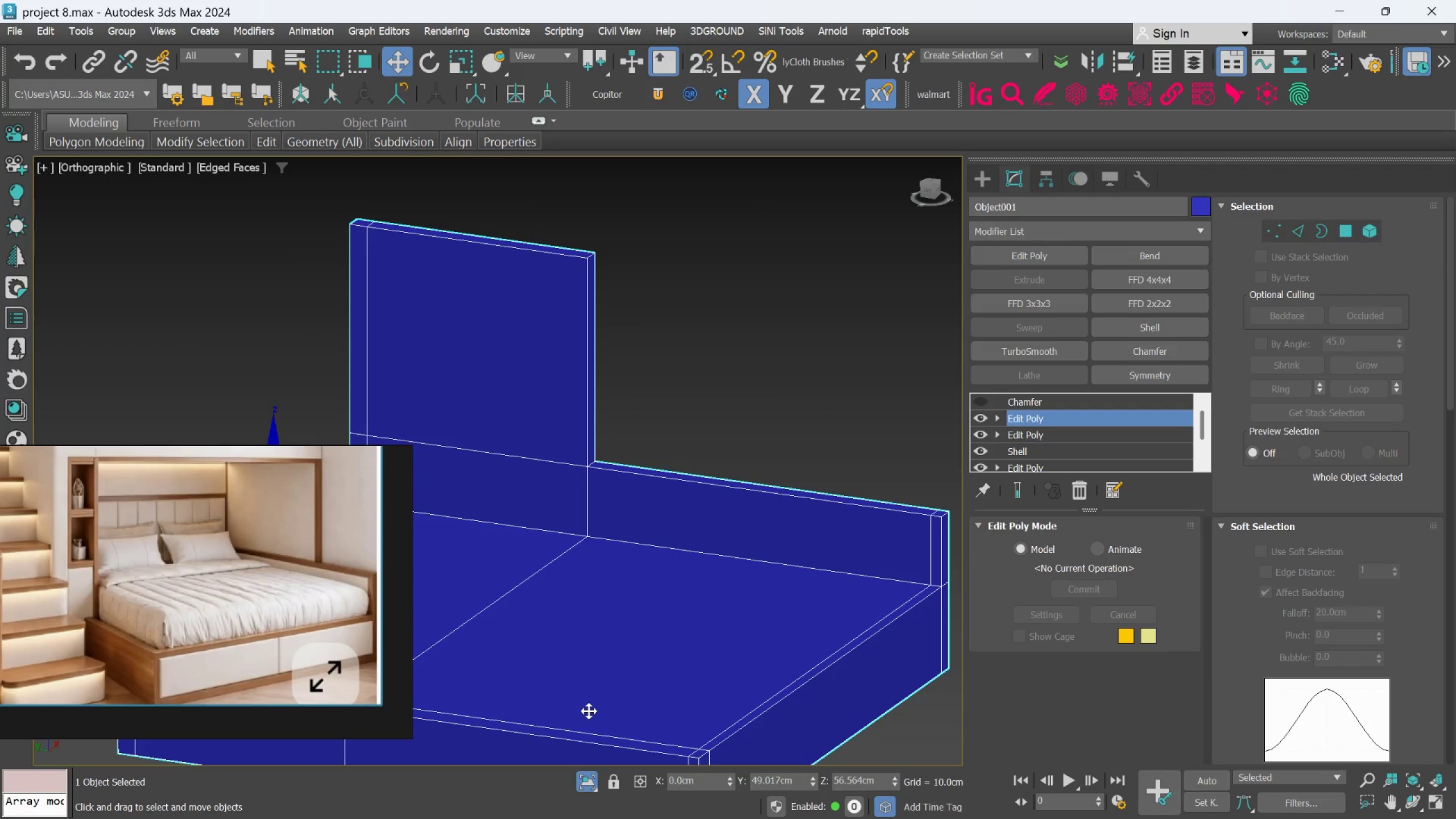 
left_click([585, 778])
 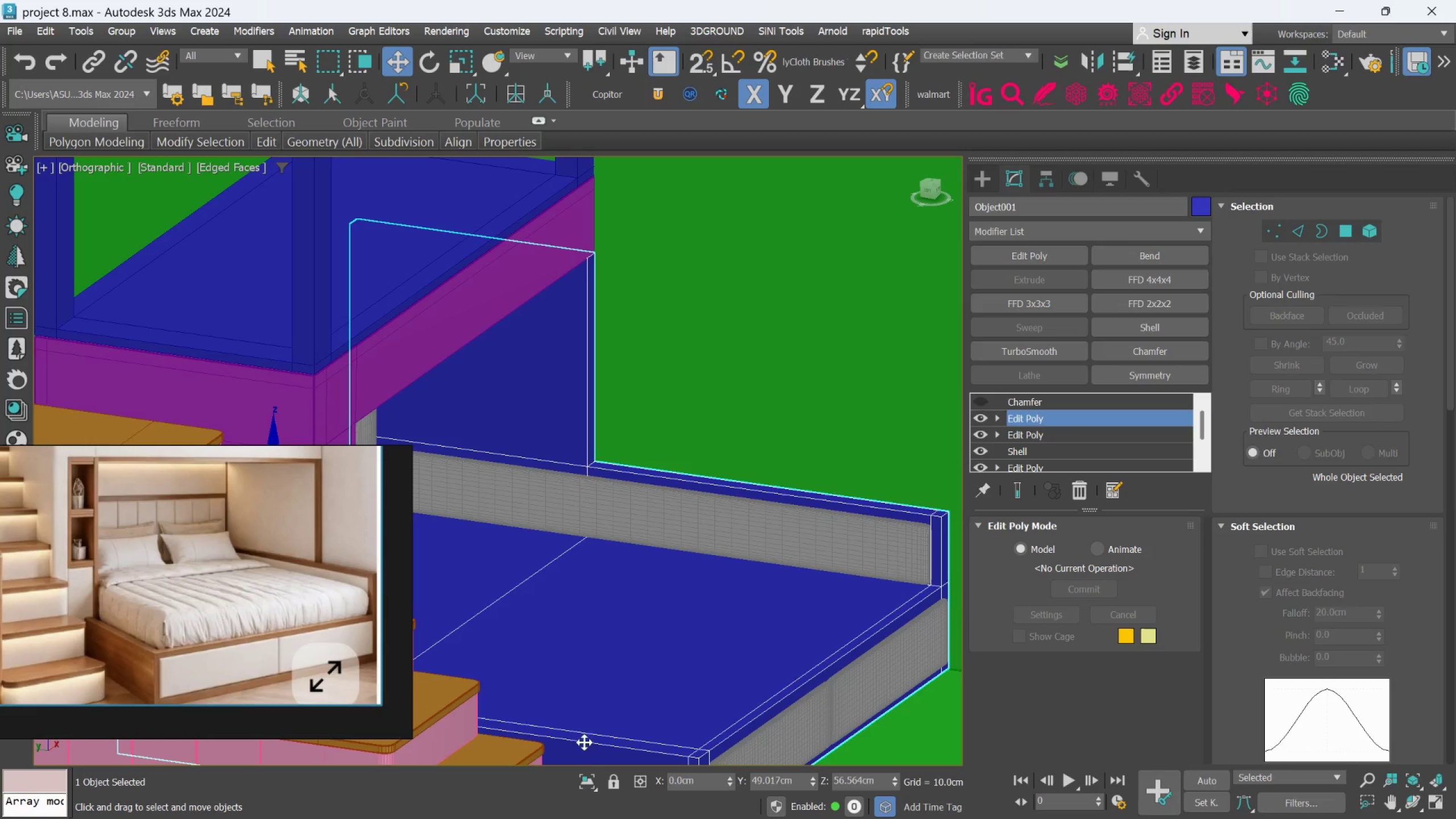 
scroll: coordinate [606, 595], scroll_direction: down, amount: 2.0
 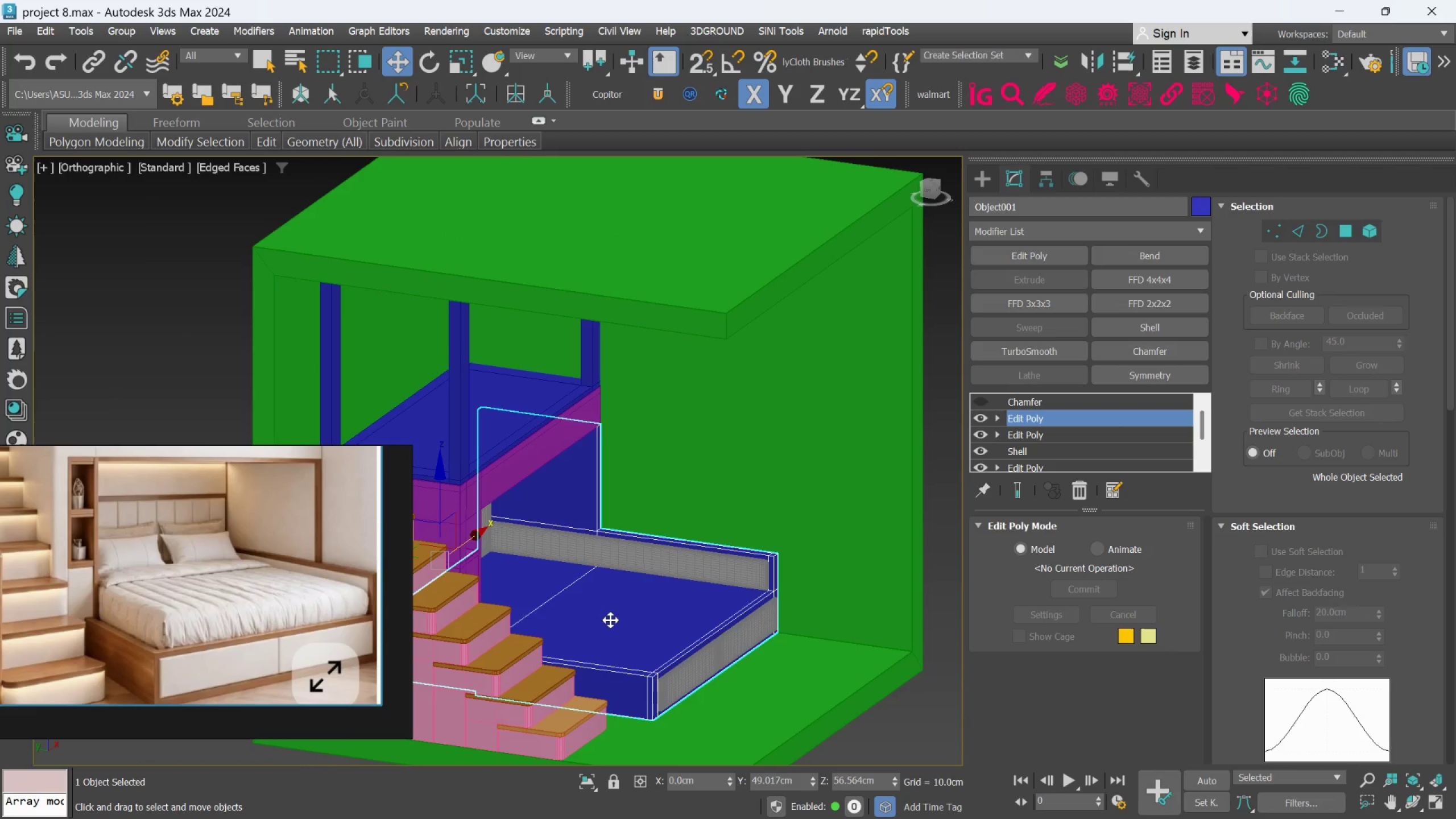 
hold_key(key=AltLeft, duration=0.73)
scroll: coordinate [571, 599], scroll_direction: down, amount: 1.0
 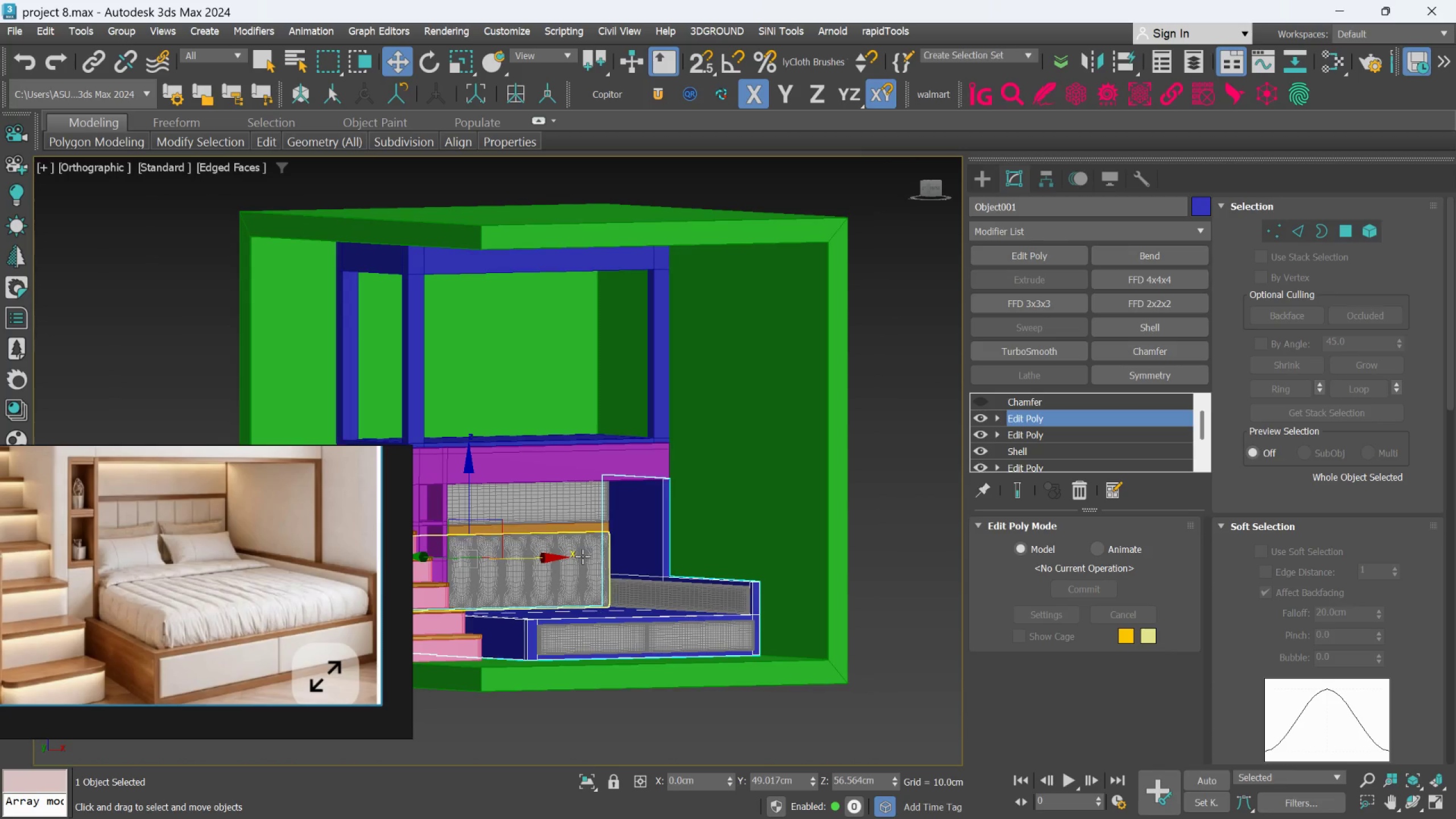 
scroll: coordinate [639, 505], scroll_direction: up, amount: 6.0
 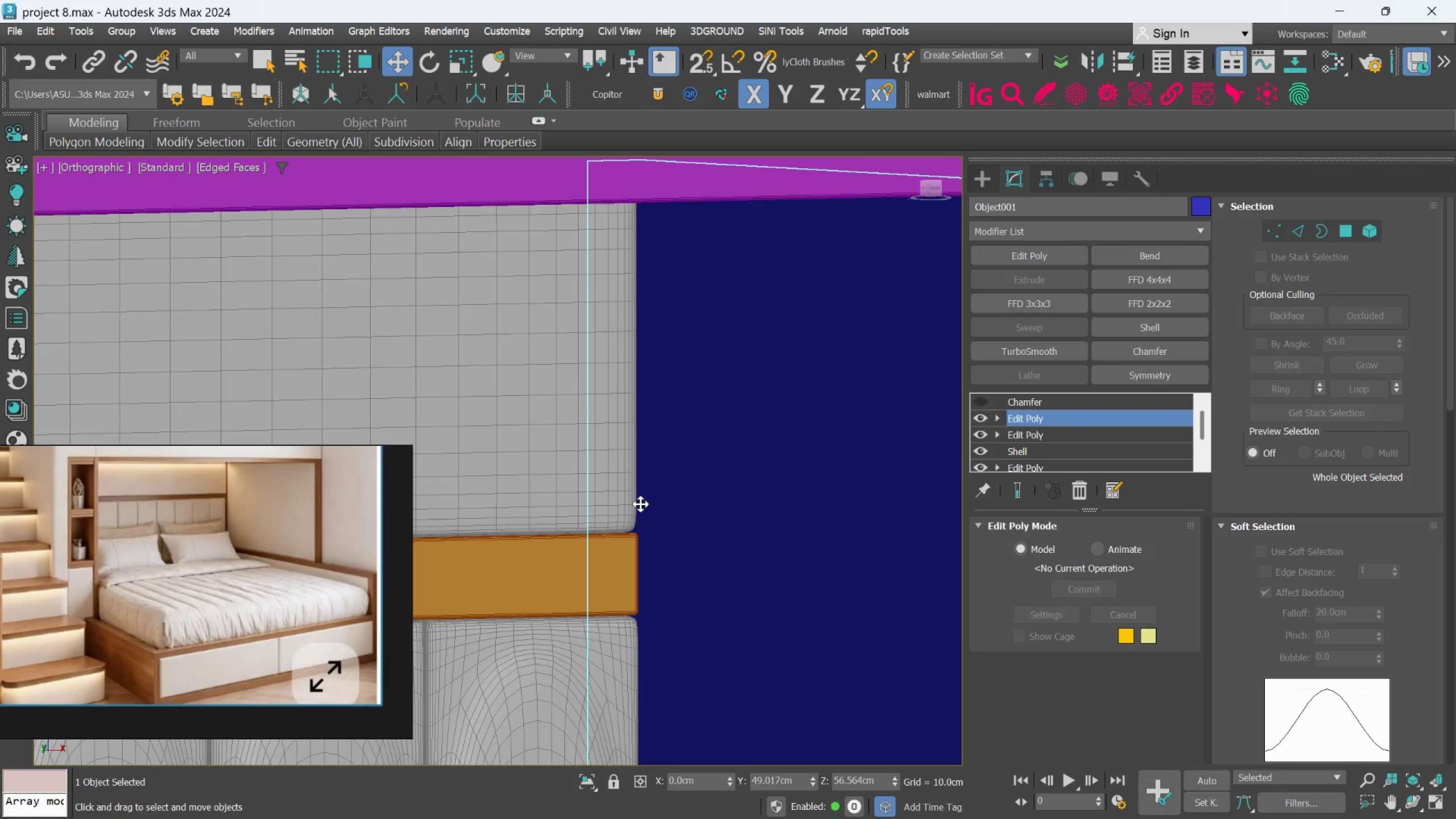 
scroll: coordinate [640, 504], scroll_direction: down, amount: 3.0
 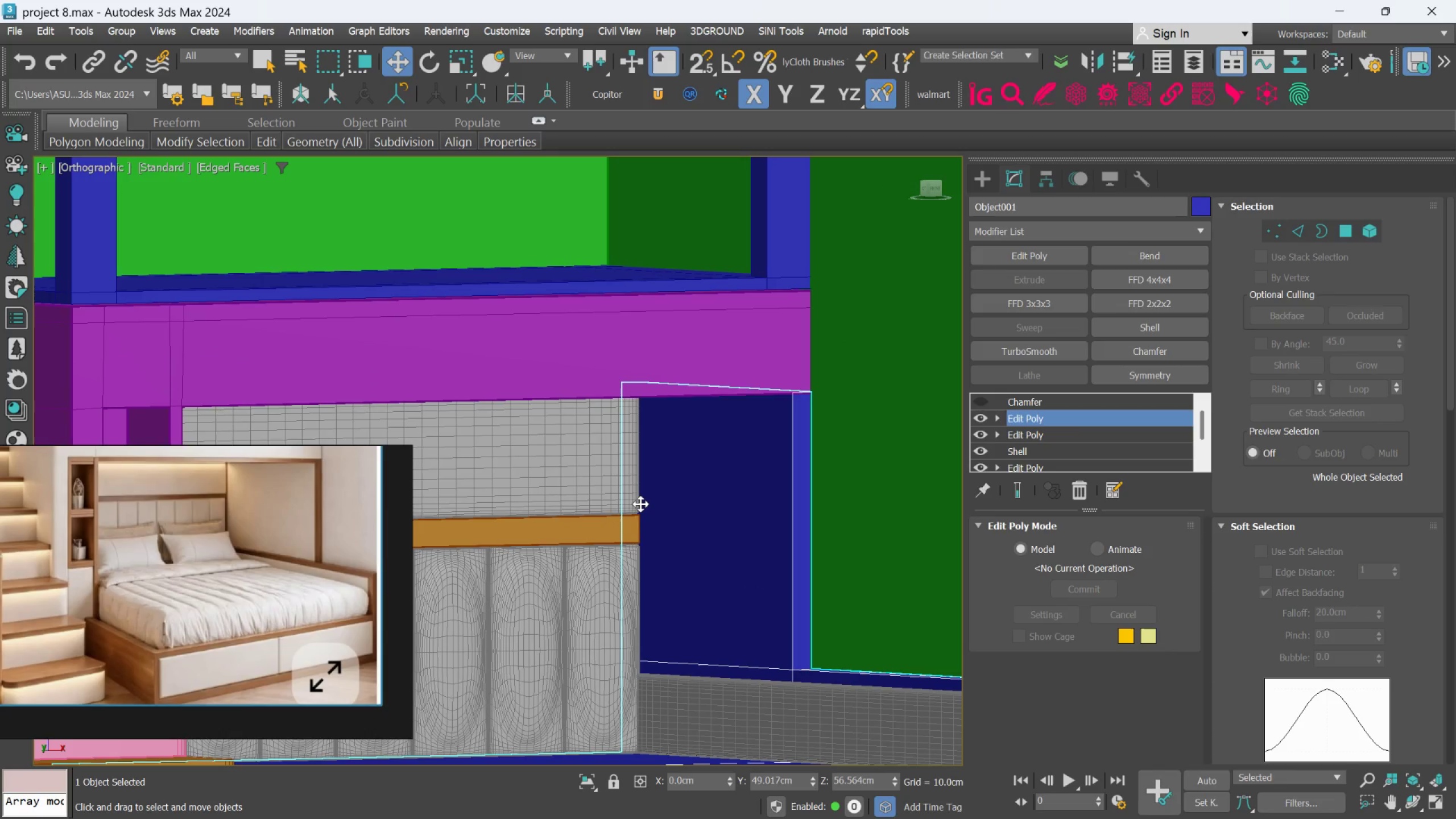 
scroll: coordinate [640, 504], scroll_direction: up, amount: 1.0
 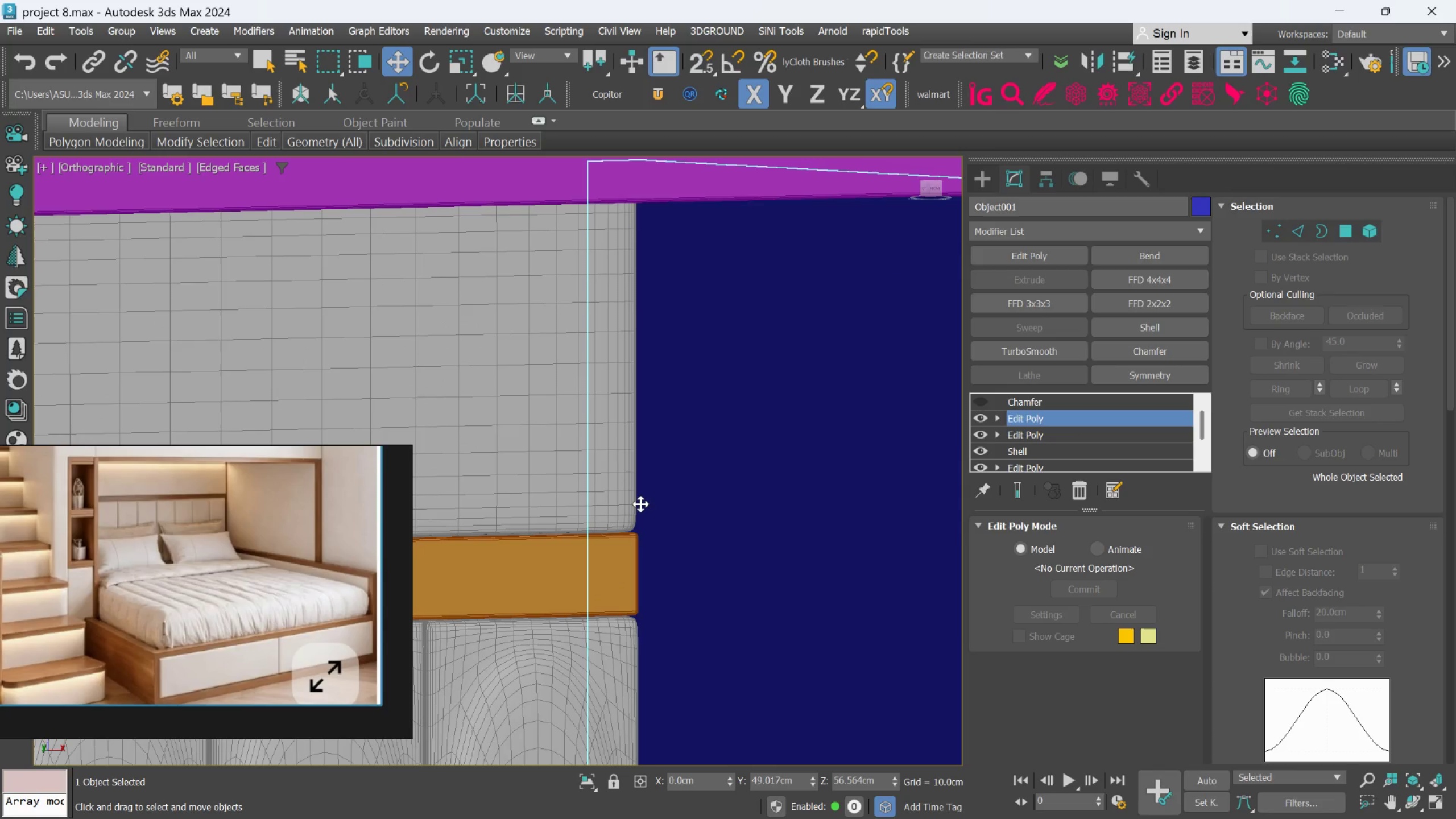 
hold_key(key=AltLeft, duration=0.82)
 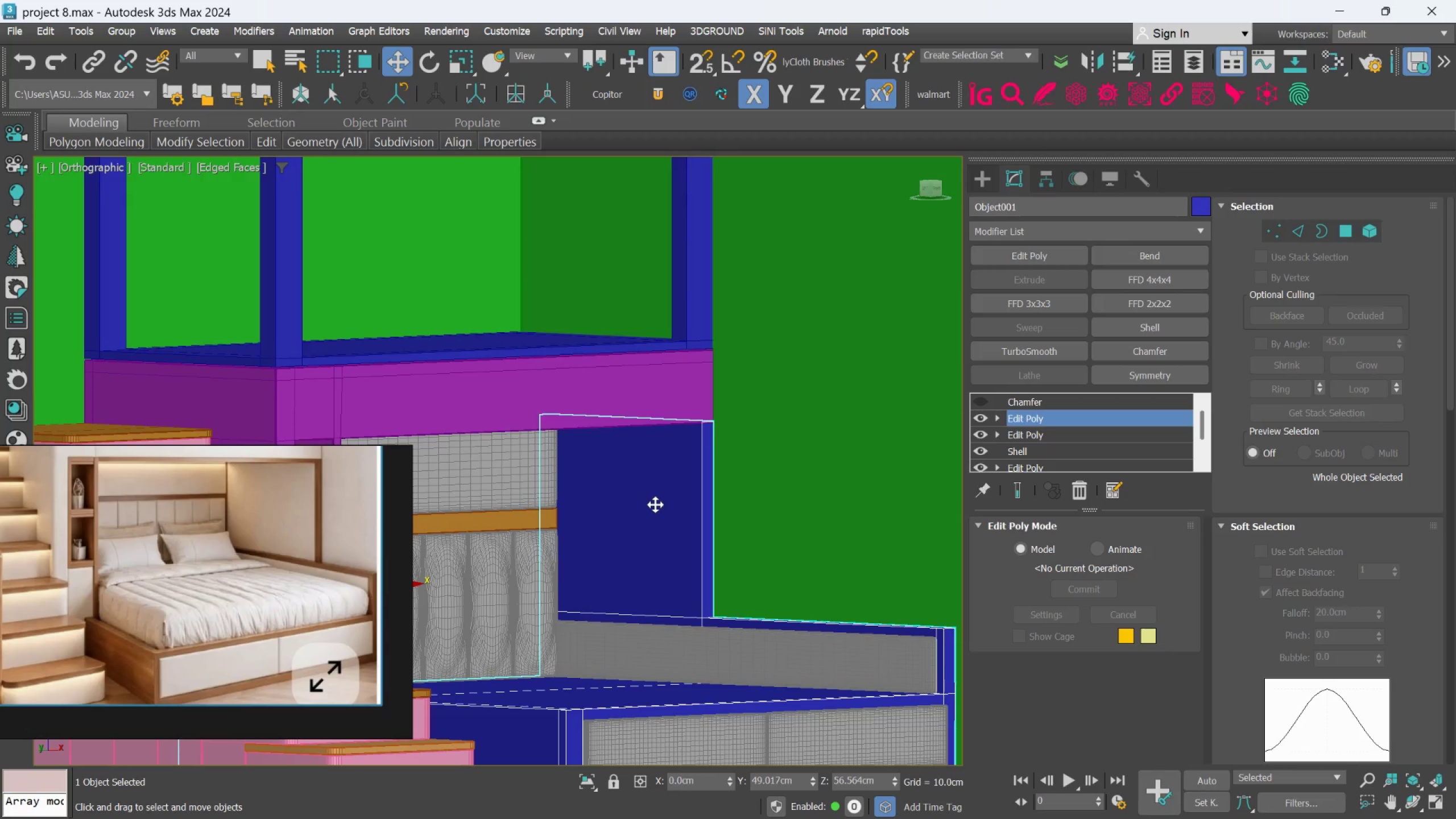 
scroll: coordinate [640, 504], scroll_direction: down, amount: 4.0
 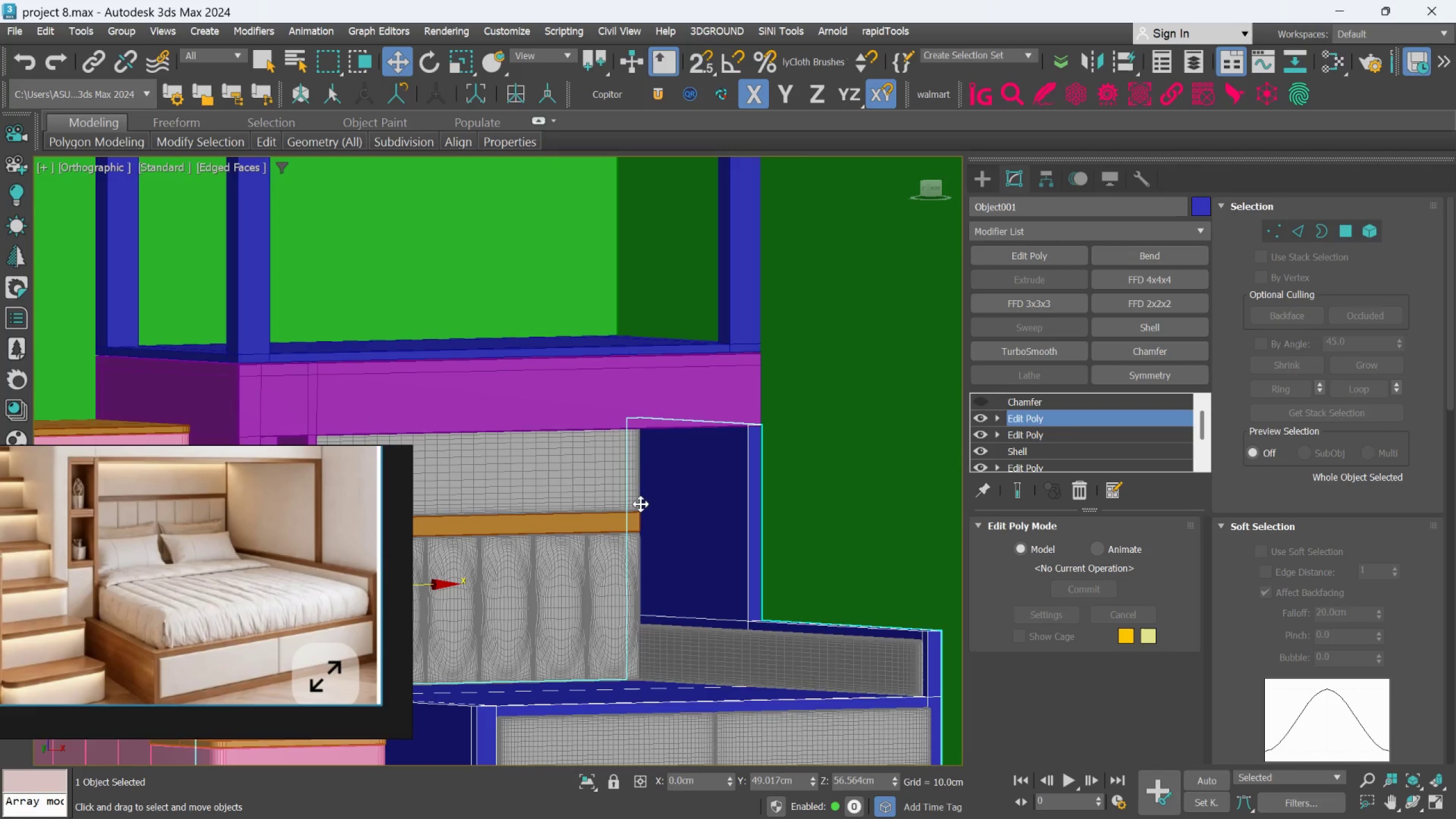 
hold_key(key=AltLeft, duration=1.28)
 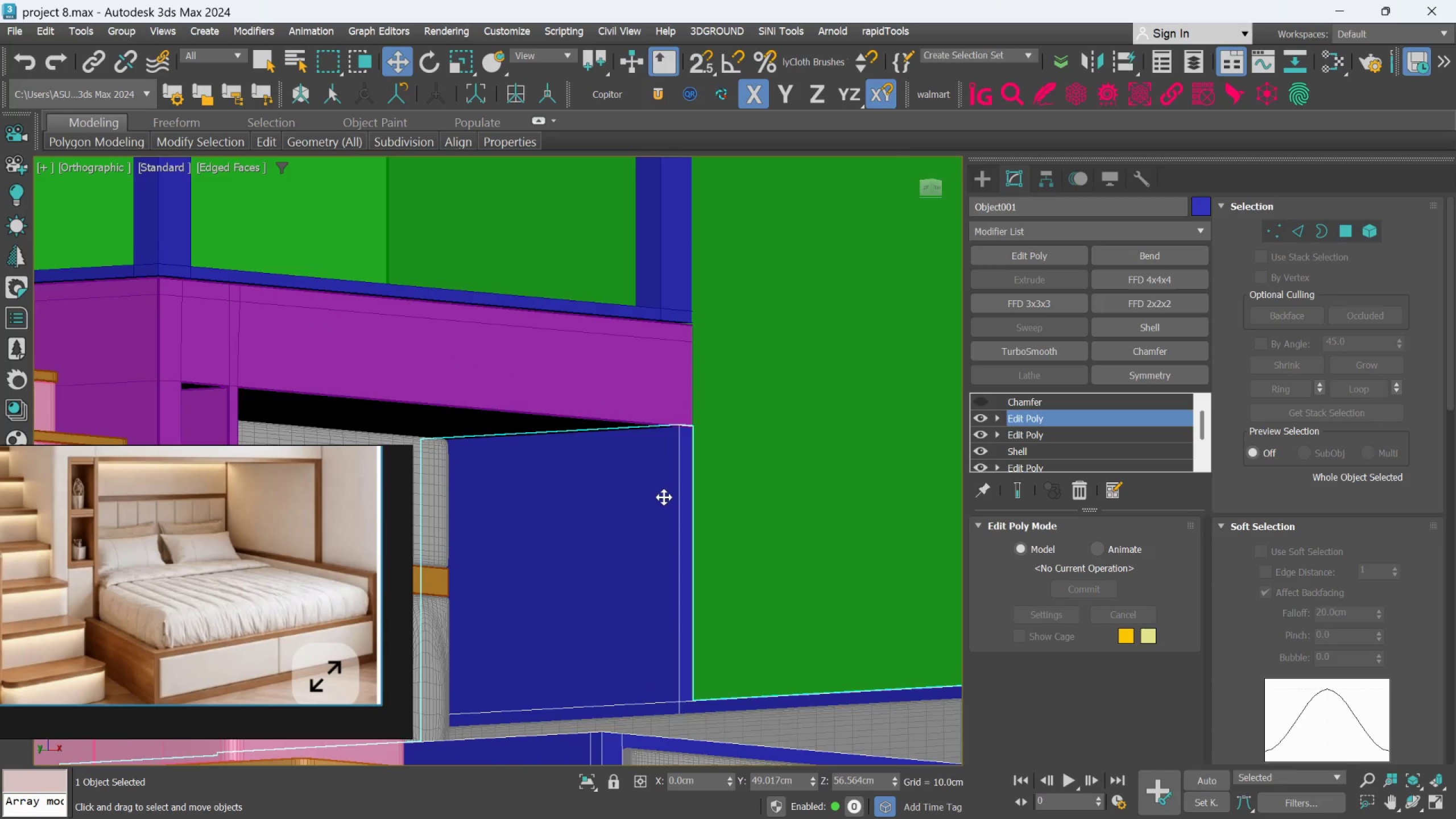 
scroll: coordinate [655, 504], scroll_direction: up, amount: 1.0
 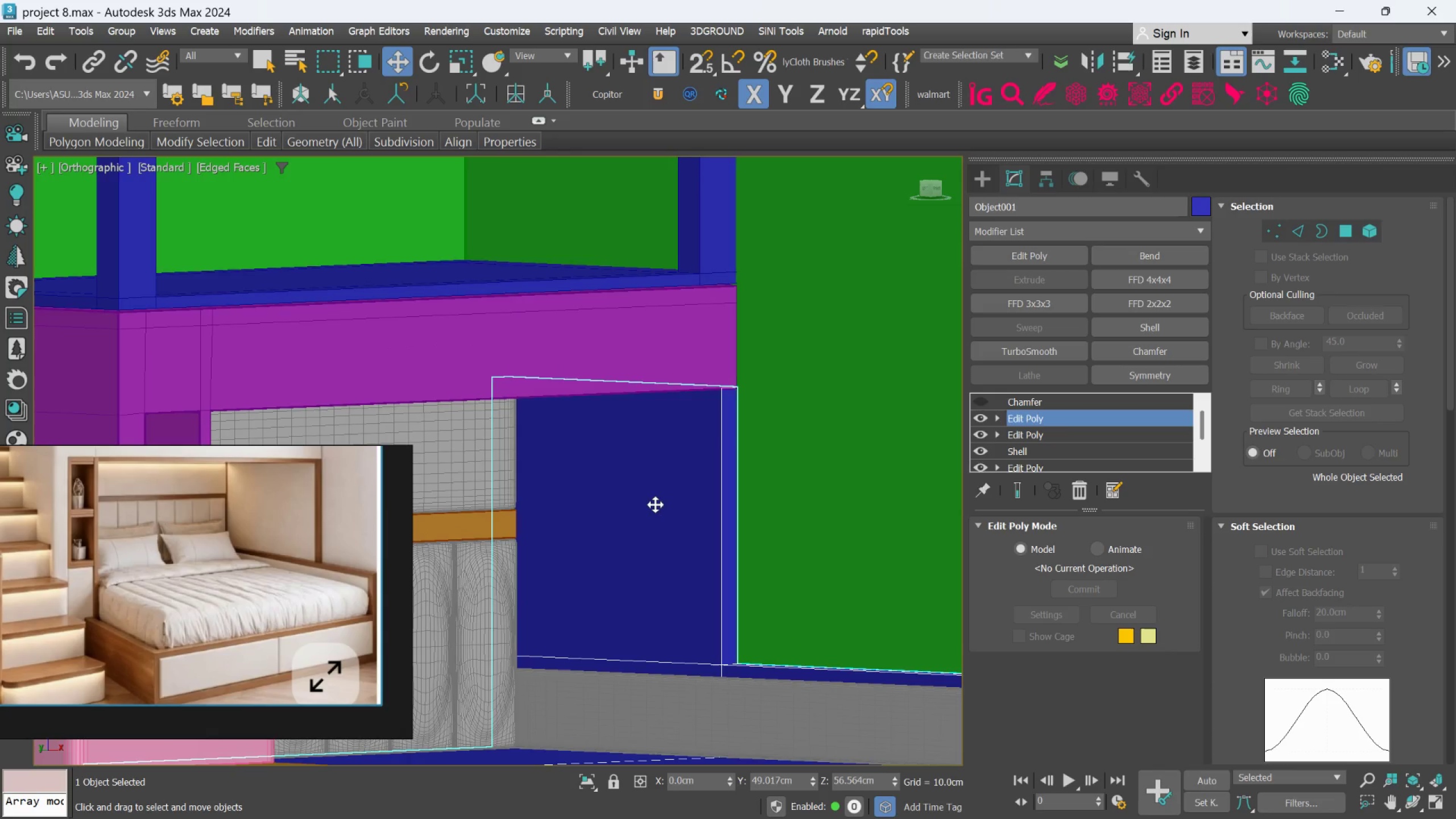 
hold_key(key=AltLeft, duration=0.44)
 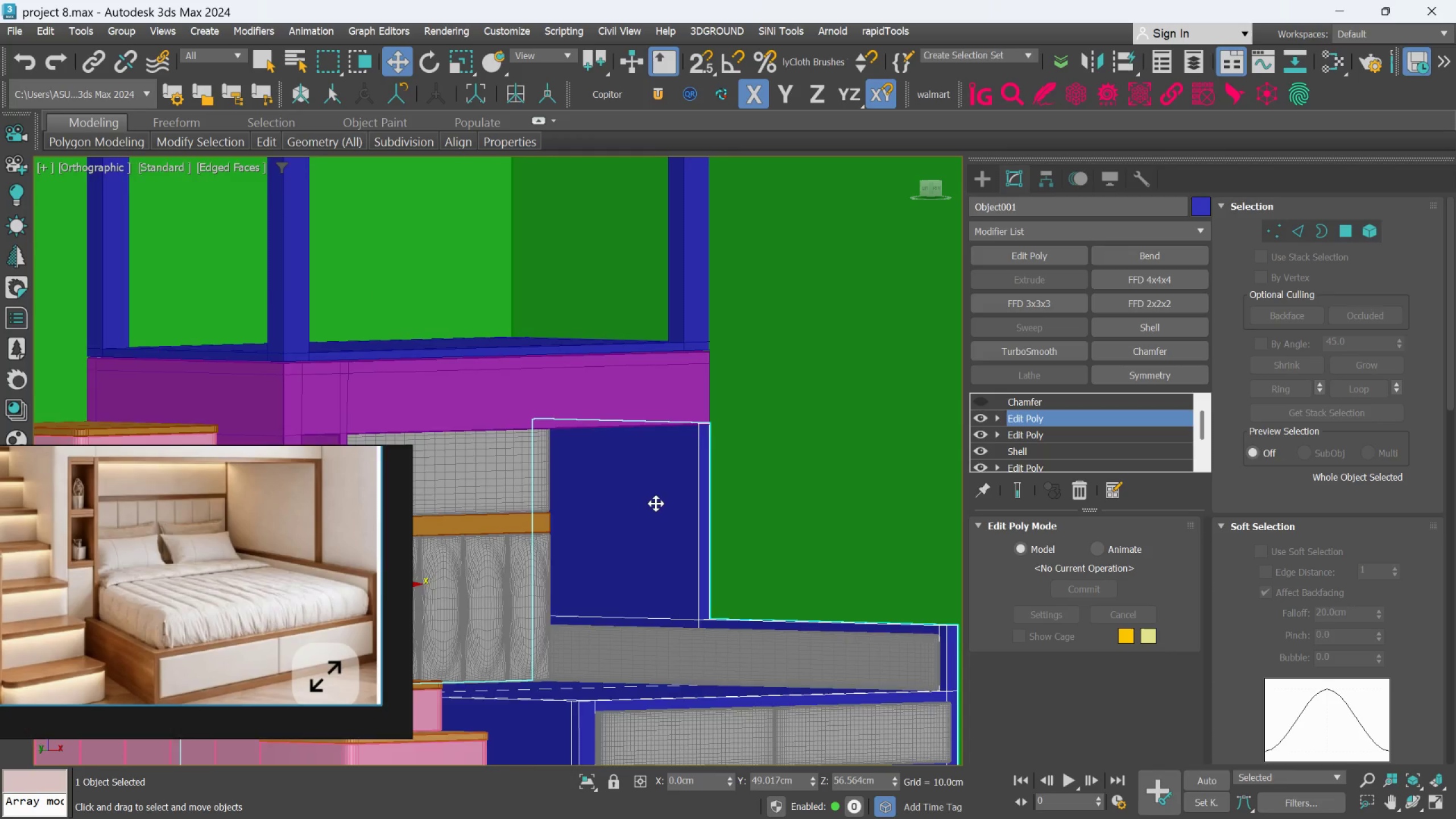 
scroll: coordinate [664, 497], scroll_direction: down, amount: 1.0
 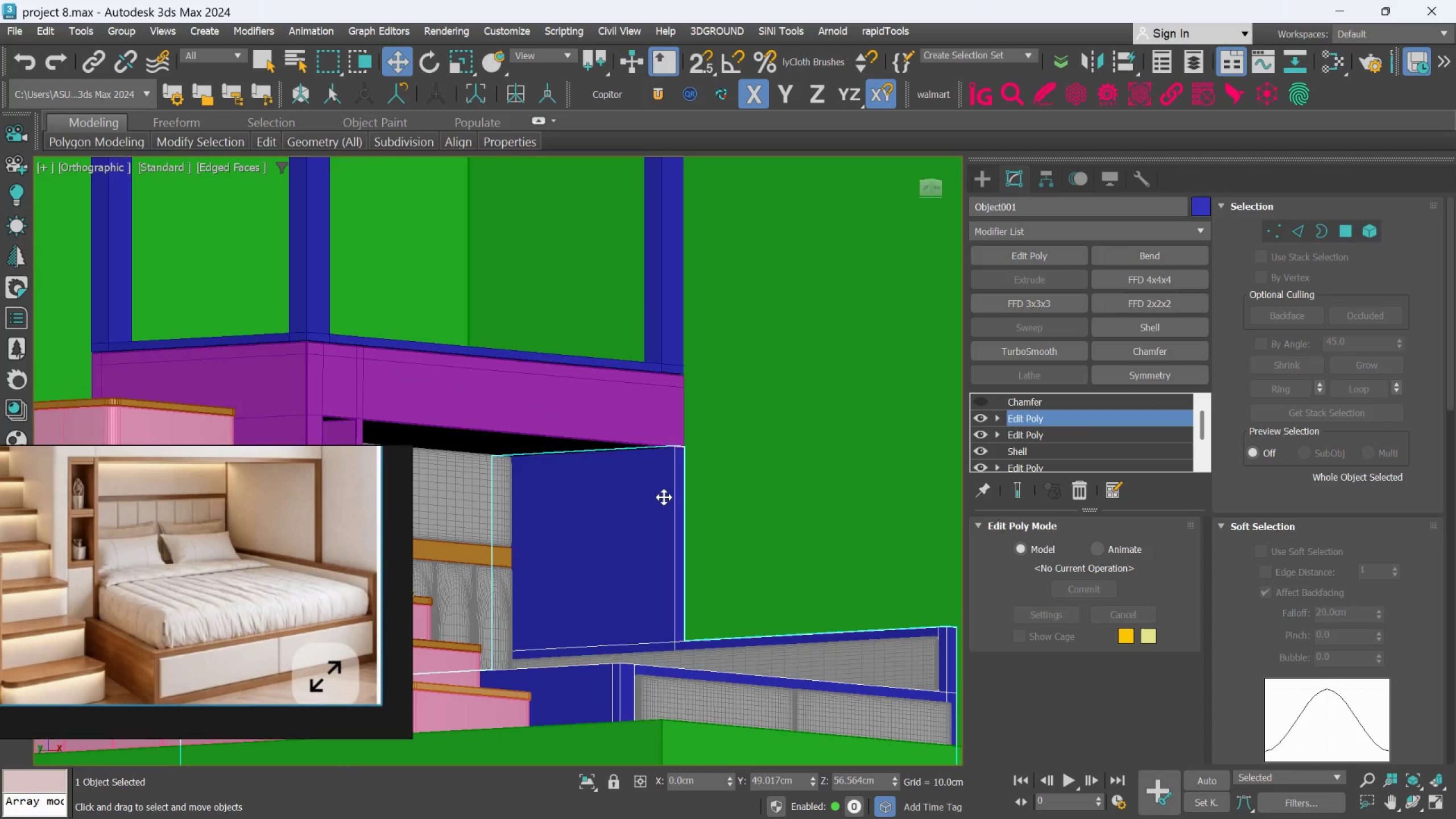 
hold_key(key=AltLeft, duration=0.93)
 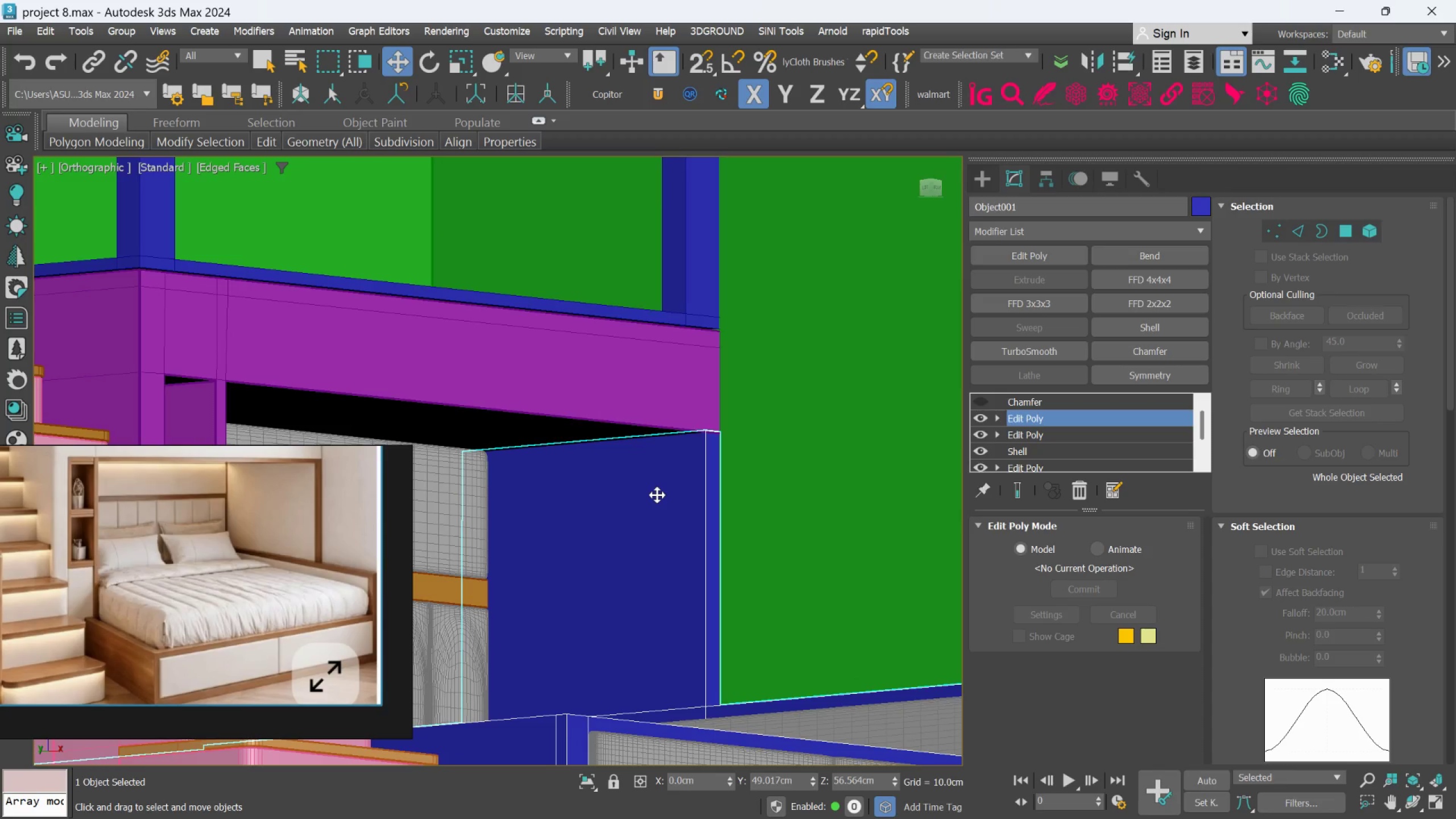 
scroll: coordinate [656, 503], scroll_direction: up, amount: 1.0
 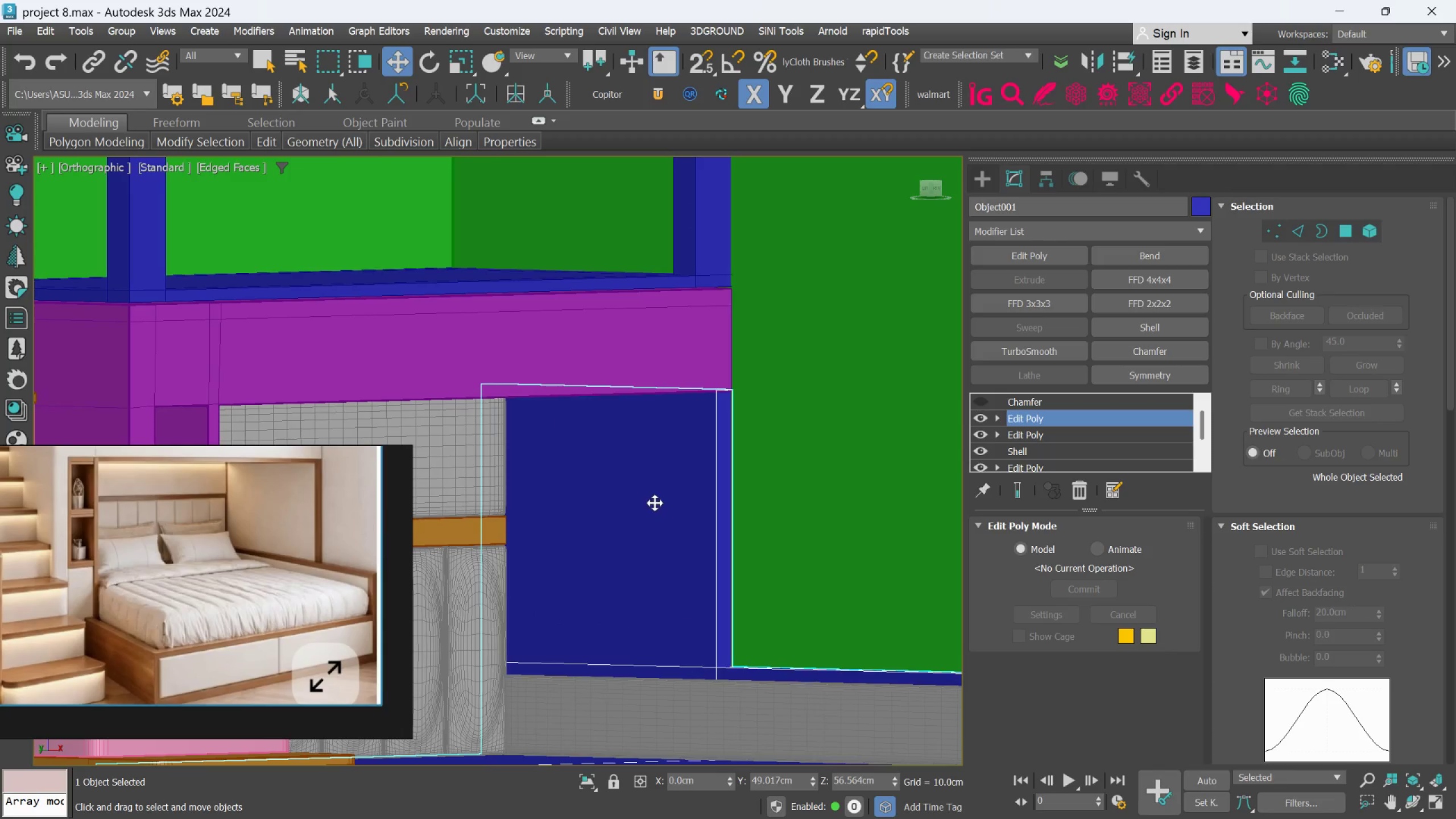 
hold_key(key=AltLeft, duration=0.87)
 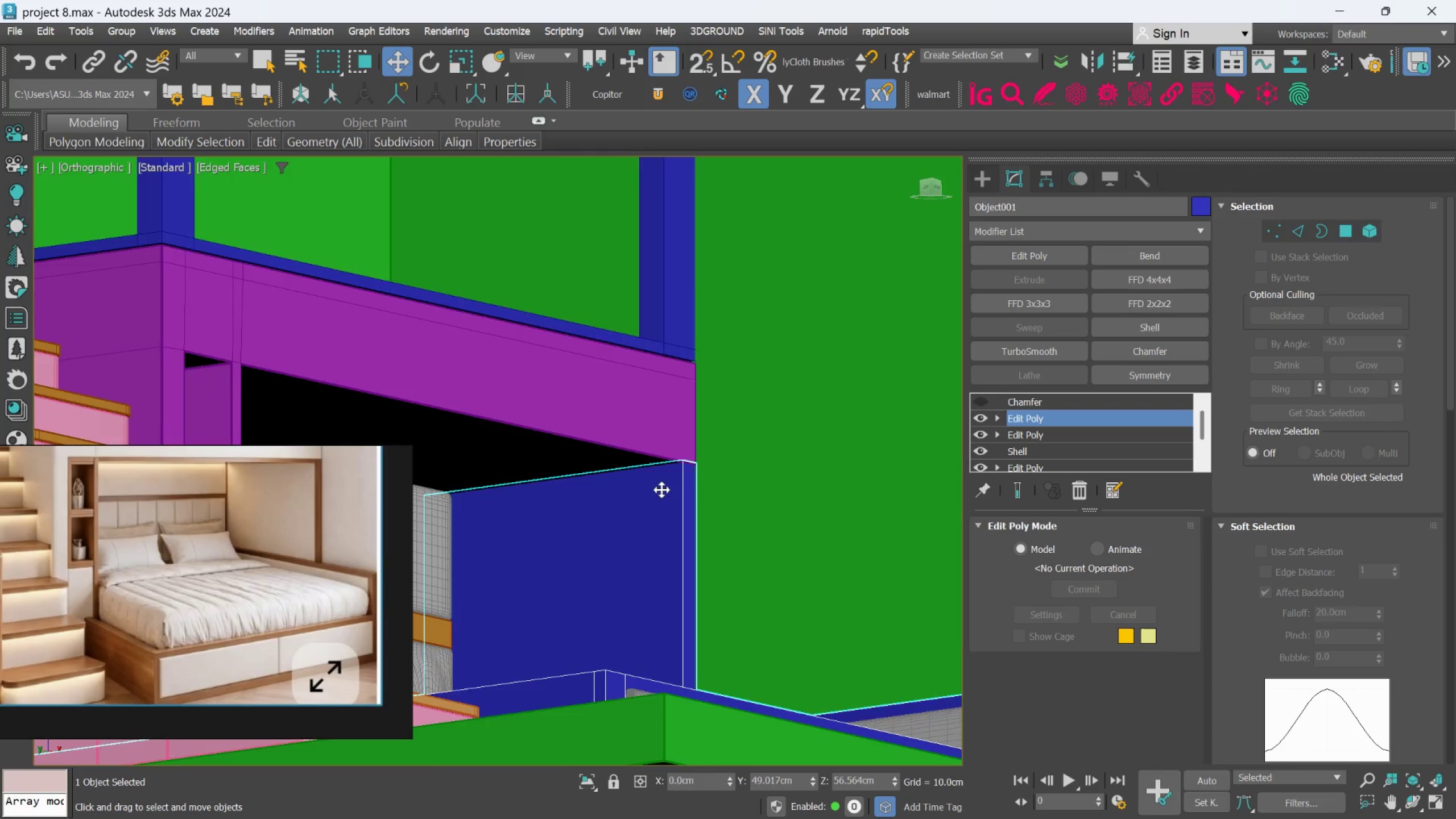 
hold_key(key=AltLeft, duration=0.6)
 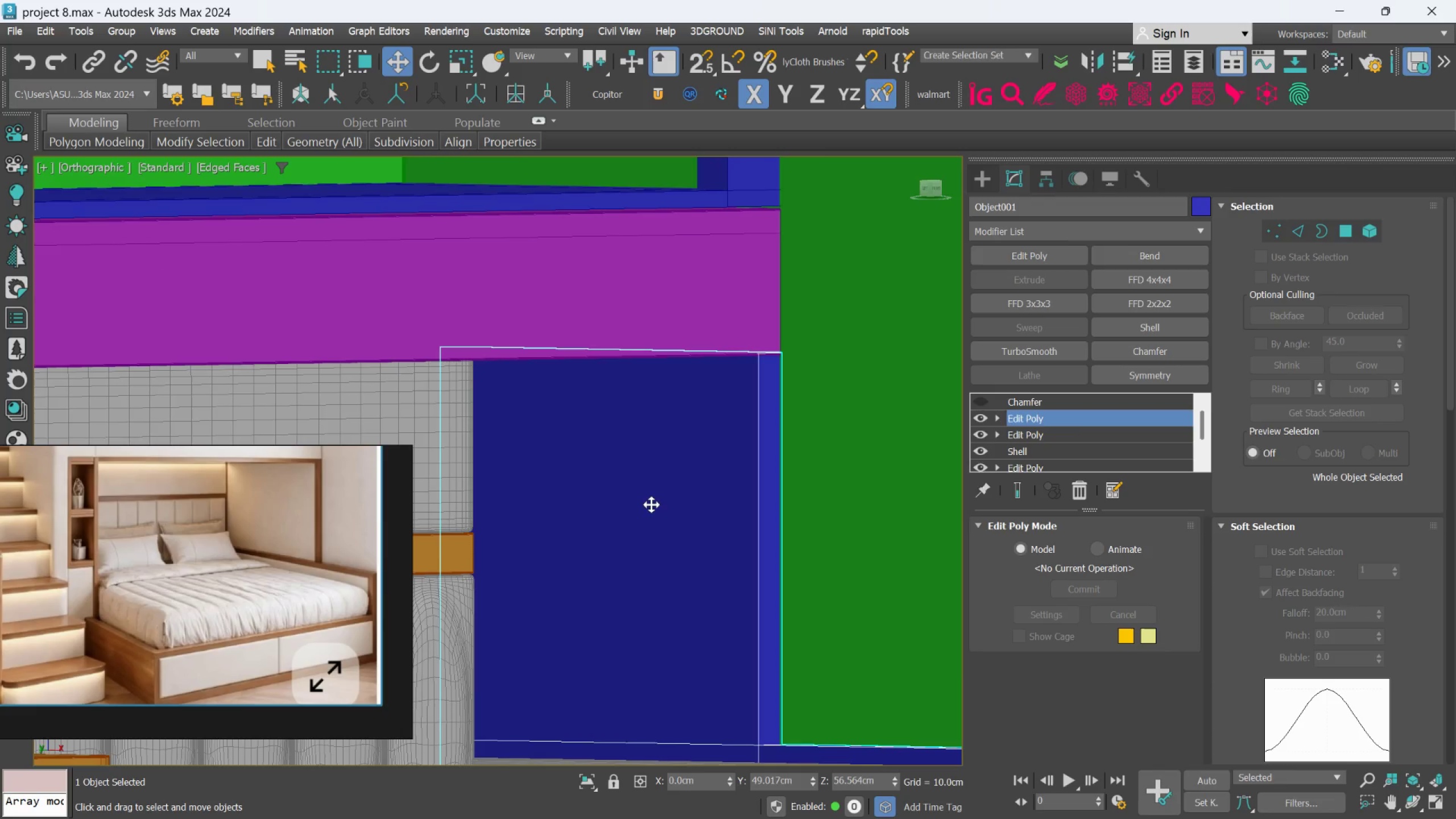 
scroll: coordinate [661, 490], scroll_direction: up, amount: 1.0
 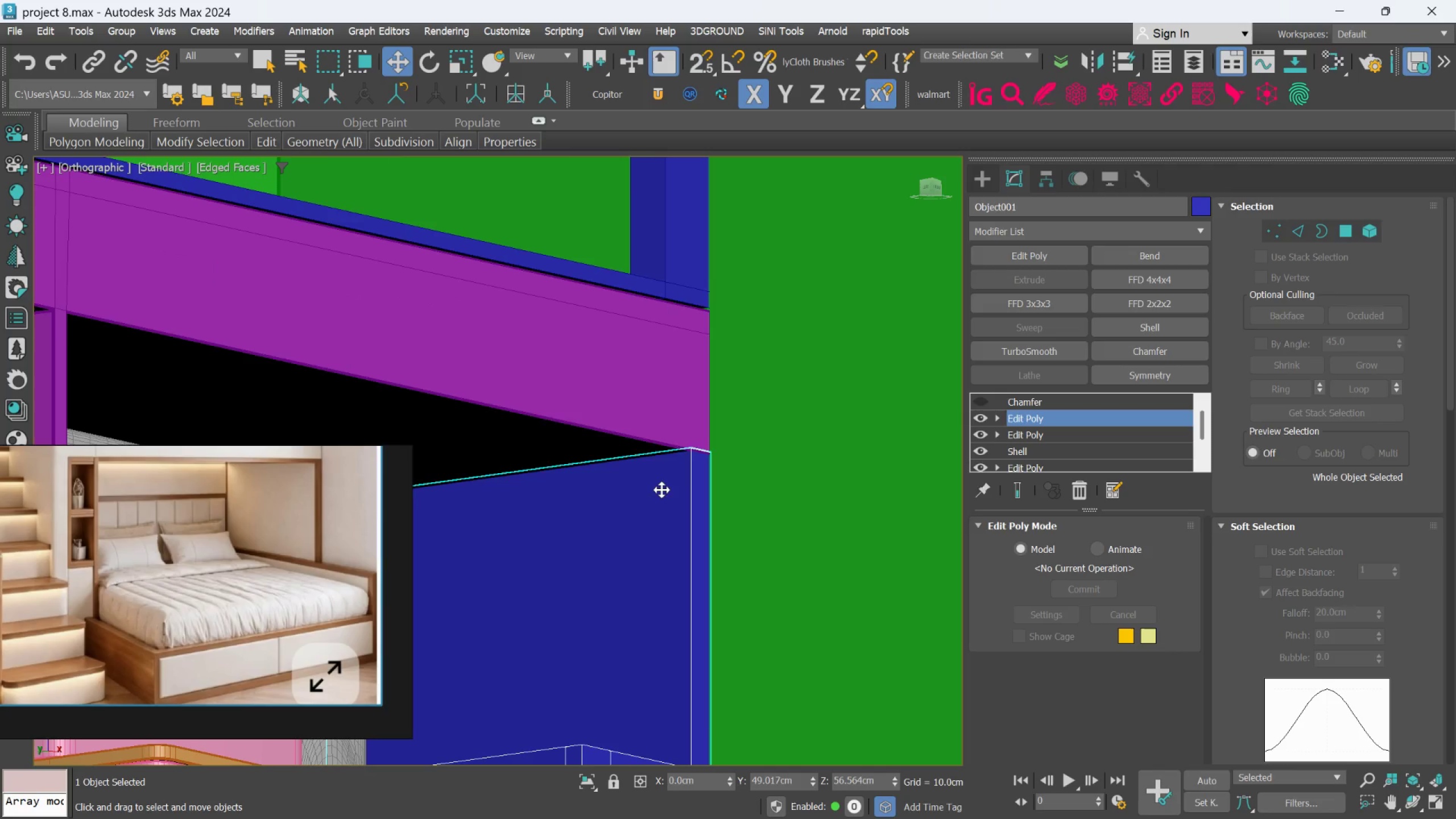 
hold_key(key=AltLeft, duration=0.33)
 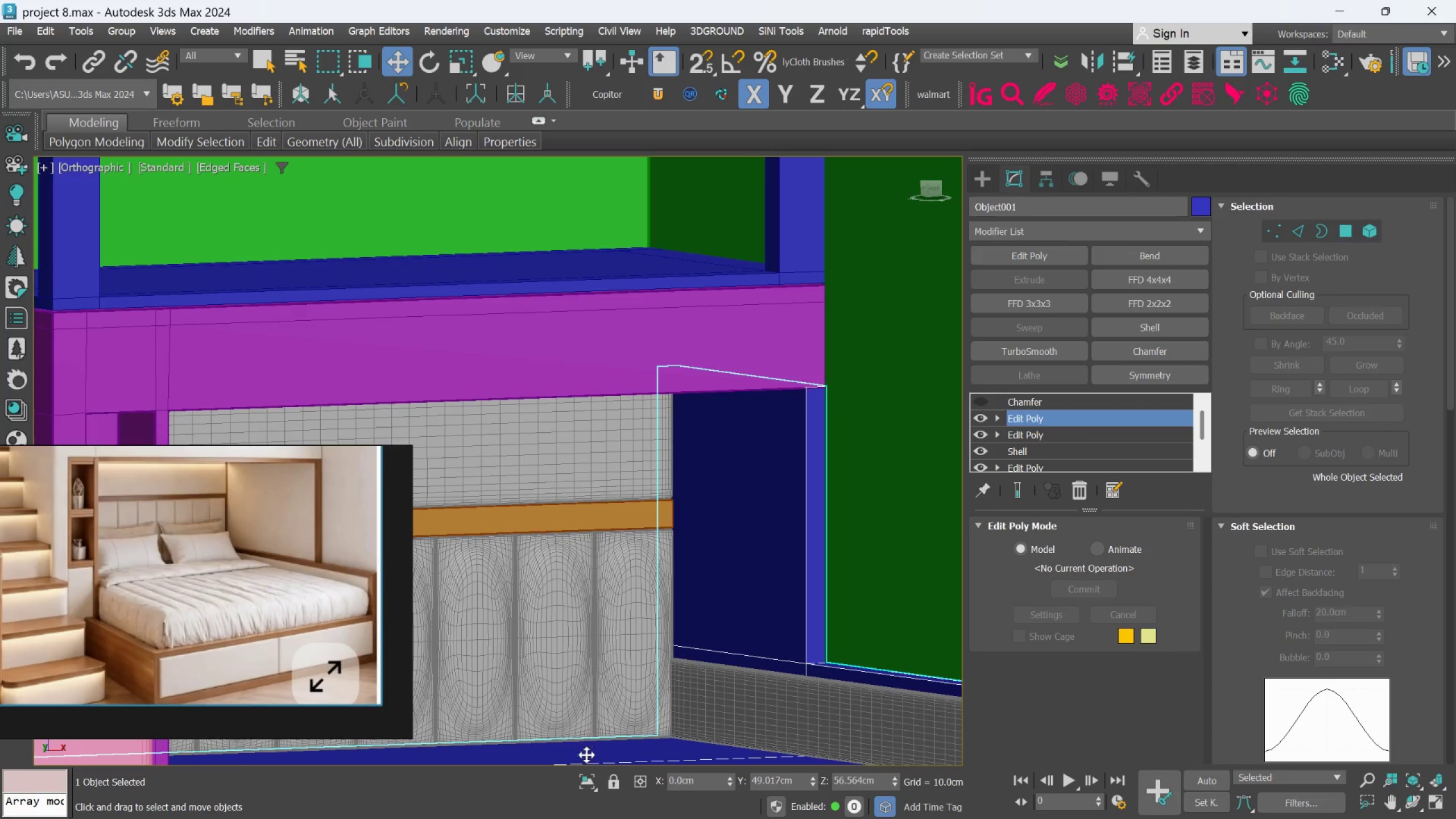 
scroll: coordinate [651, 504], scroll_direction: down, amount: 1.0
 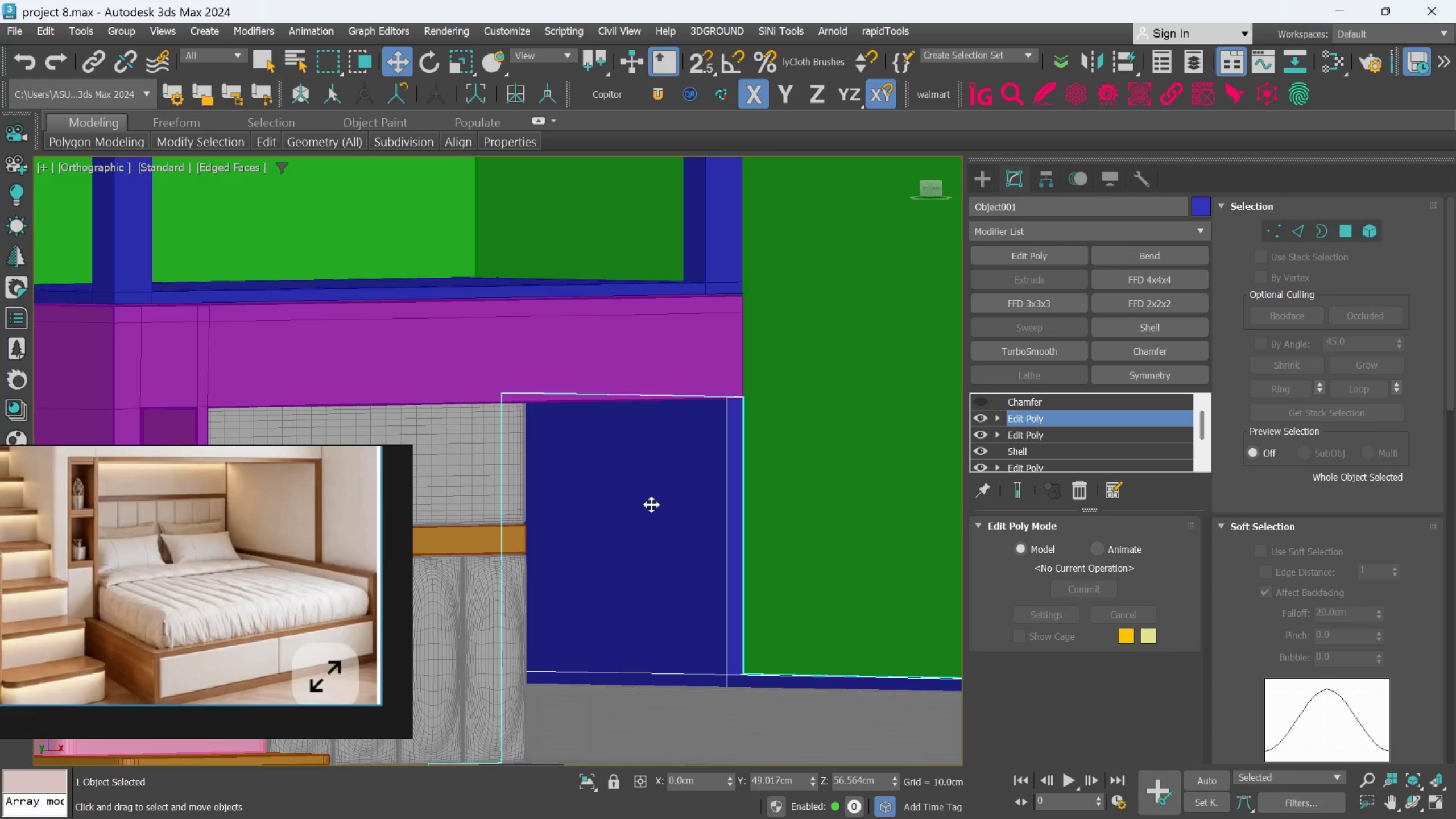 
left_click([587, 783])
 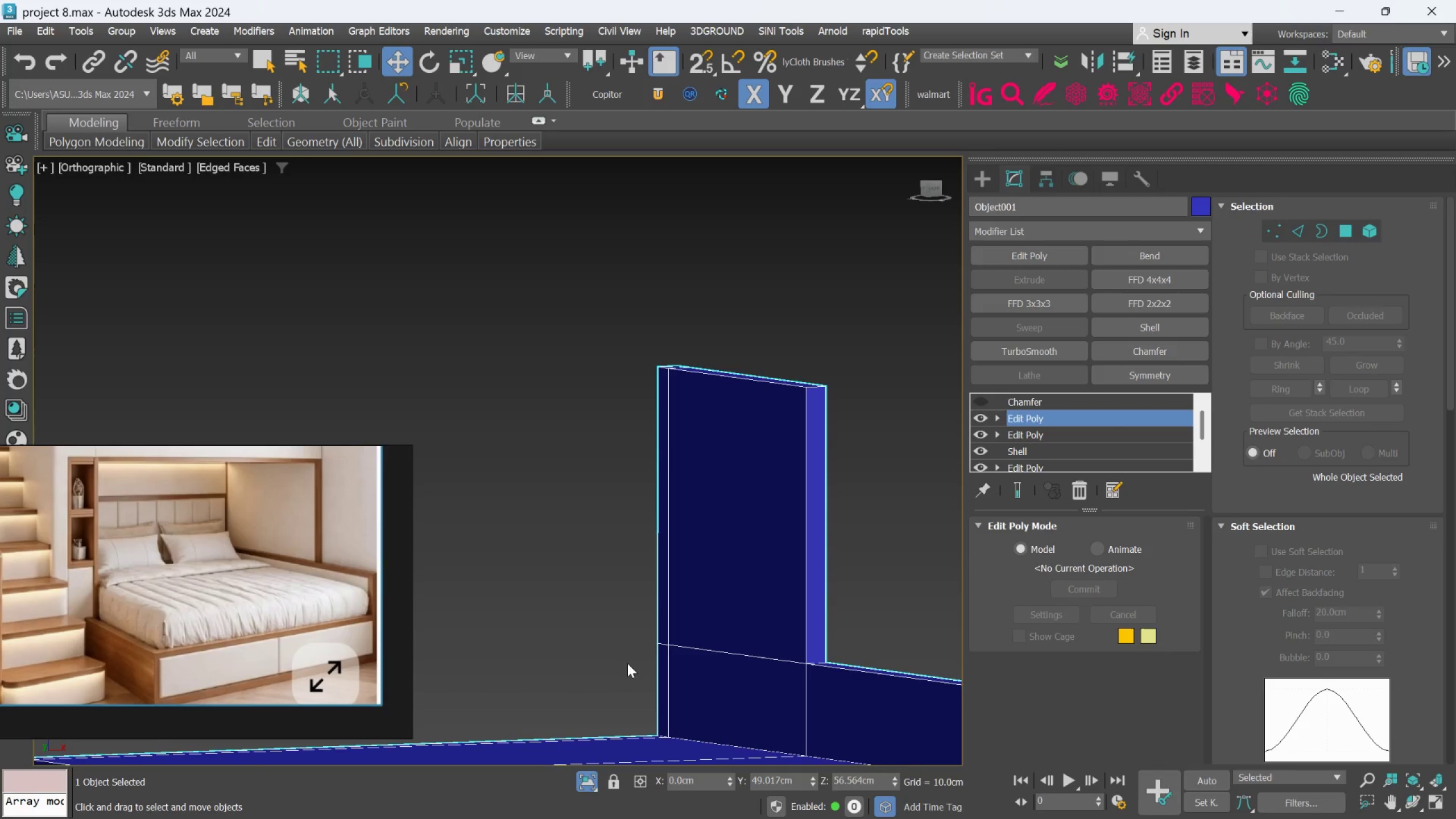 
hold_key(key=AltLeft, duration=0.44)
 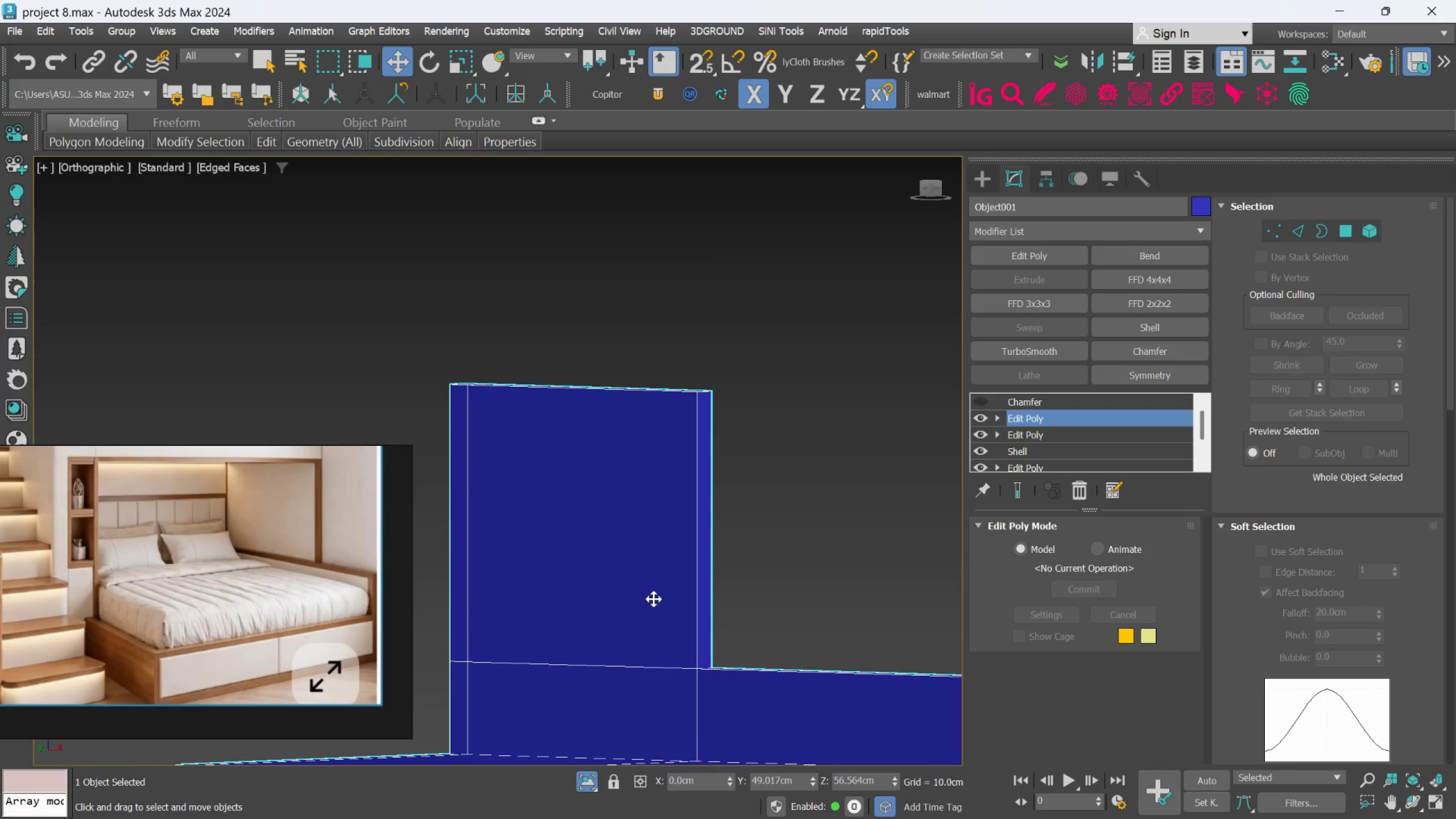 
key(Alt+AltLeft)
 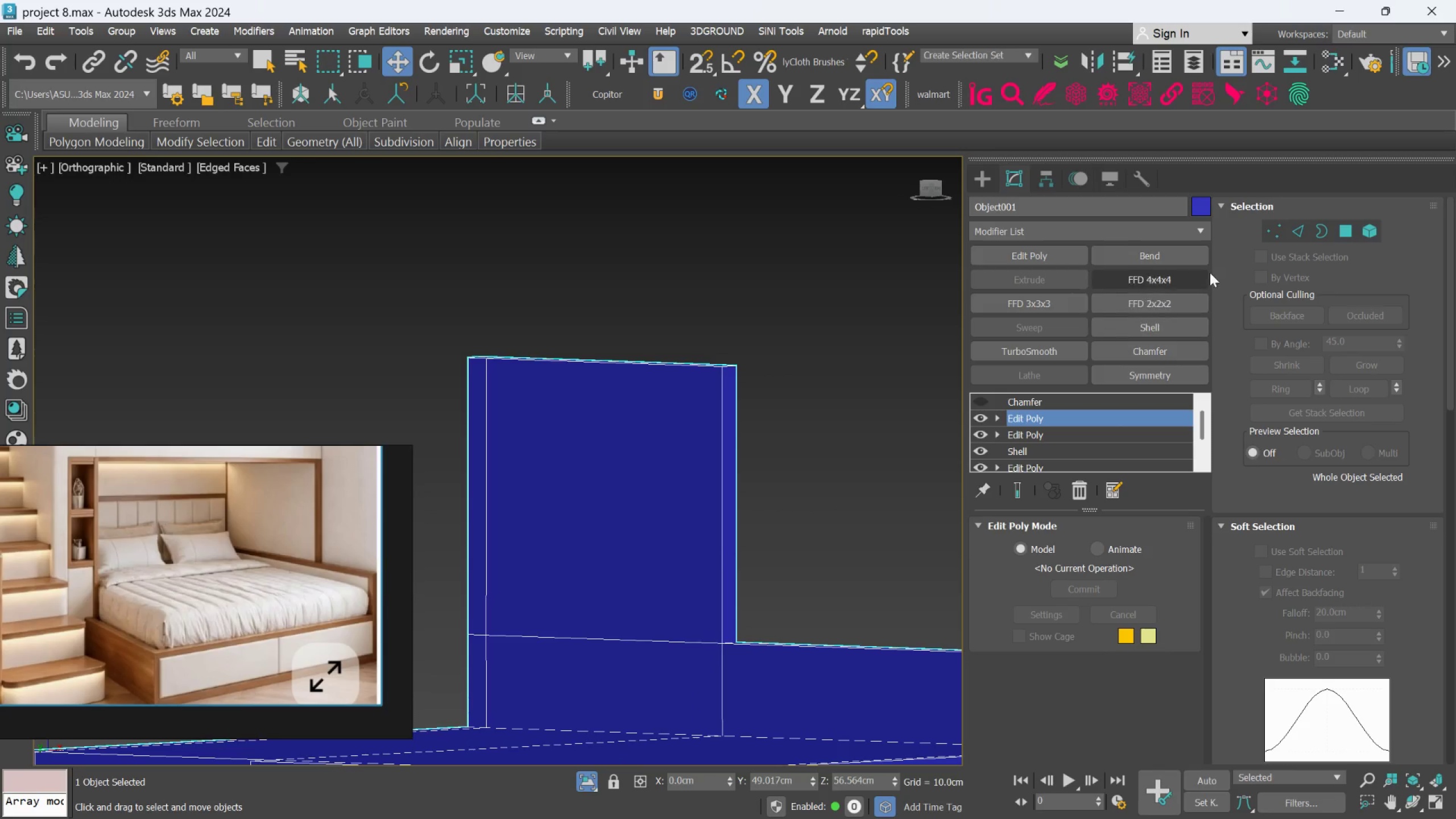 
left_click([1339, 229])
 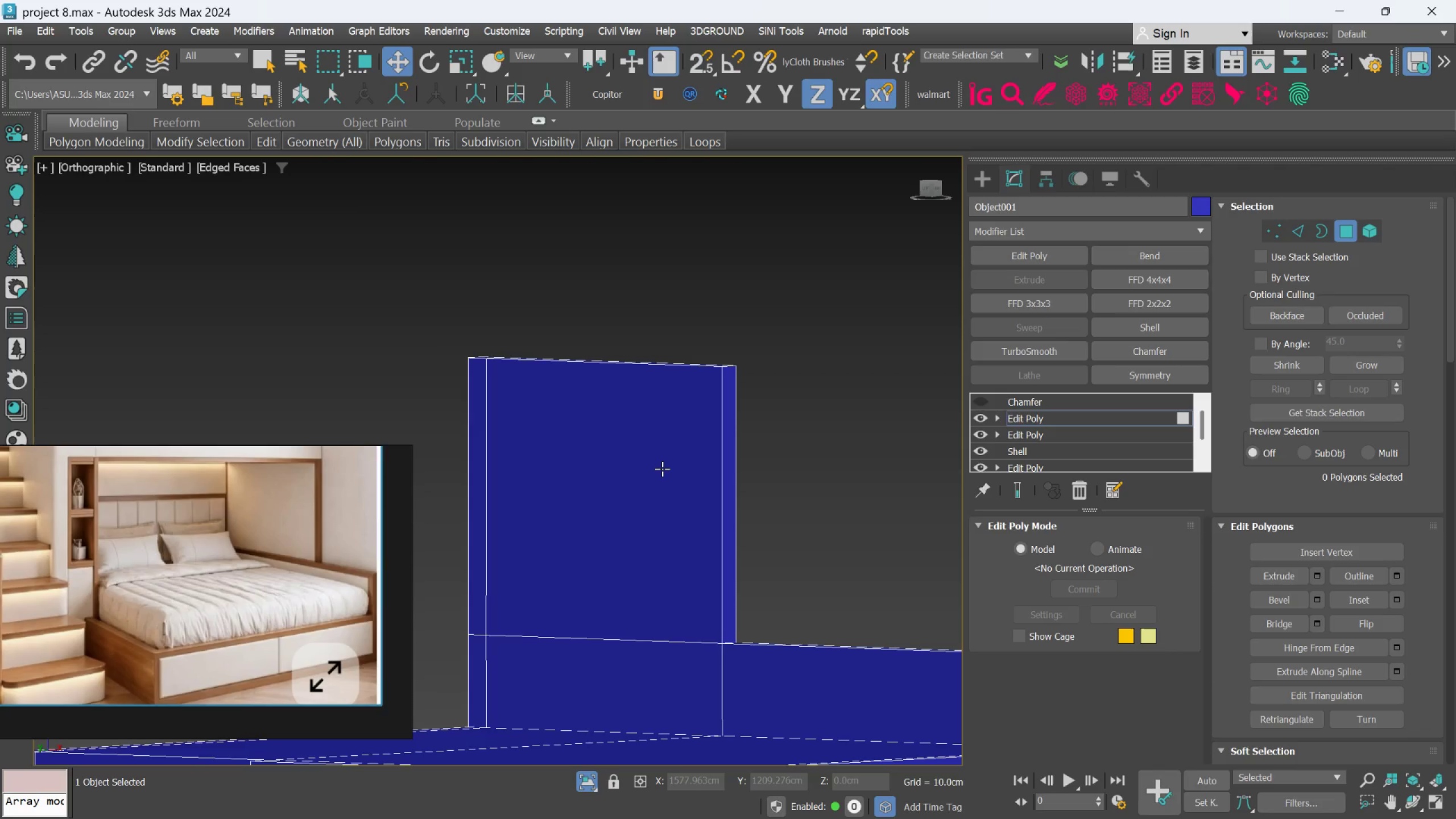 
left_click([662, 469])
 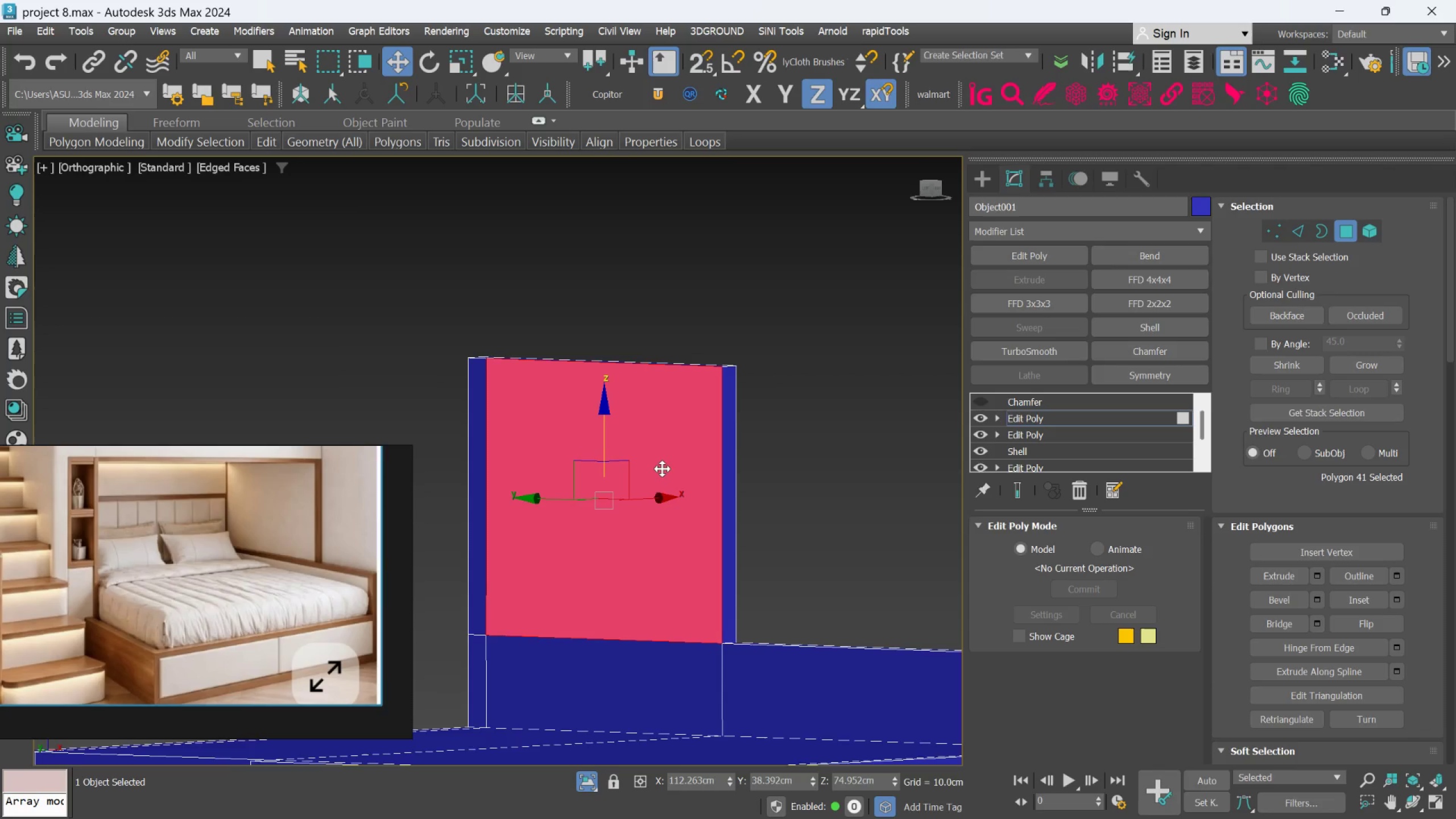 
hold_key(key=AltLeft, duration=0.93)
 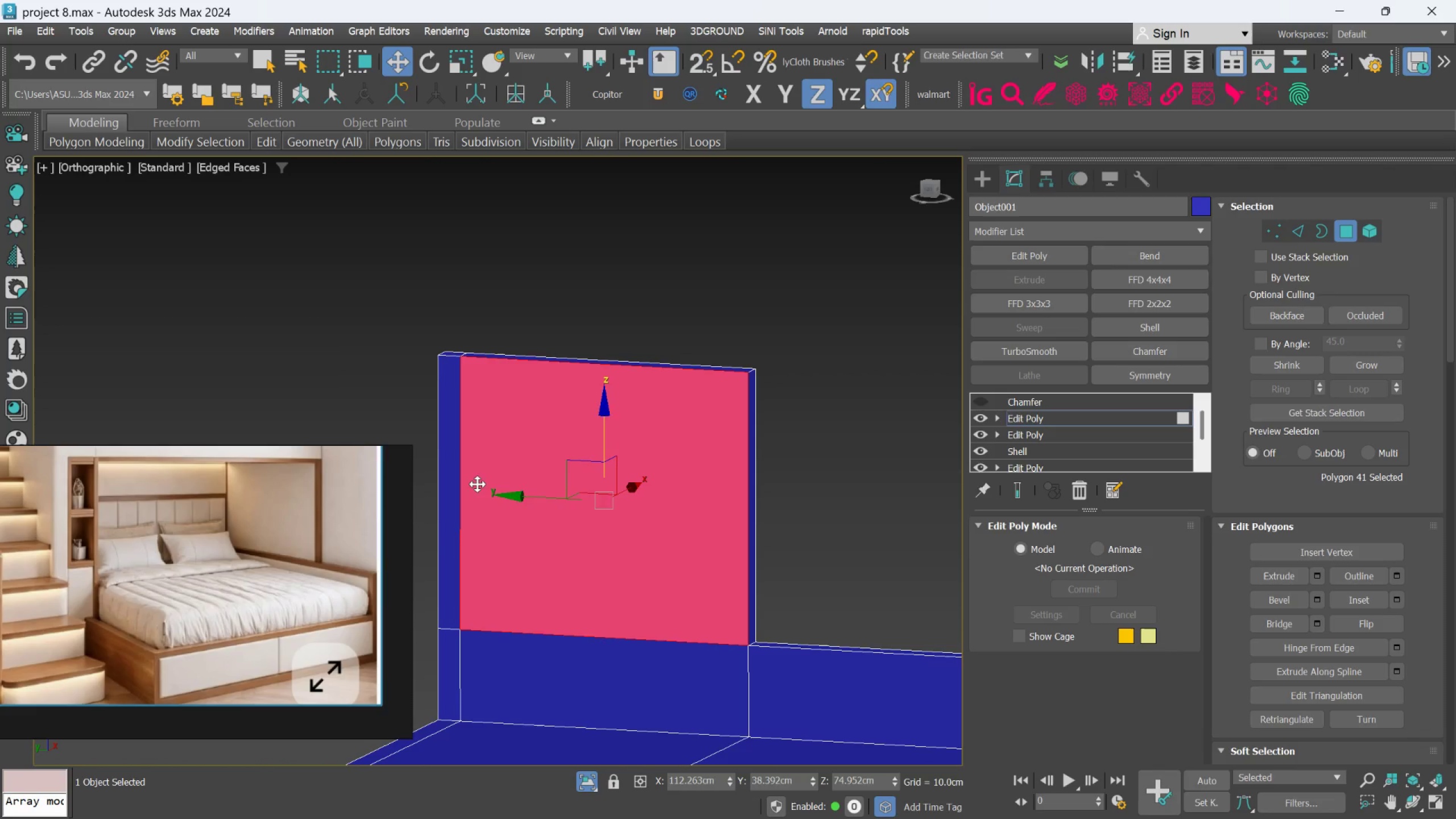 
scroll: coordinate [473, 485], scroll_direction: up, amount: 1.0
 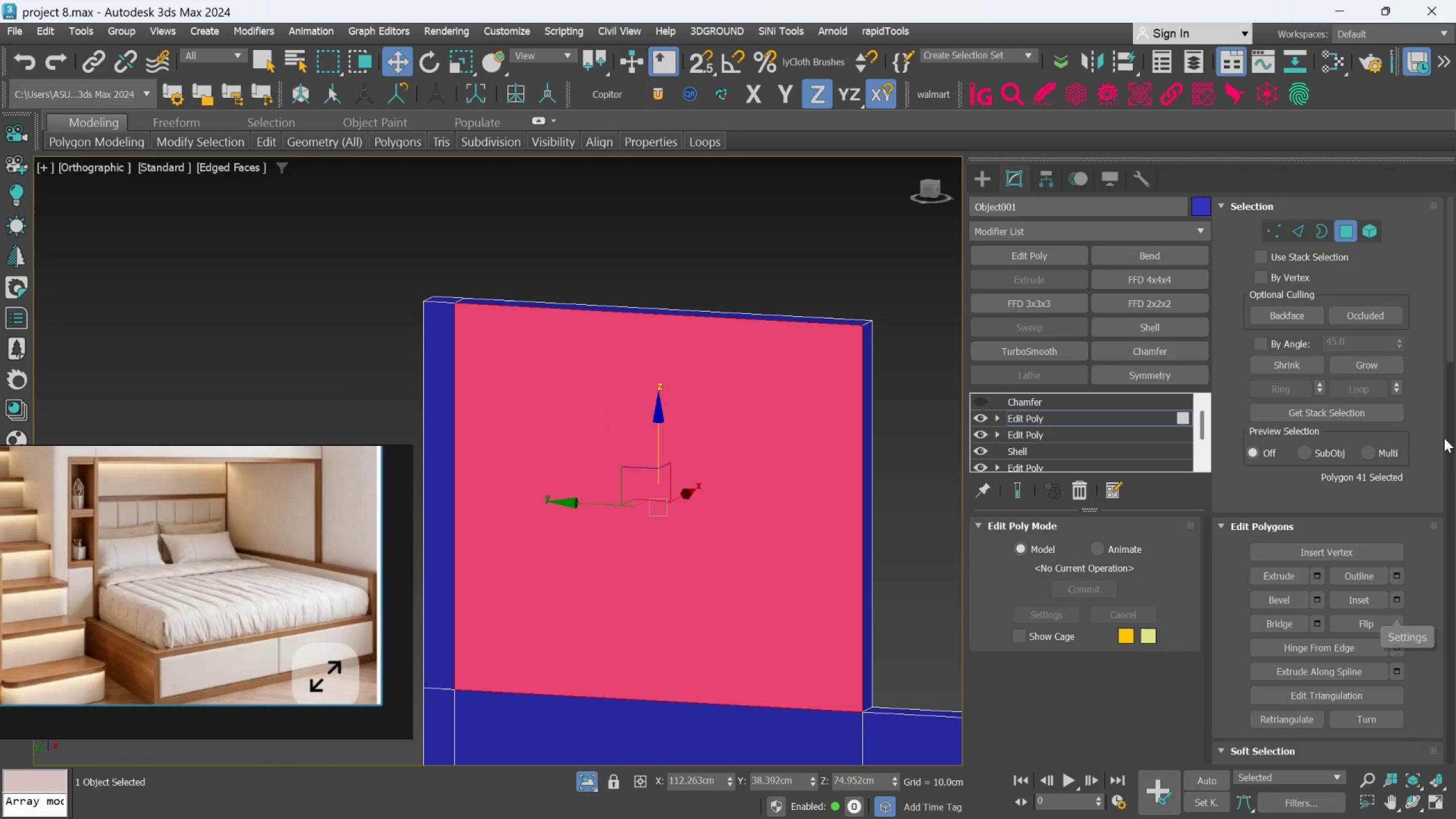 
left_click_drag(start_coordinate=[1455, 315], to_coordinate=[1455, 406])
 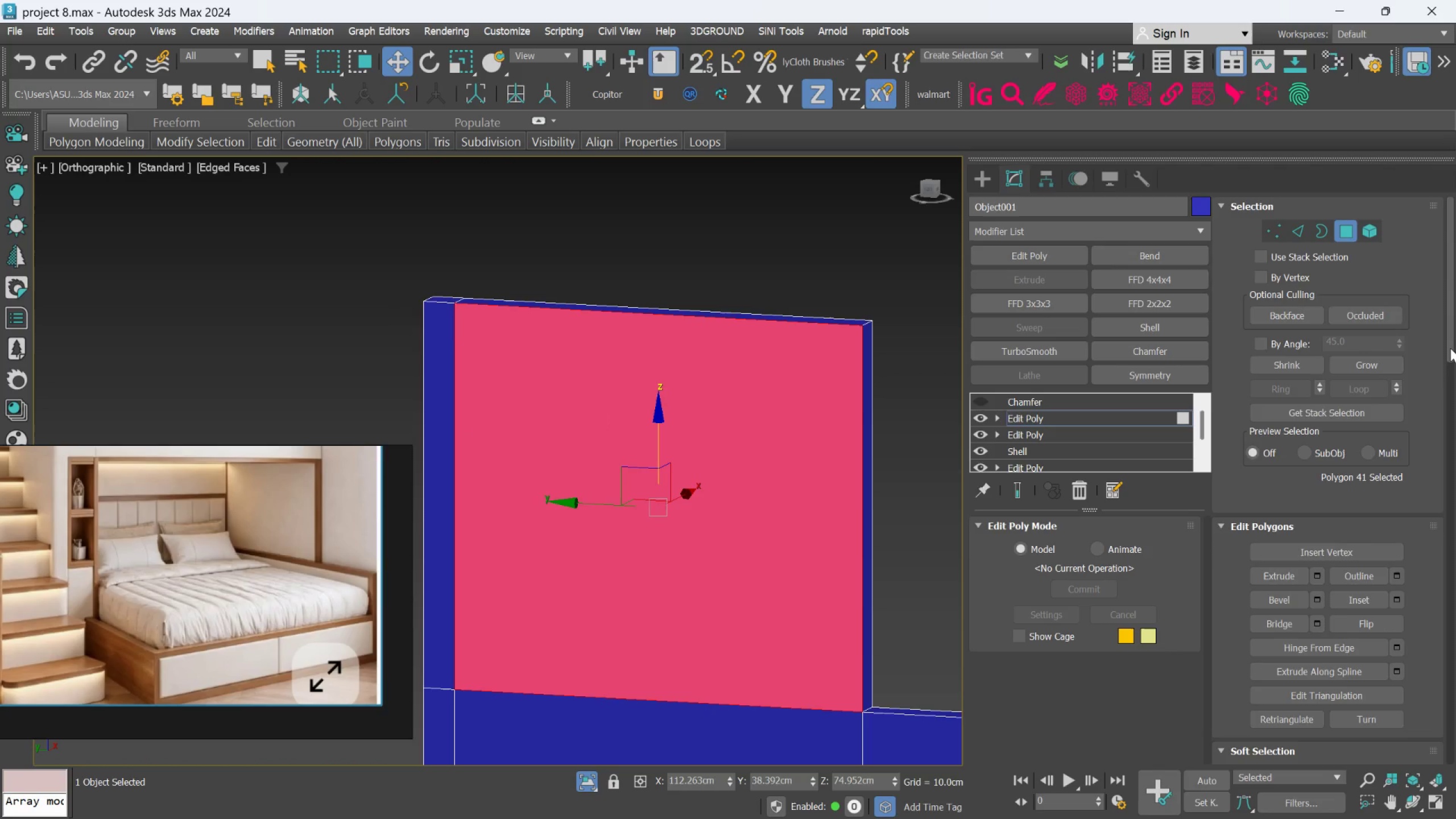 
left_click_drag(start_coordinate=[1450, 348], to_coordinate=[1455, 629])
 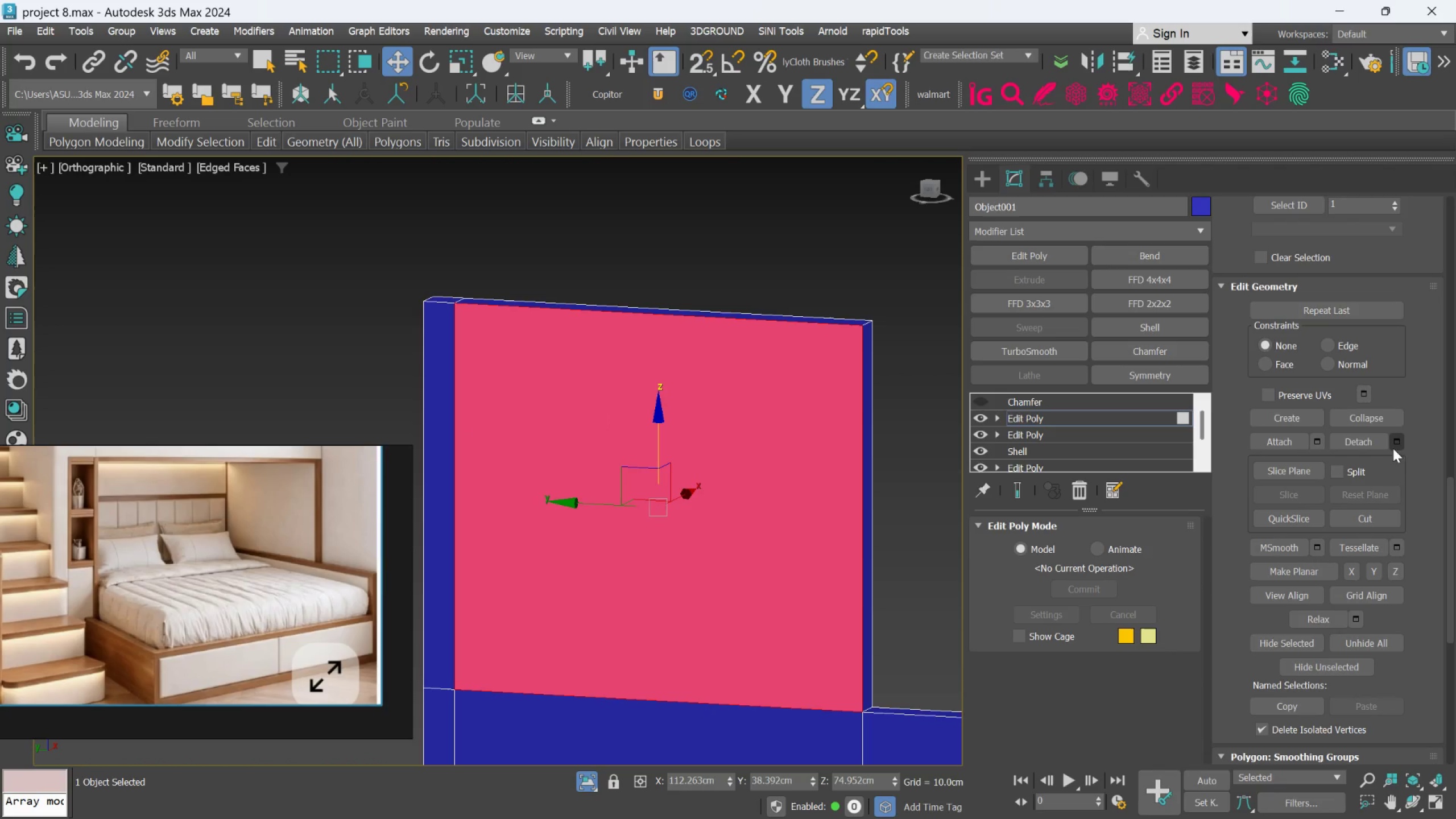 
left_click([1397, 444])
 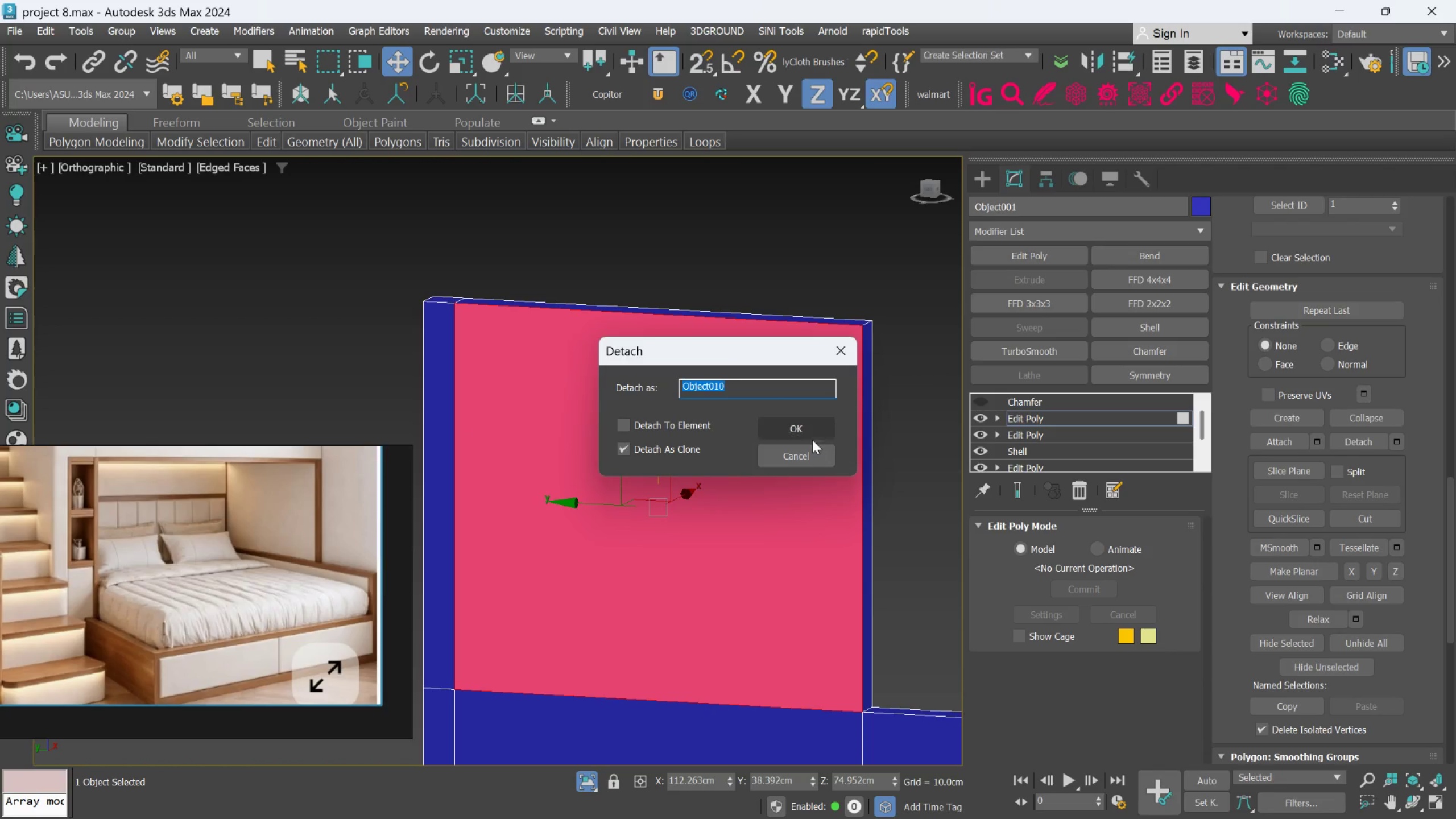 
left_click([810, 432])
 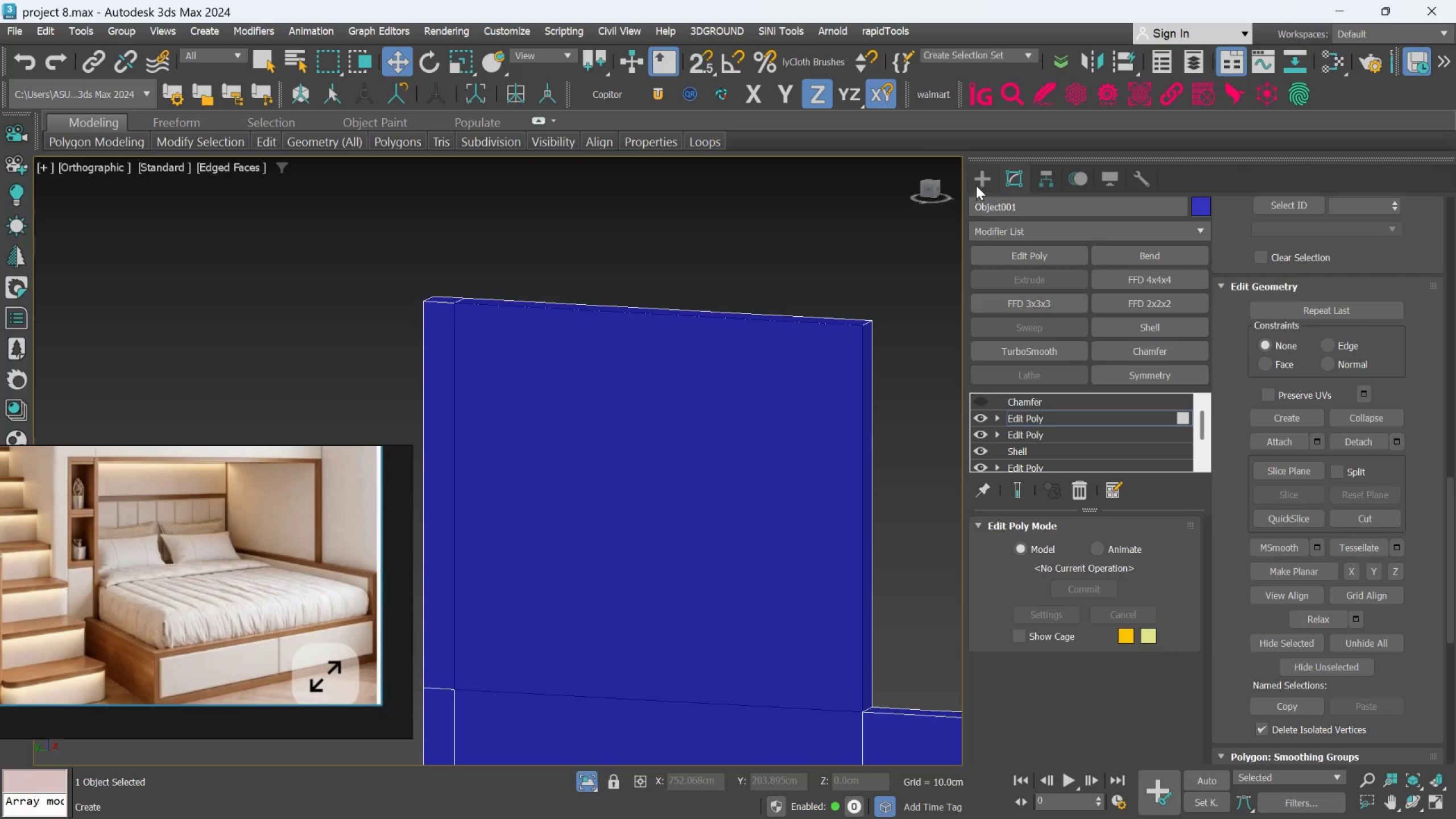 
double_click([933, 226])
 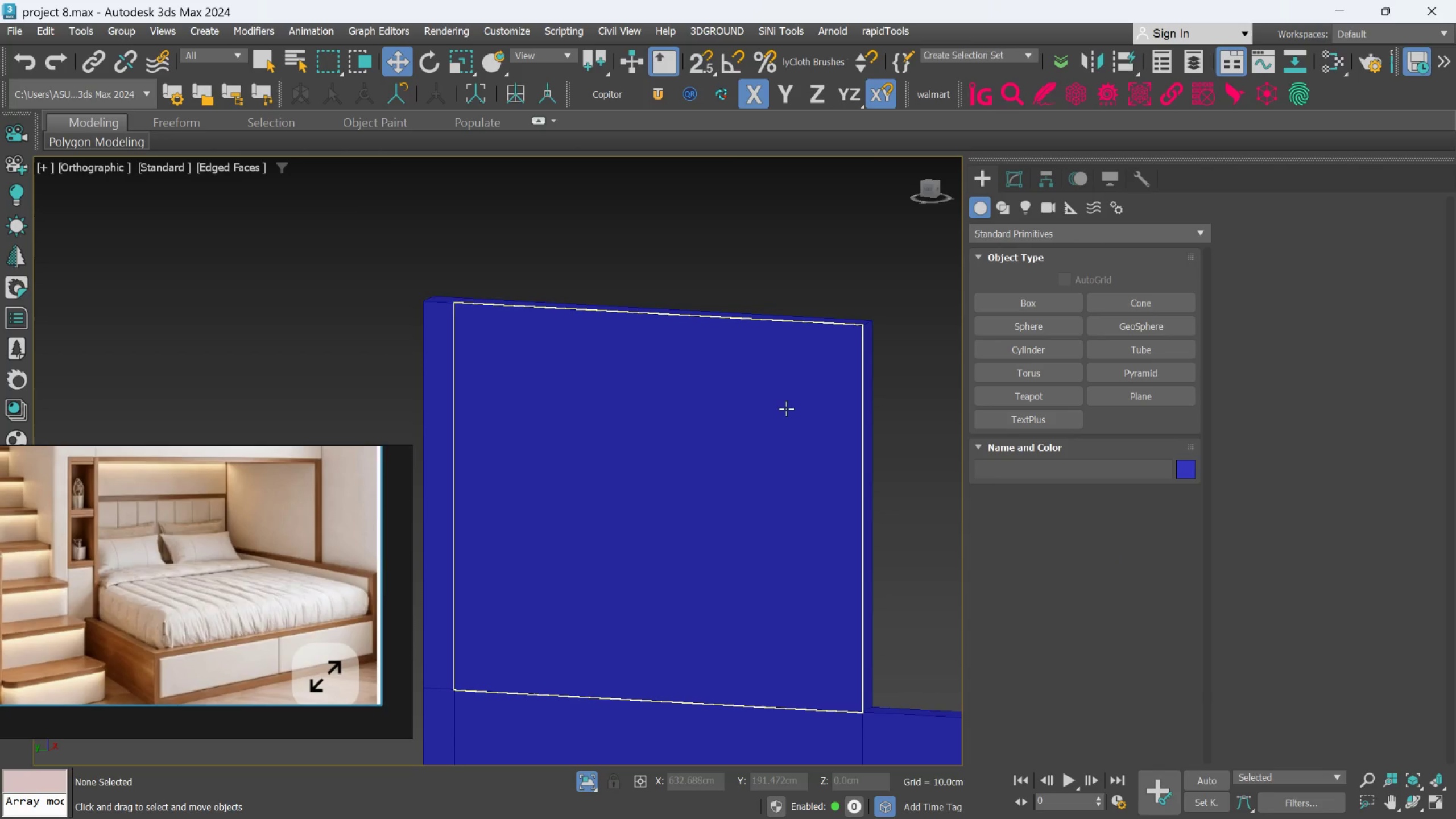 
left_click([775, 413])
 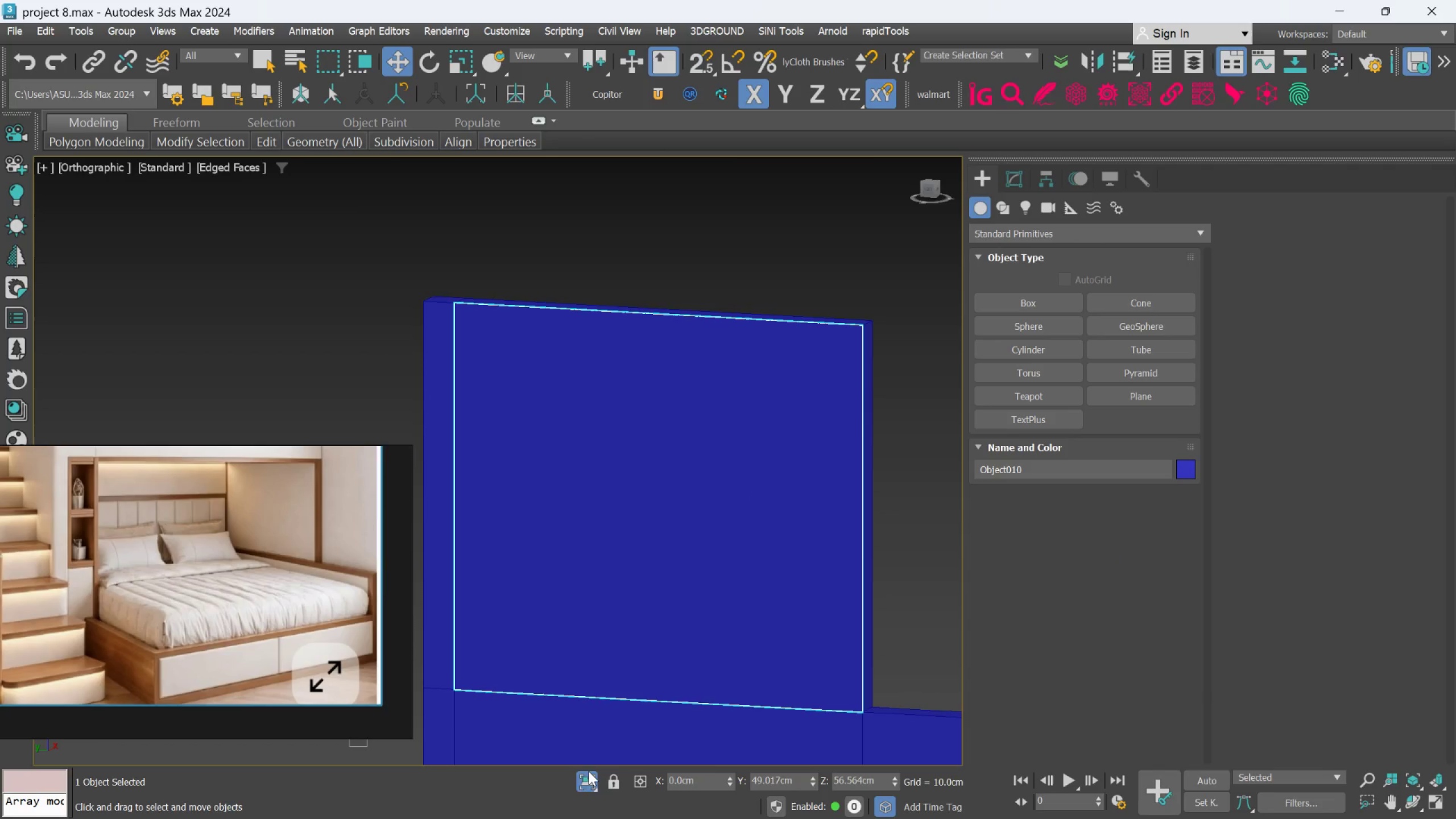 
left_click([586, 784])
 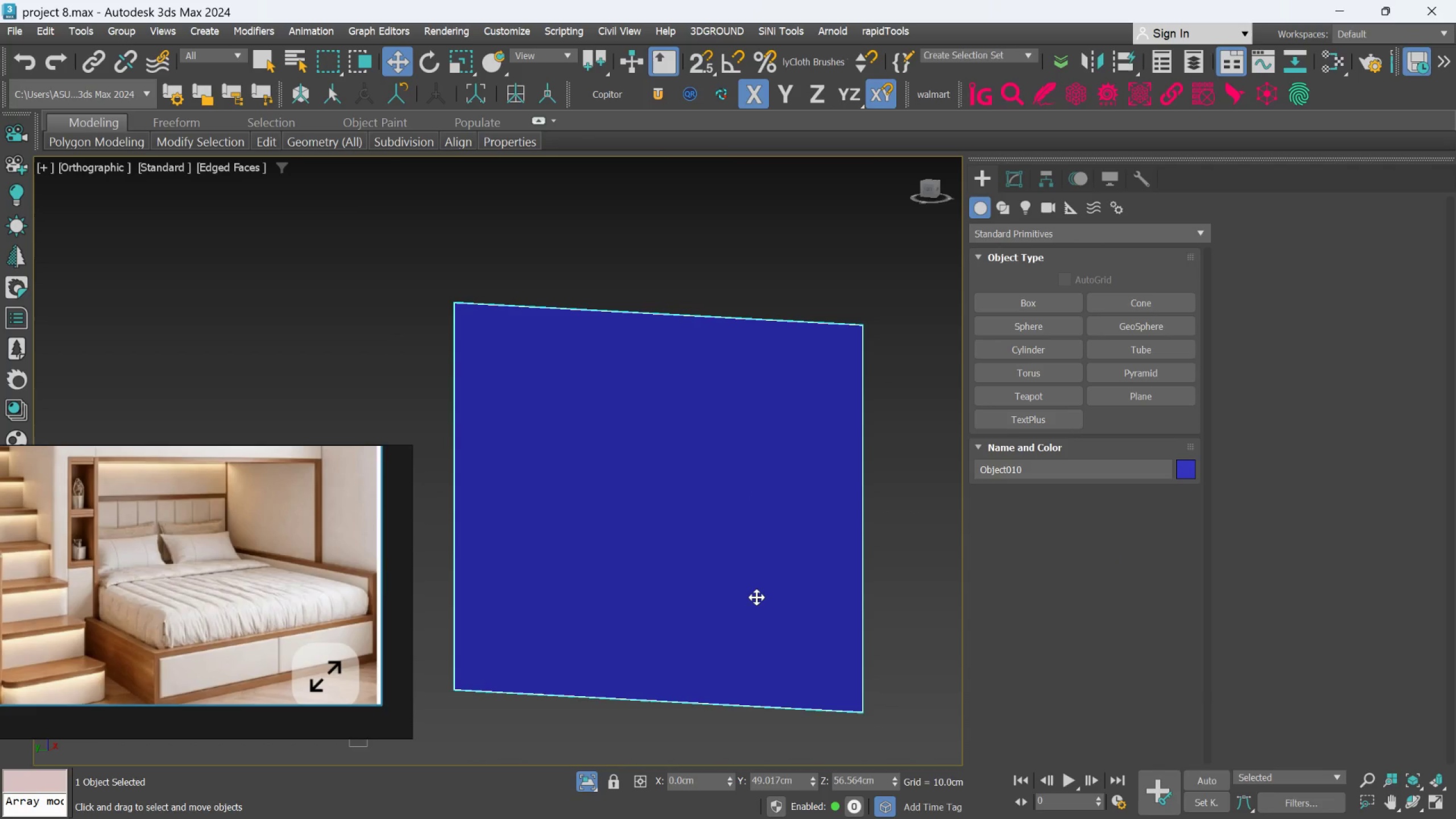 
scroll: coordinate [756, 597], scroll_direction: down, amount: 1.0
 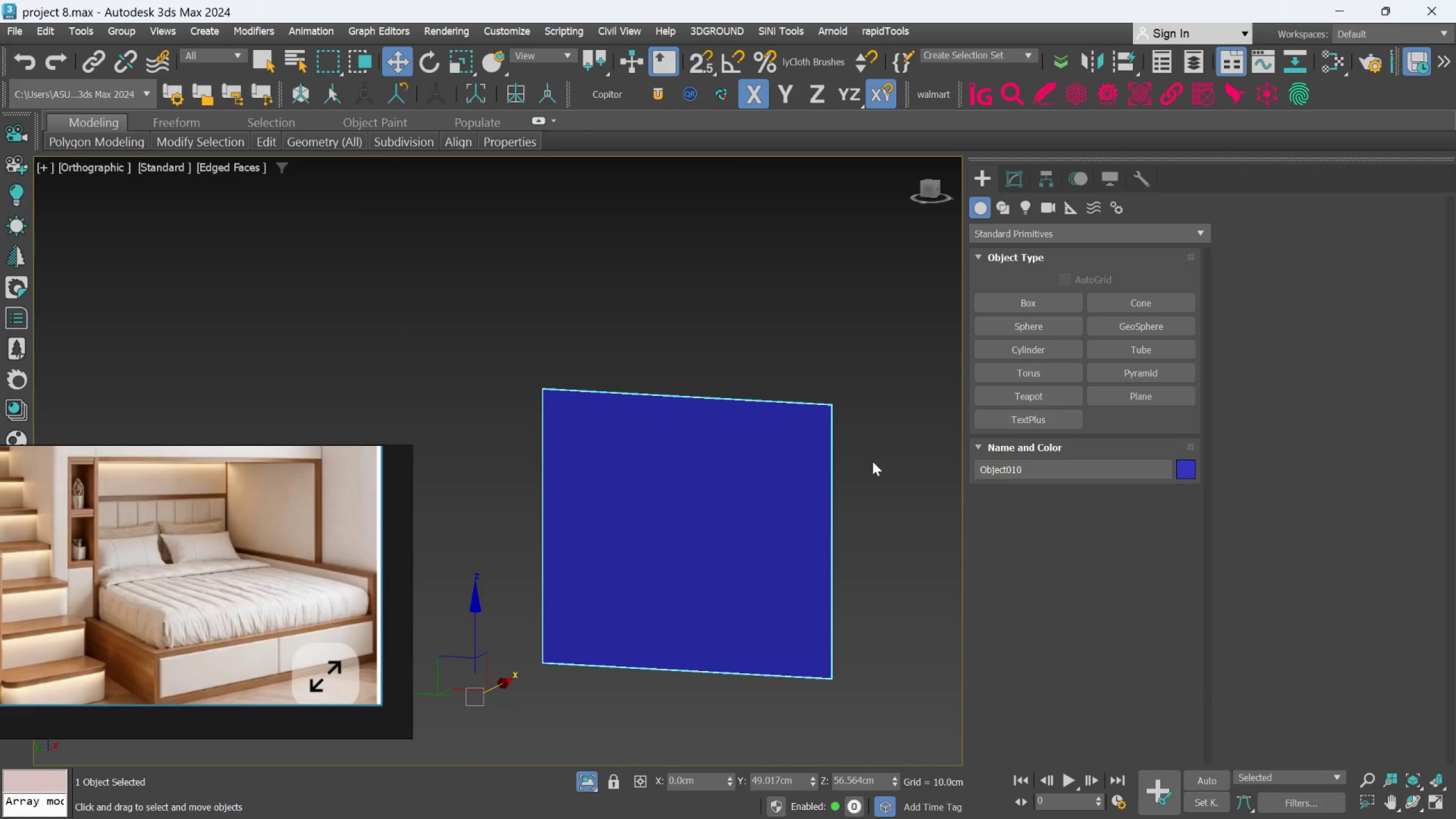 
hold_key(key=AltLeft, duration=0.49)
 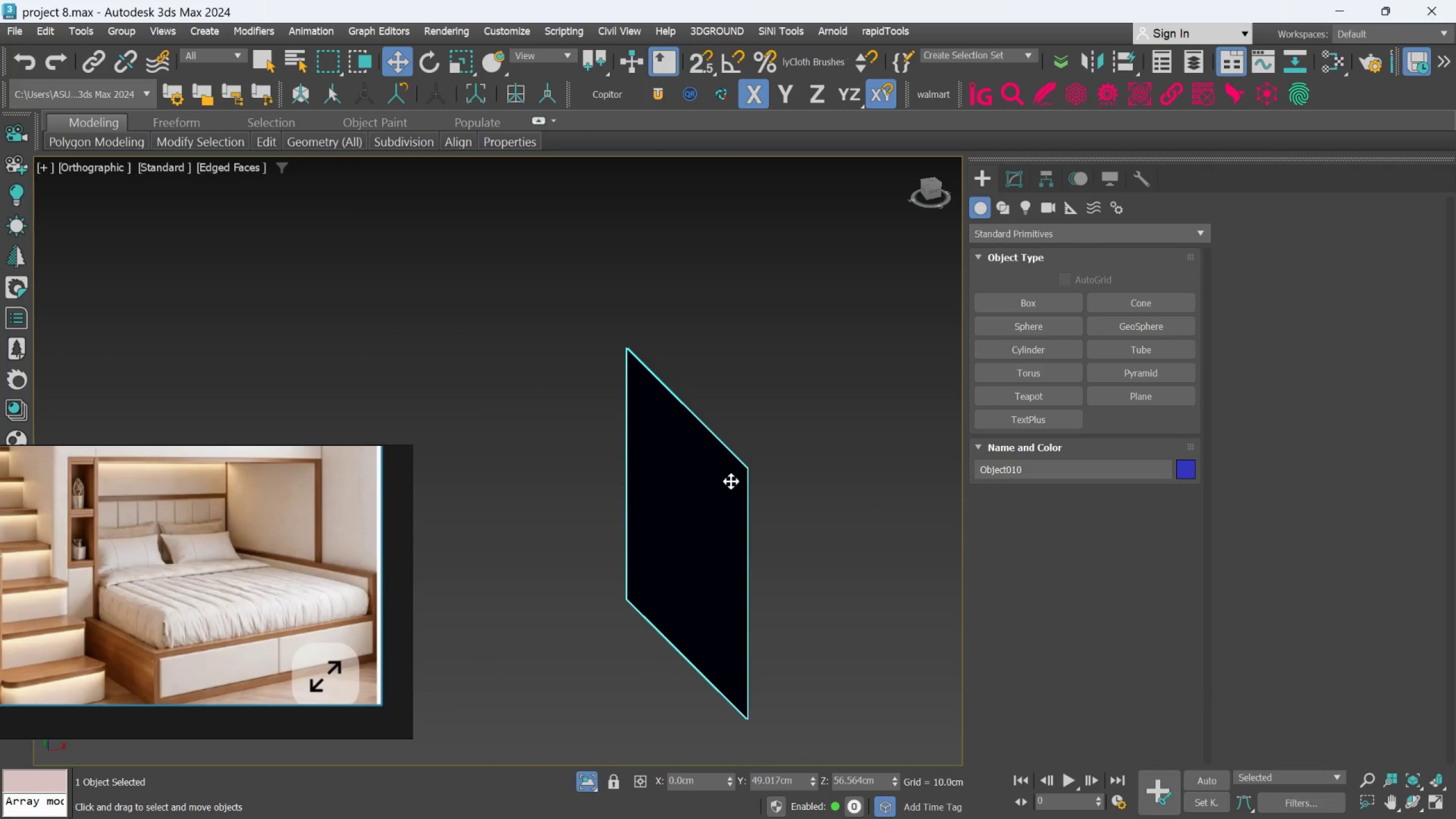 
hold_key(key=AltLeft, duration=0.43)
 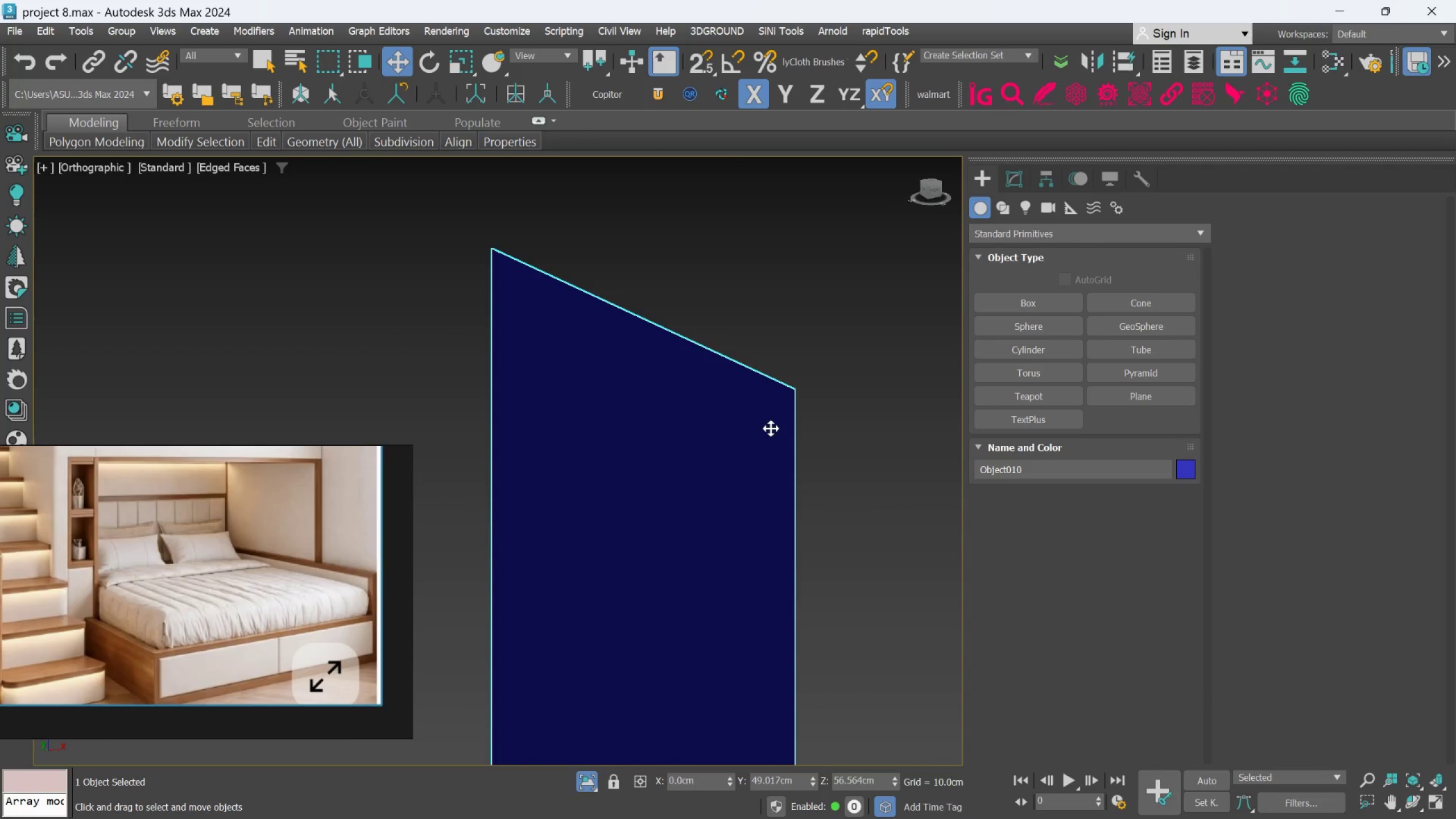 
scroll: coordinate [771, 428], scroll_direction: up, amount: 3.0
 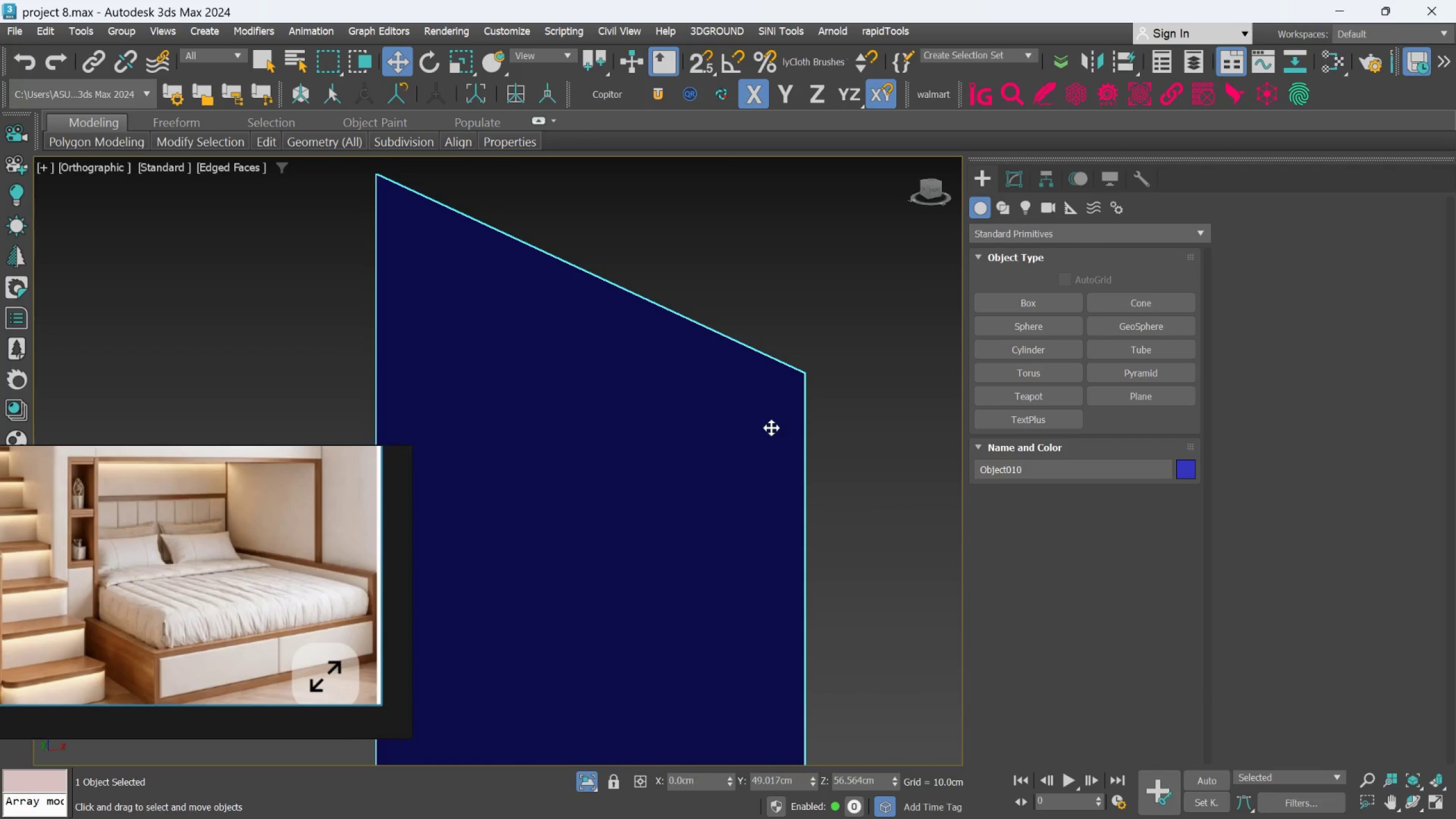 
left_click([1019, 180])
 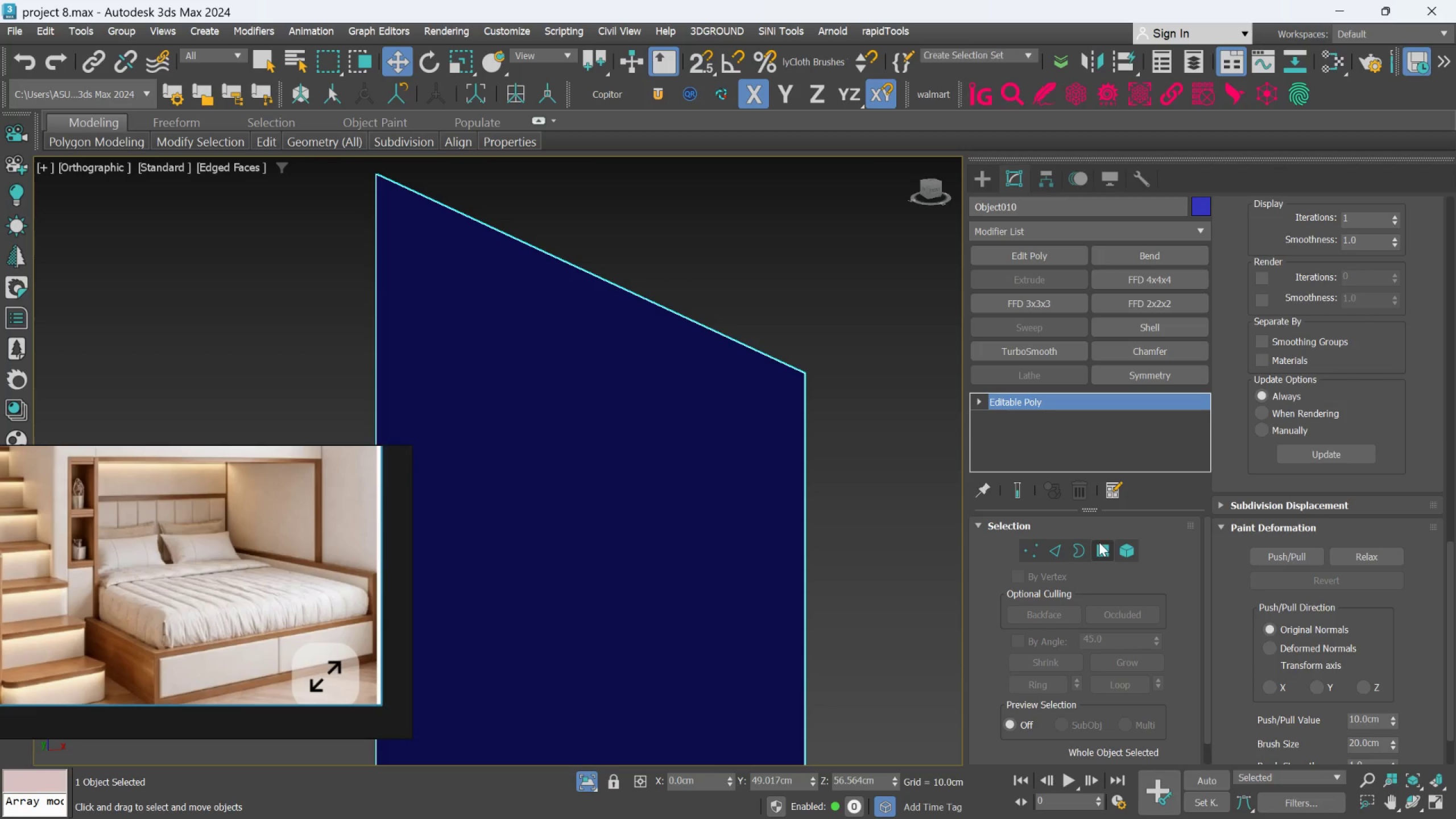 
double_click([675, 548])
 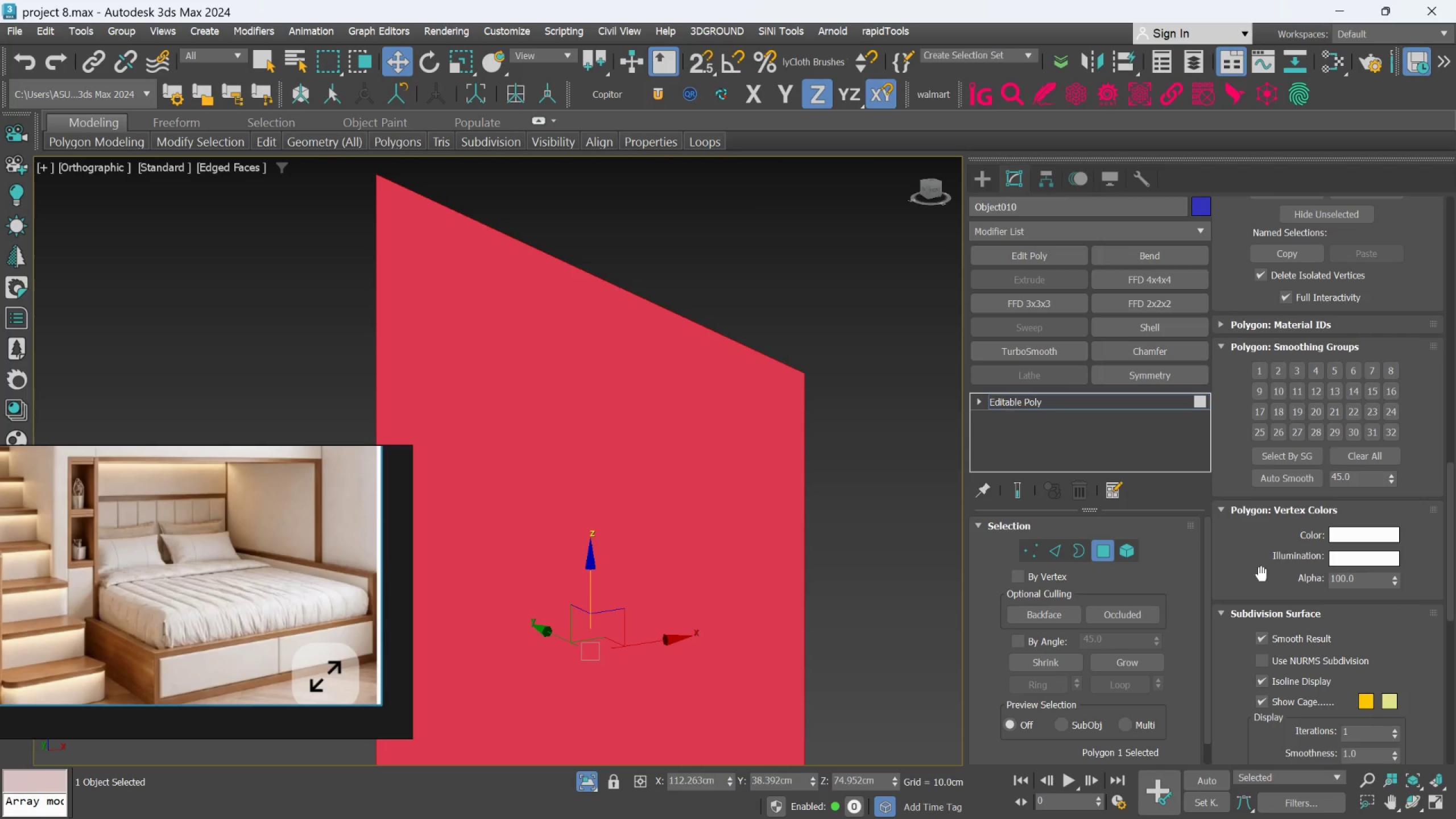 
scroll: coordinate [1302, 411], scroll_direction: up, amount: 58.0
 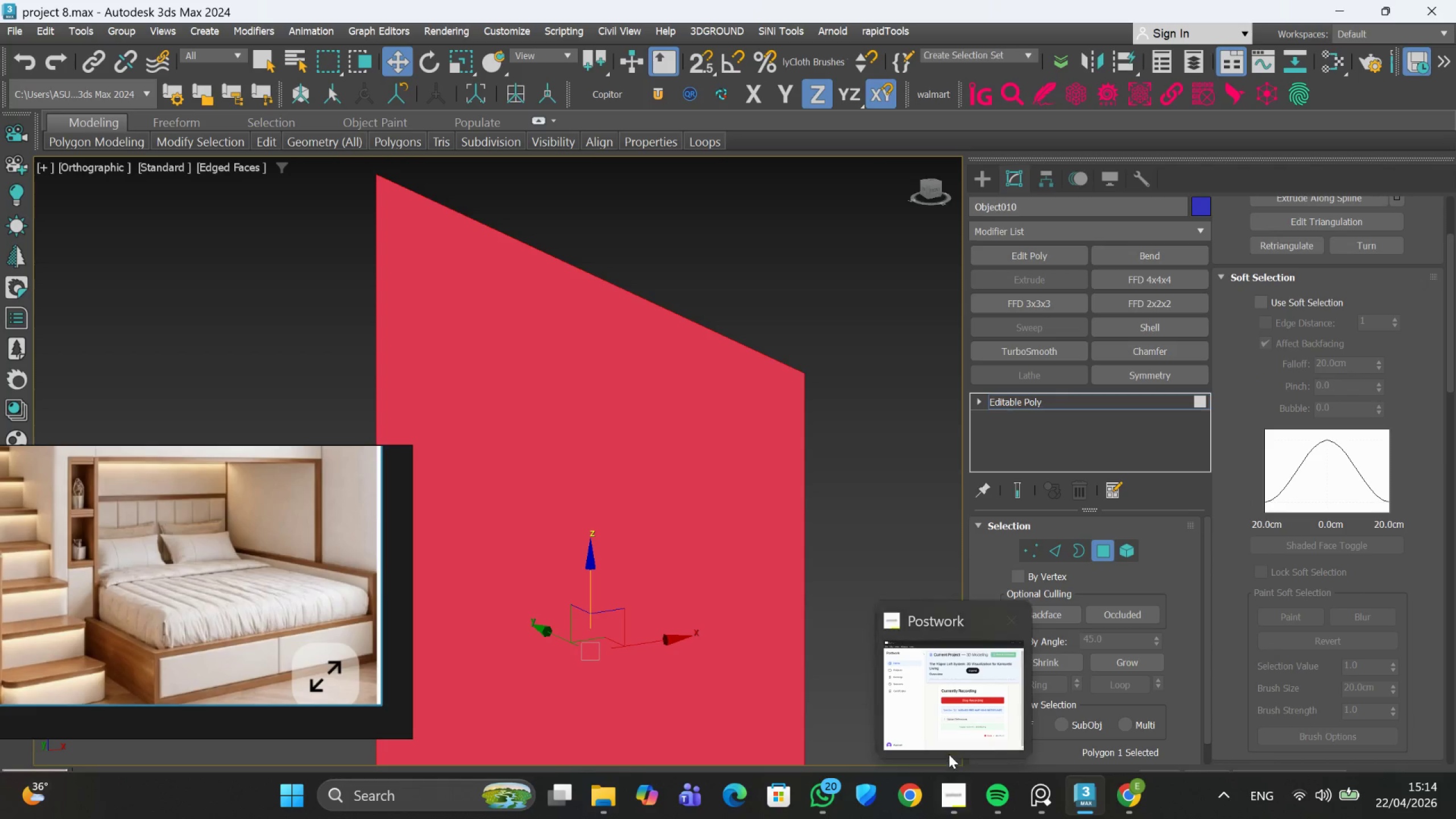 
left_click([946, 743])
 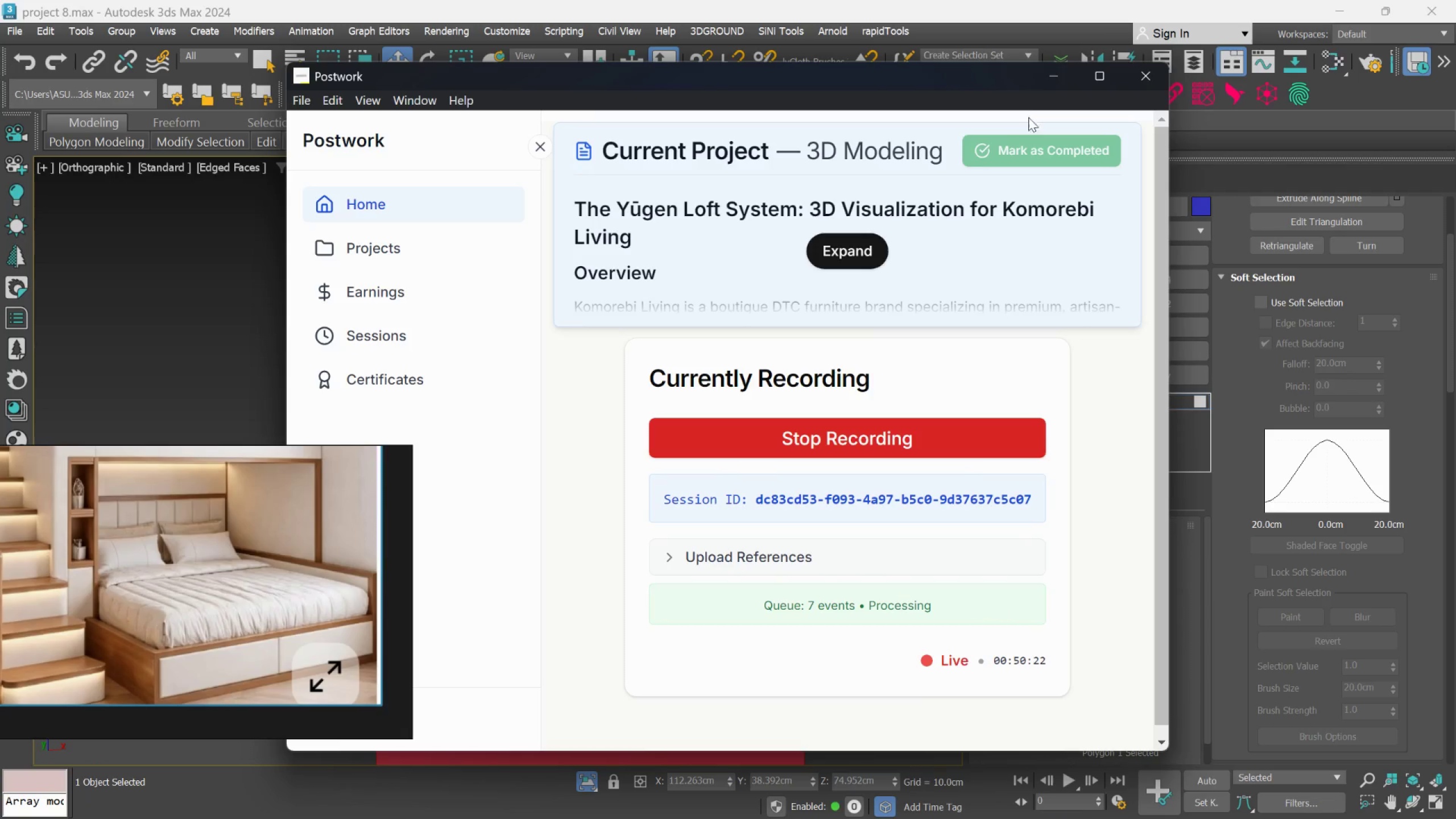 
left_click([1036, 76])
 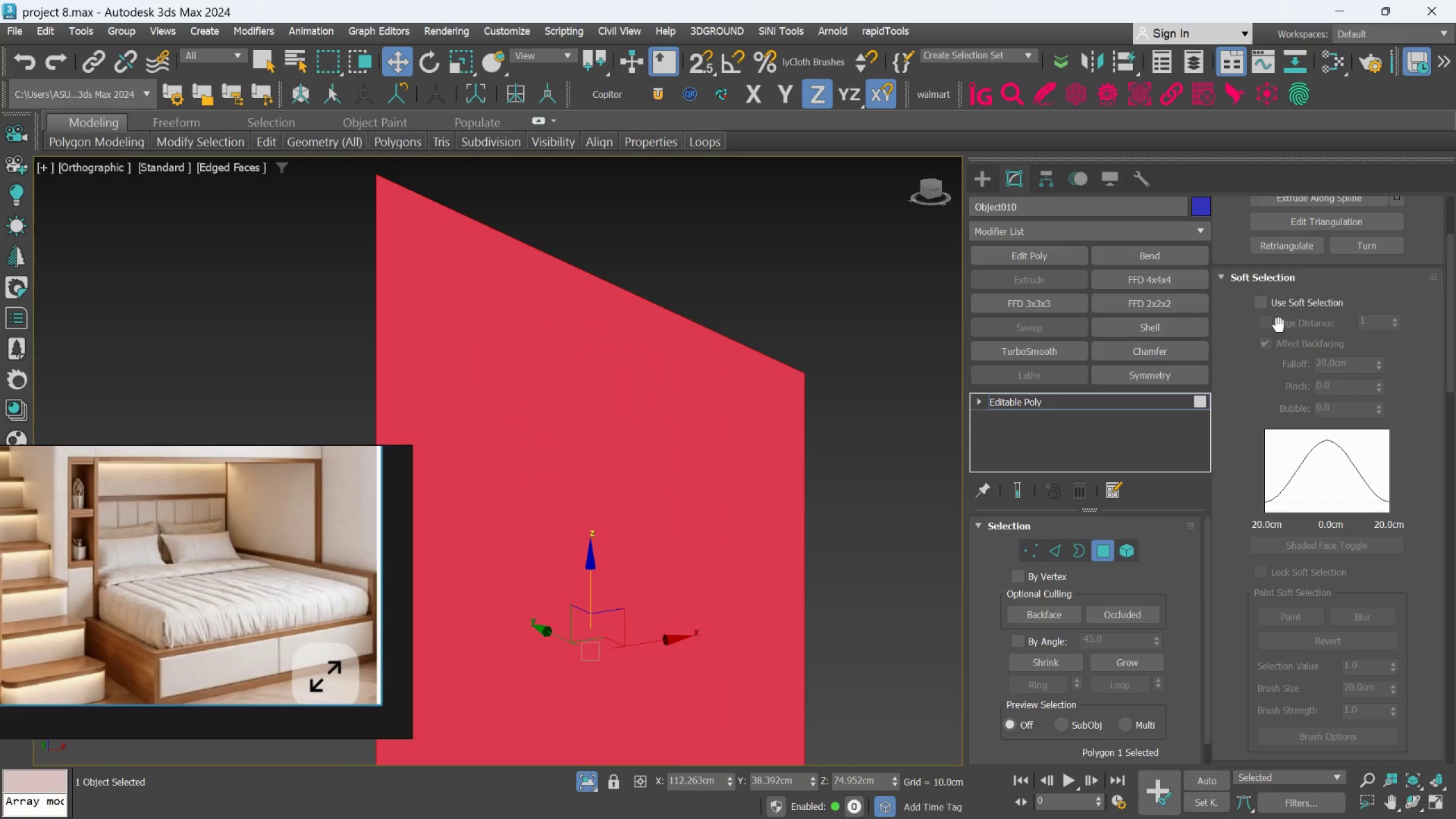 
scroll: coordinate [1289, 369], scroll_direction: up, amount: 11.0
 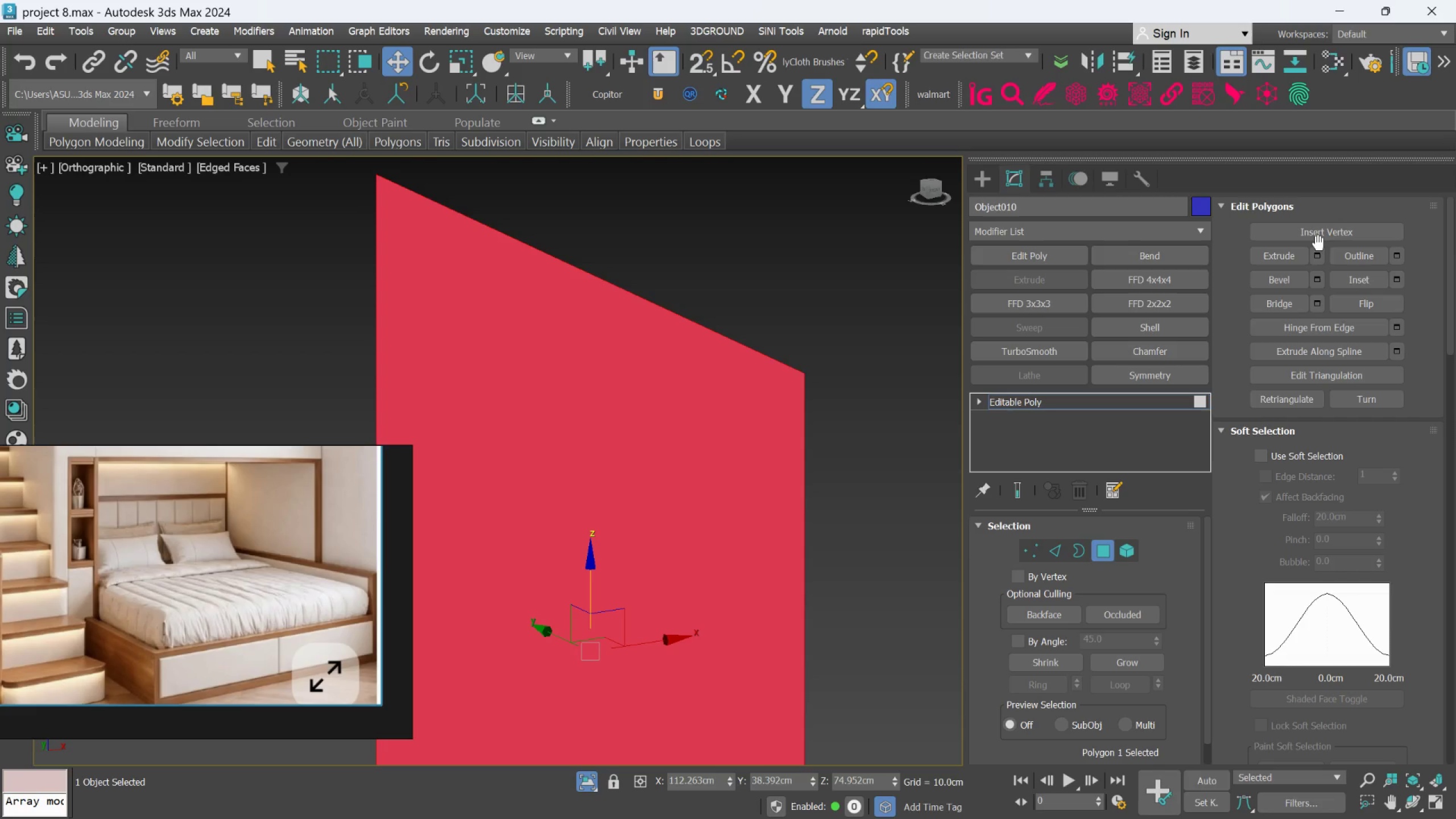 
left_click([1320, 253])
 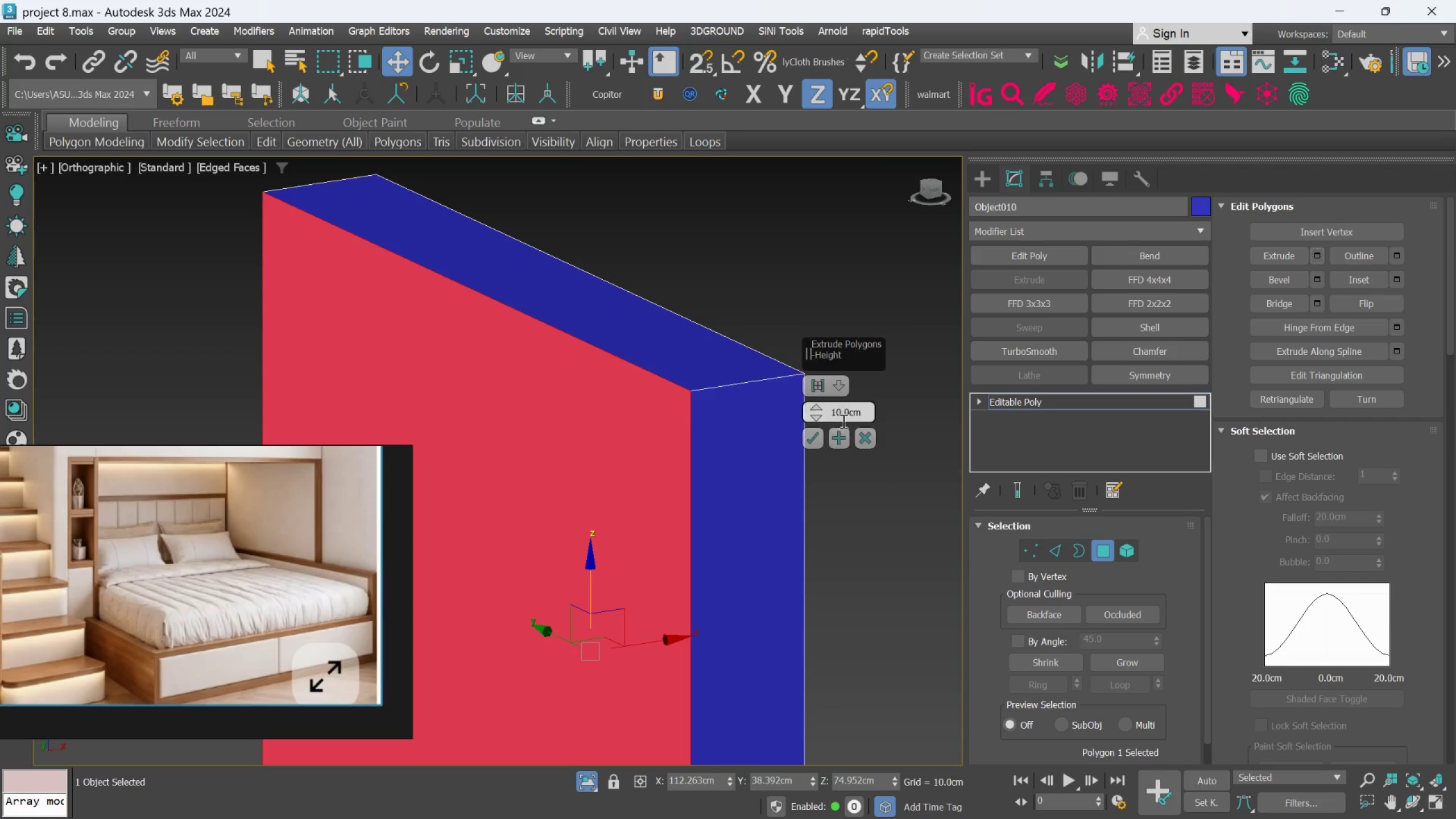 
scroll: coordinate [1320, 253], scroll_direction: up, amount: 1.0
 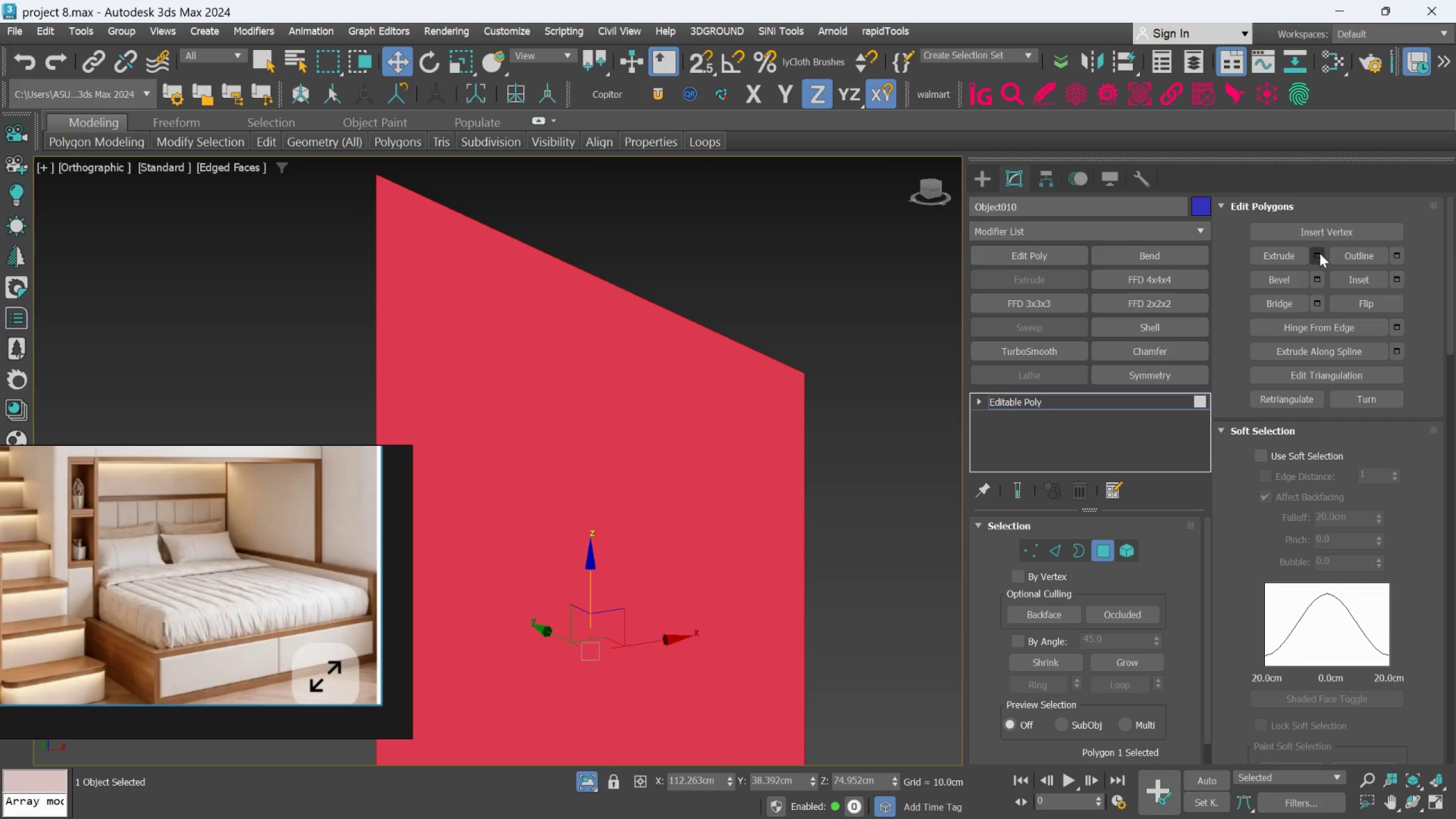 
double_click([842, 408])
 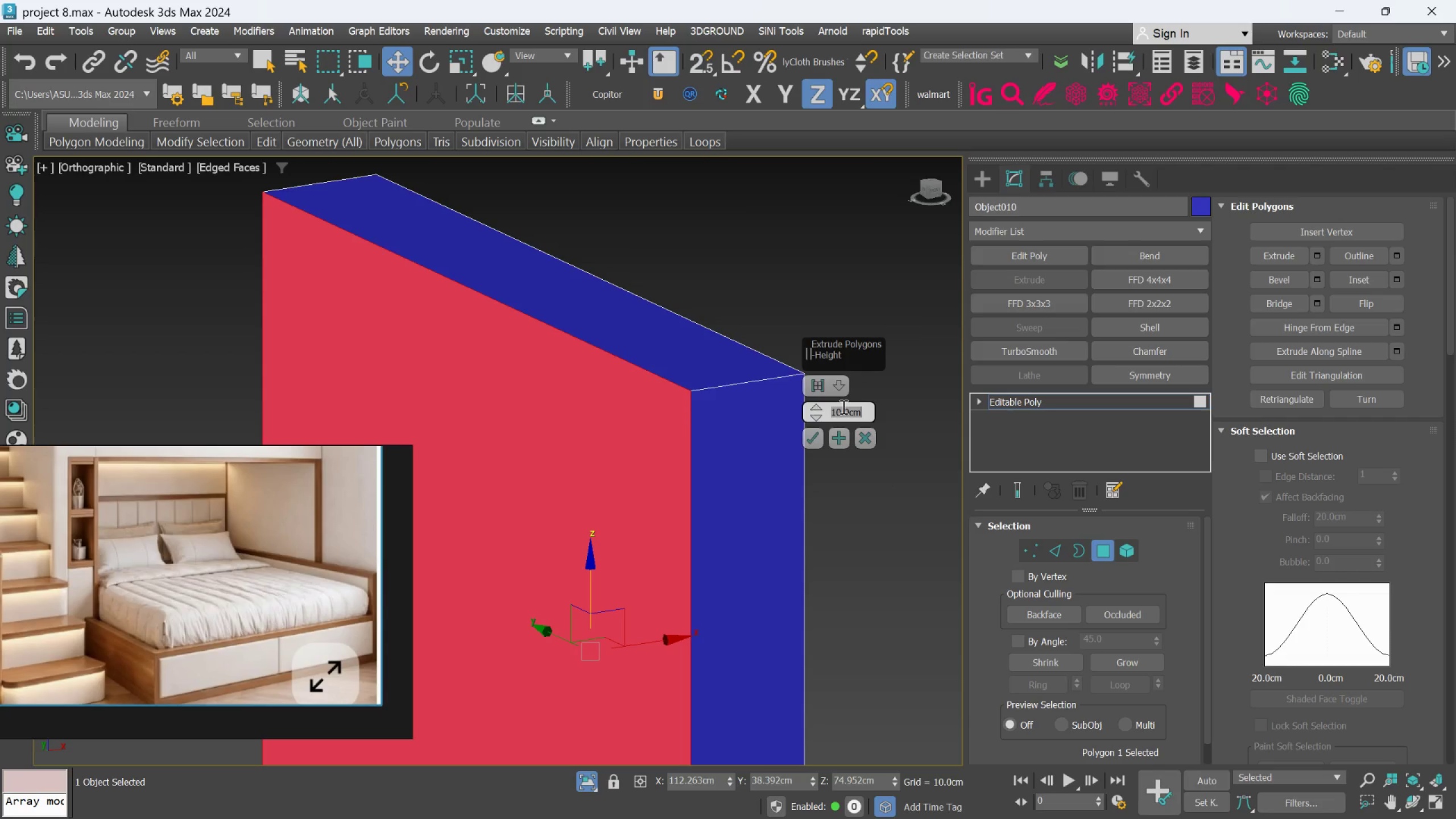 
key(2)
 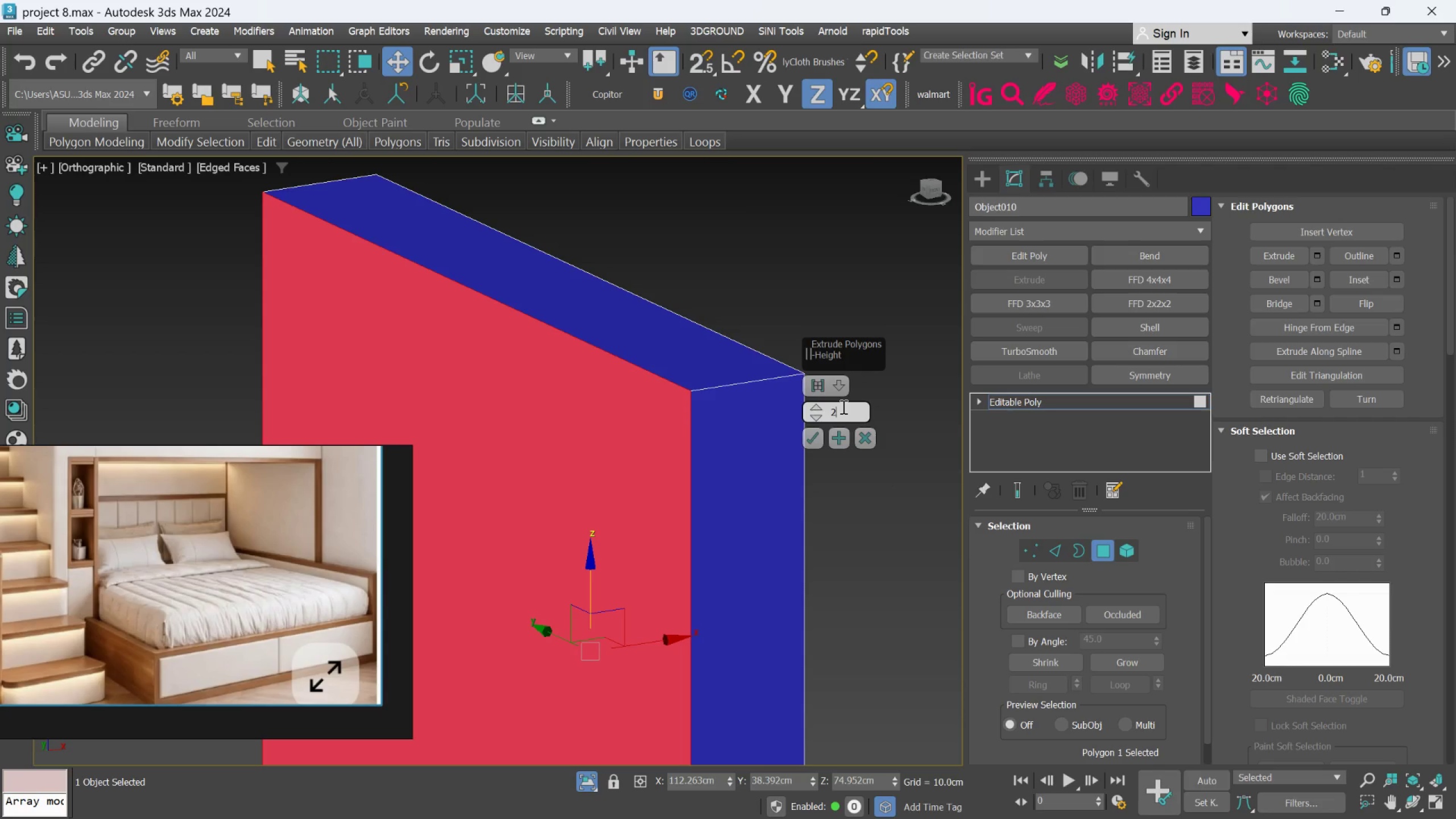 
key(Enter)
 